 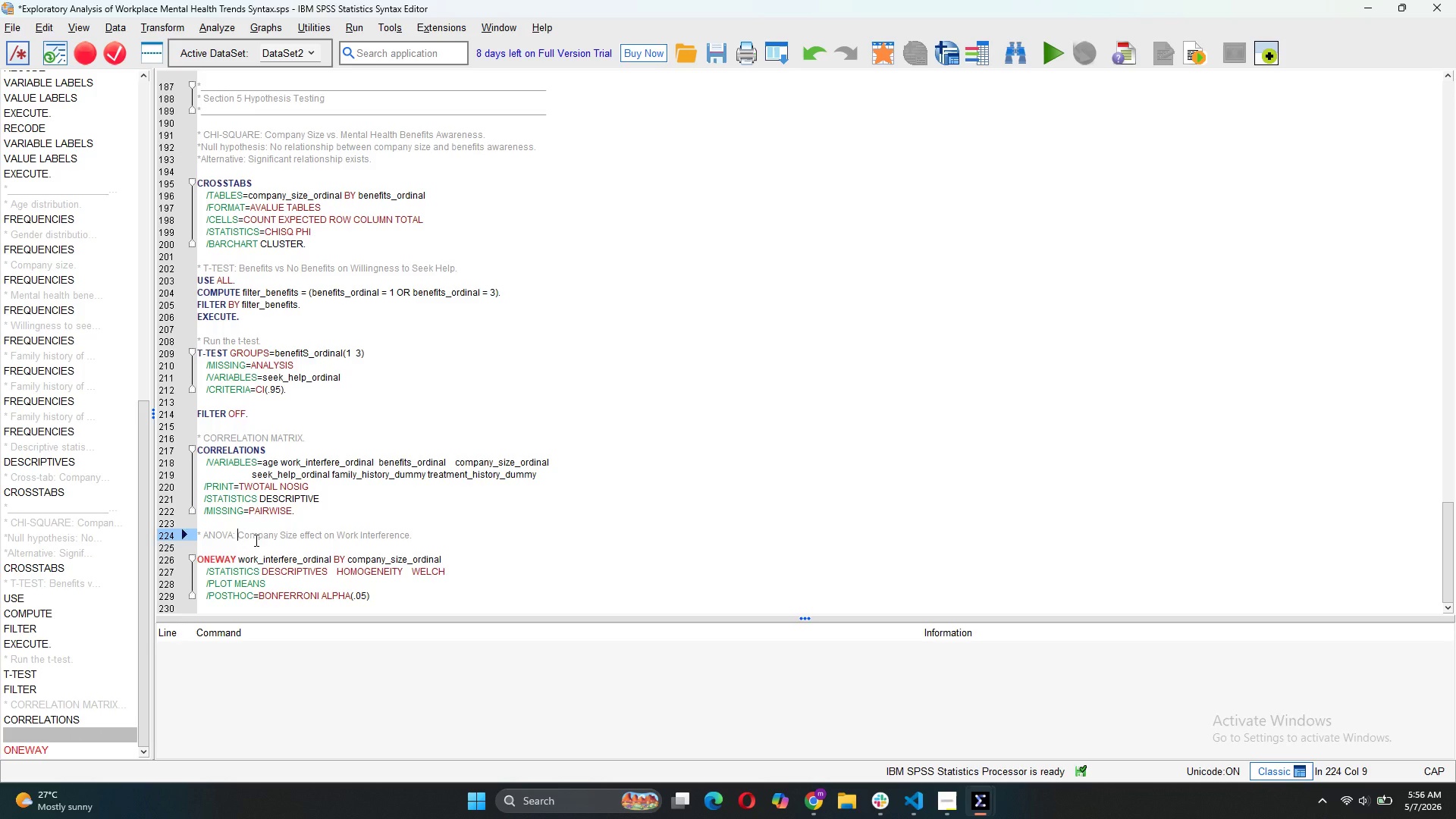 
left_click([238, 538])
 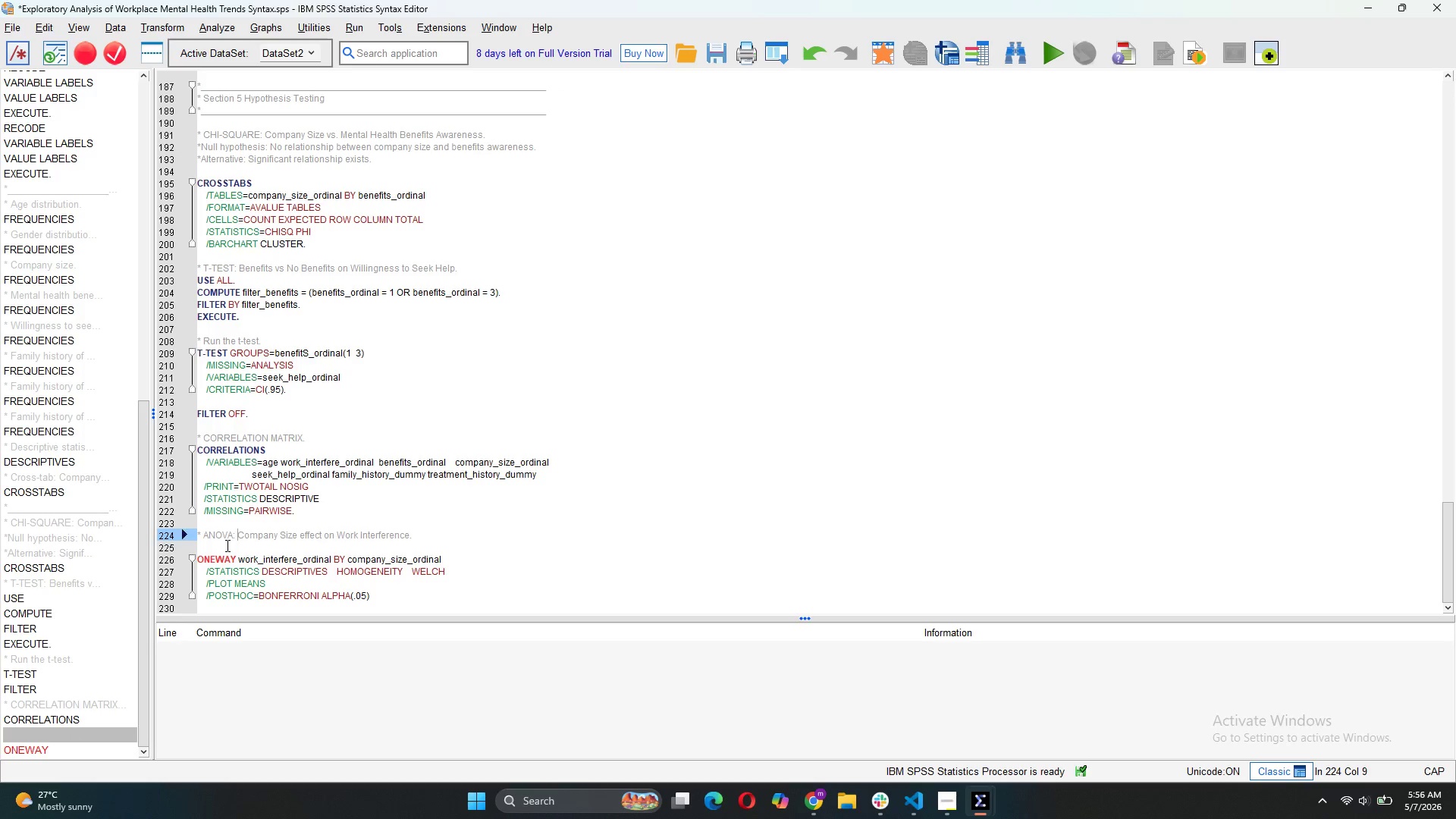 
left_click([226, 545])
 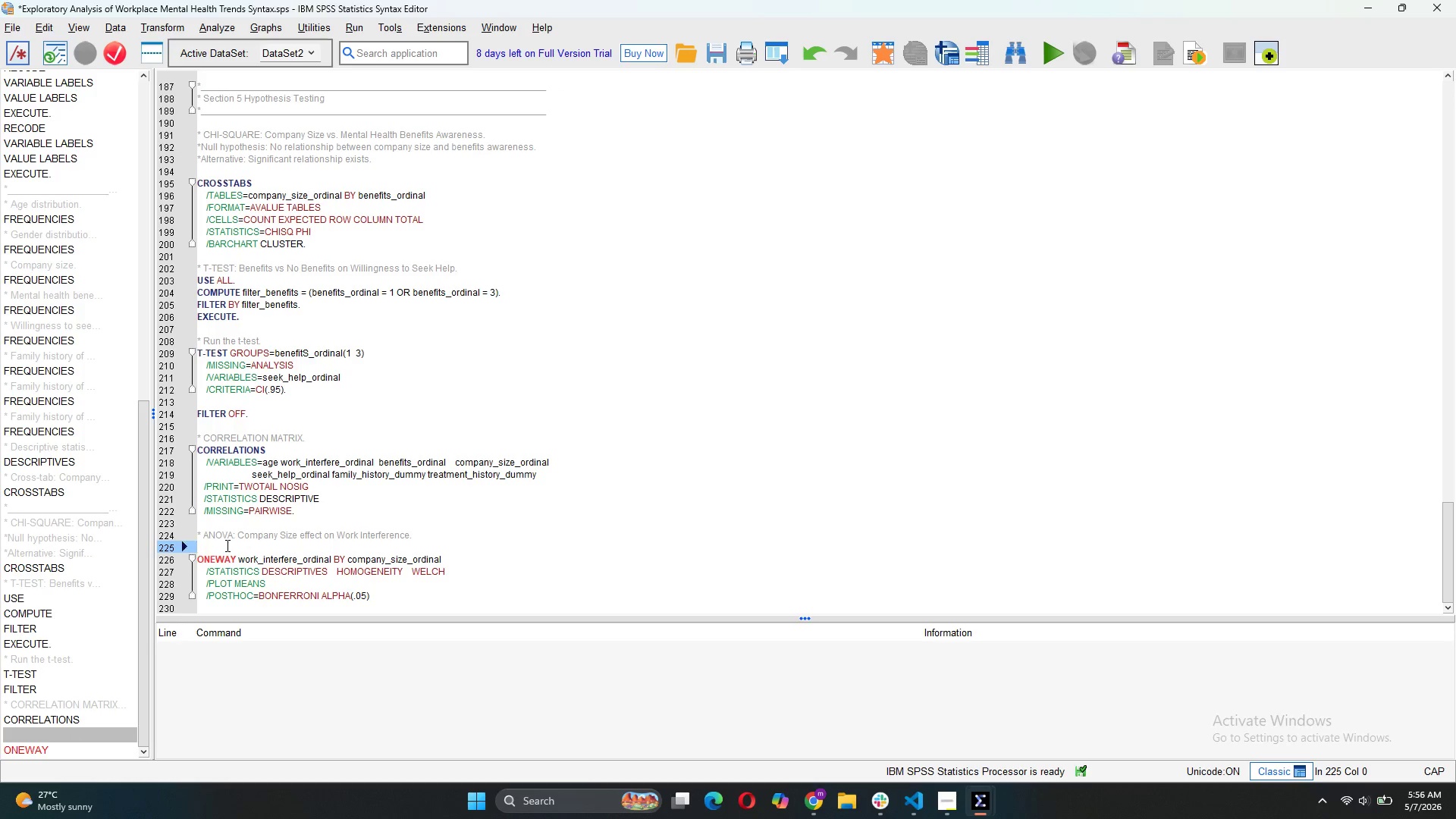 
key(Backspace)
 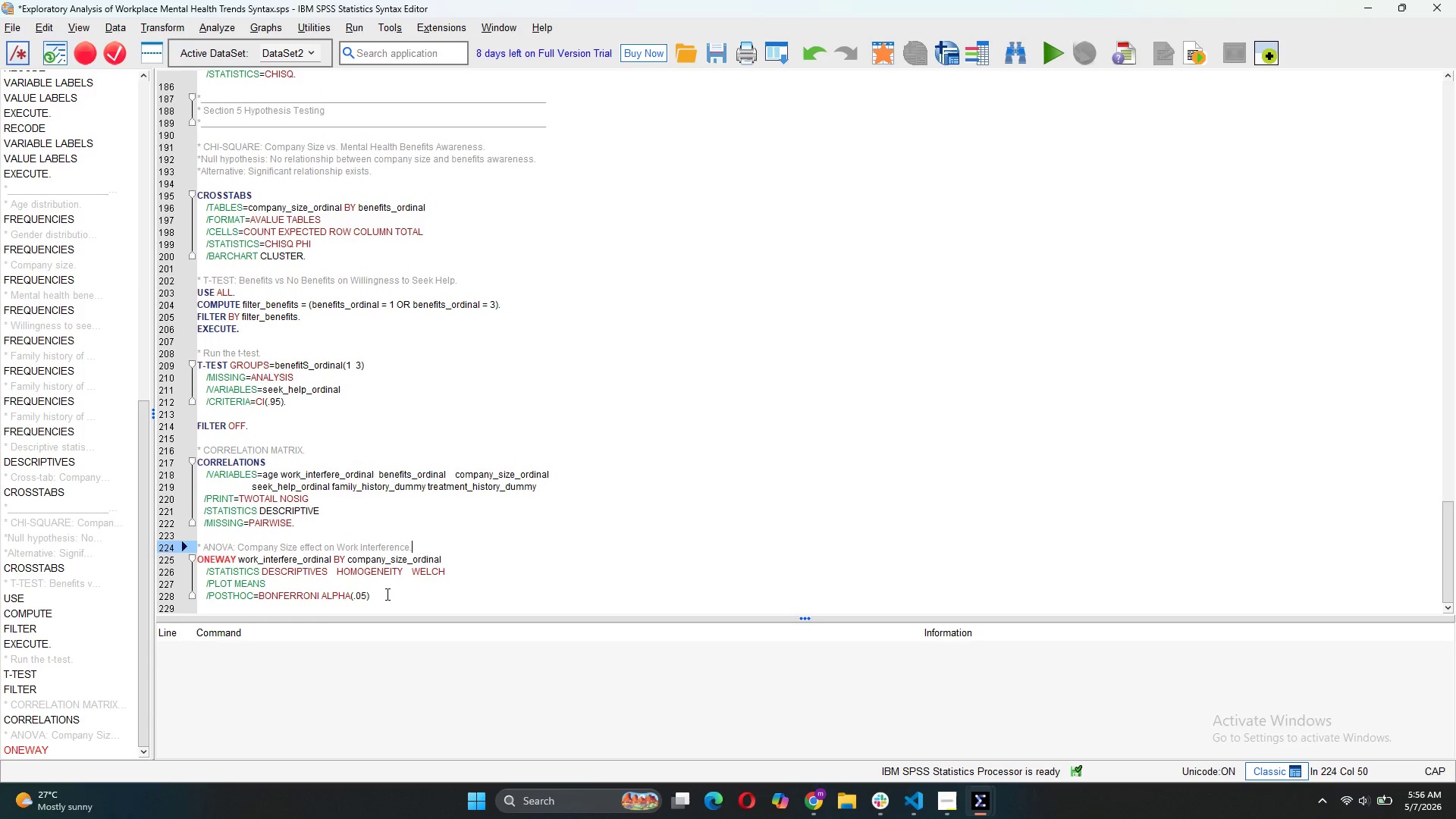 
left_click([386, 593])
 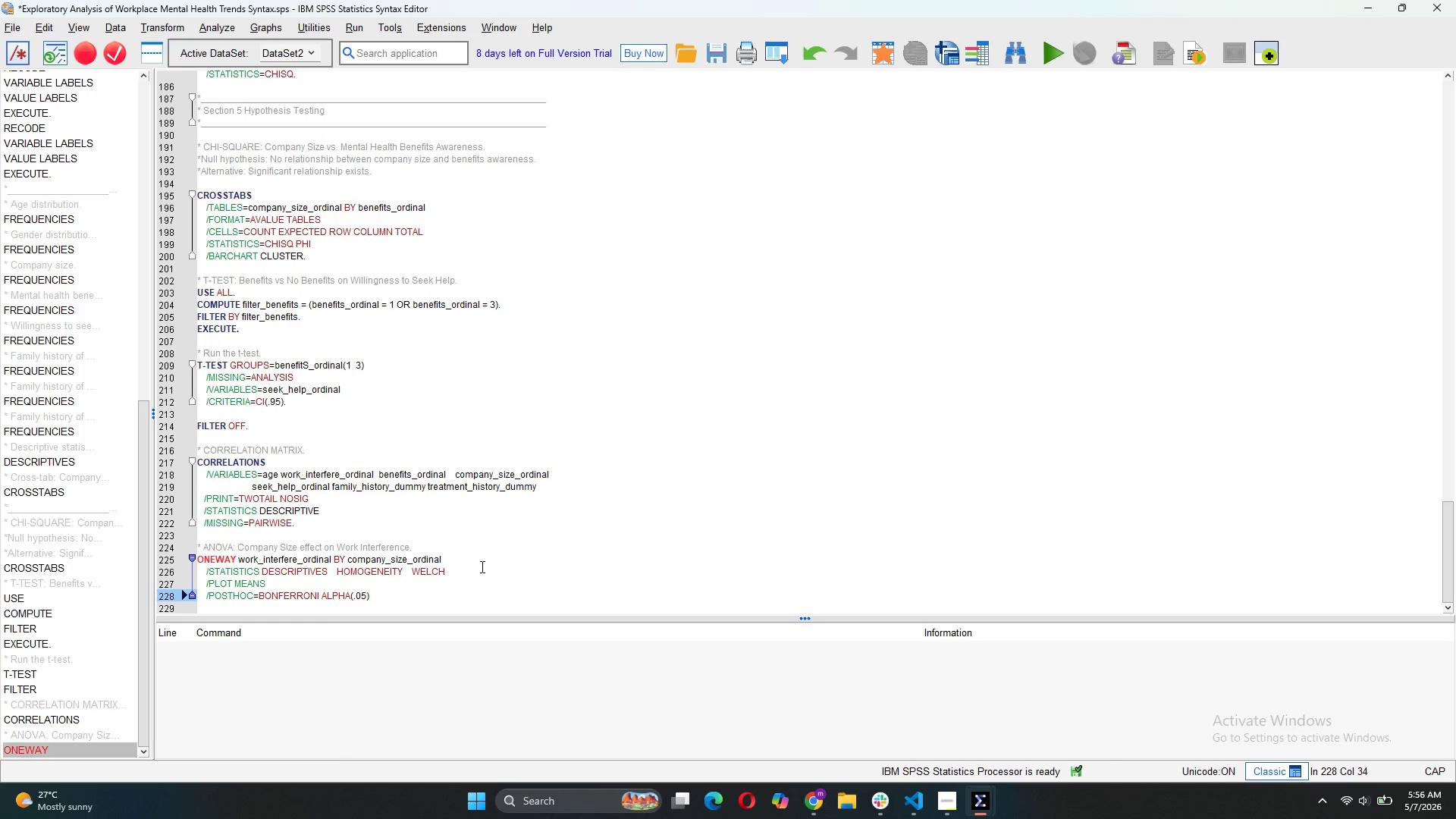 
key(Period)
 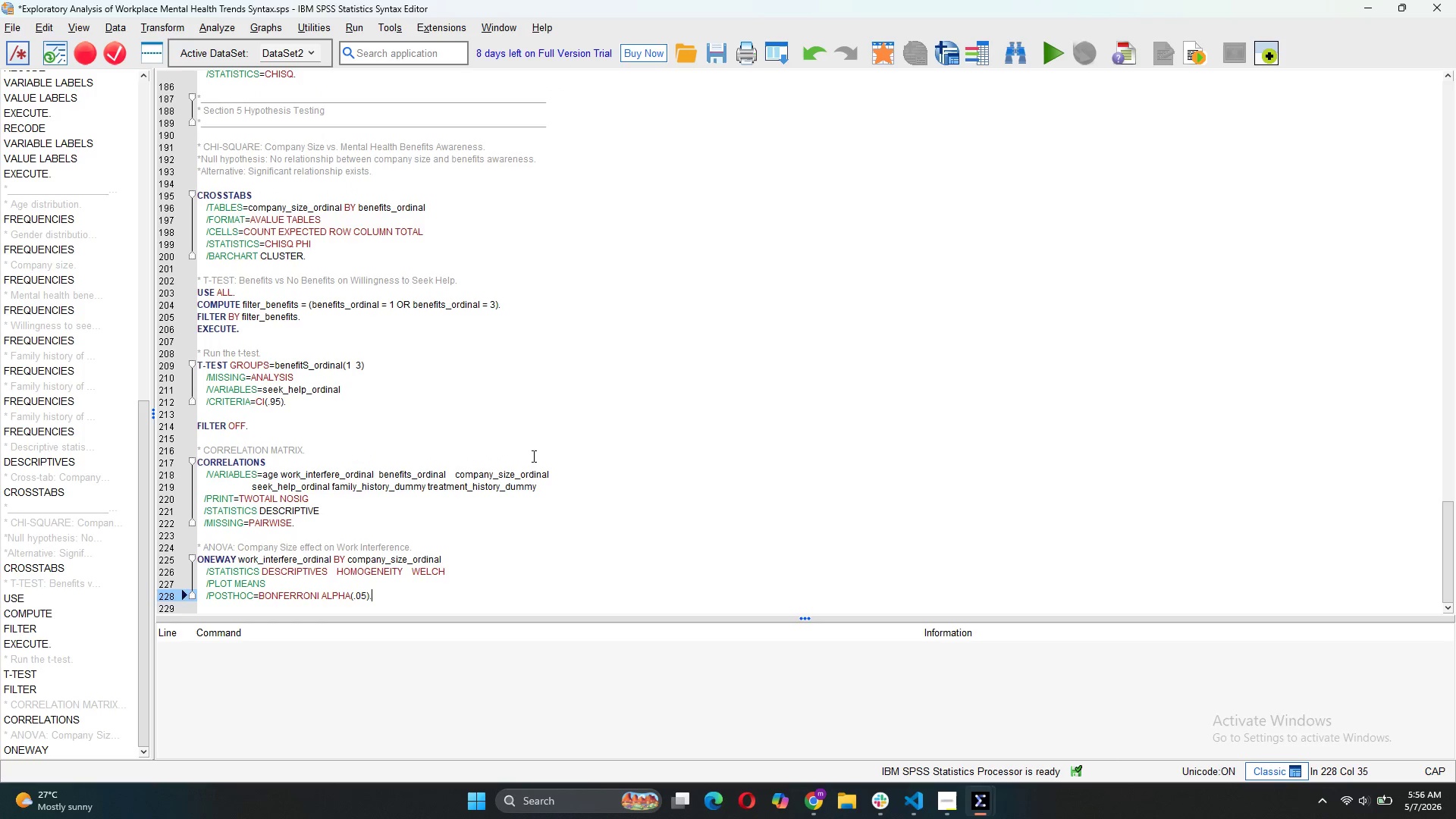 
scroll: coordinate [599, 355], scroll_direction: up, amount: 3.0
 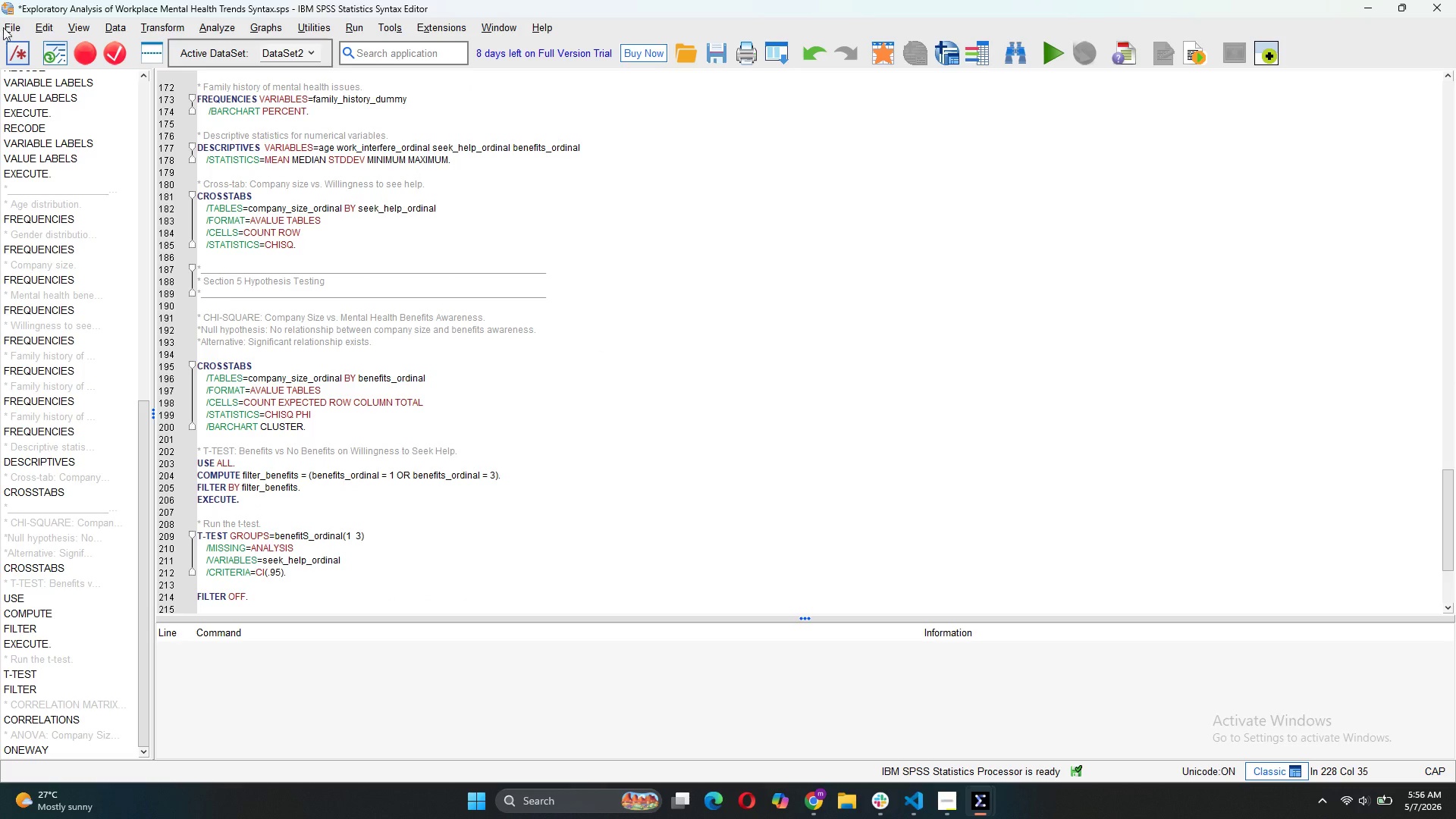 
left_click([9, 22])
 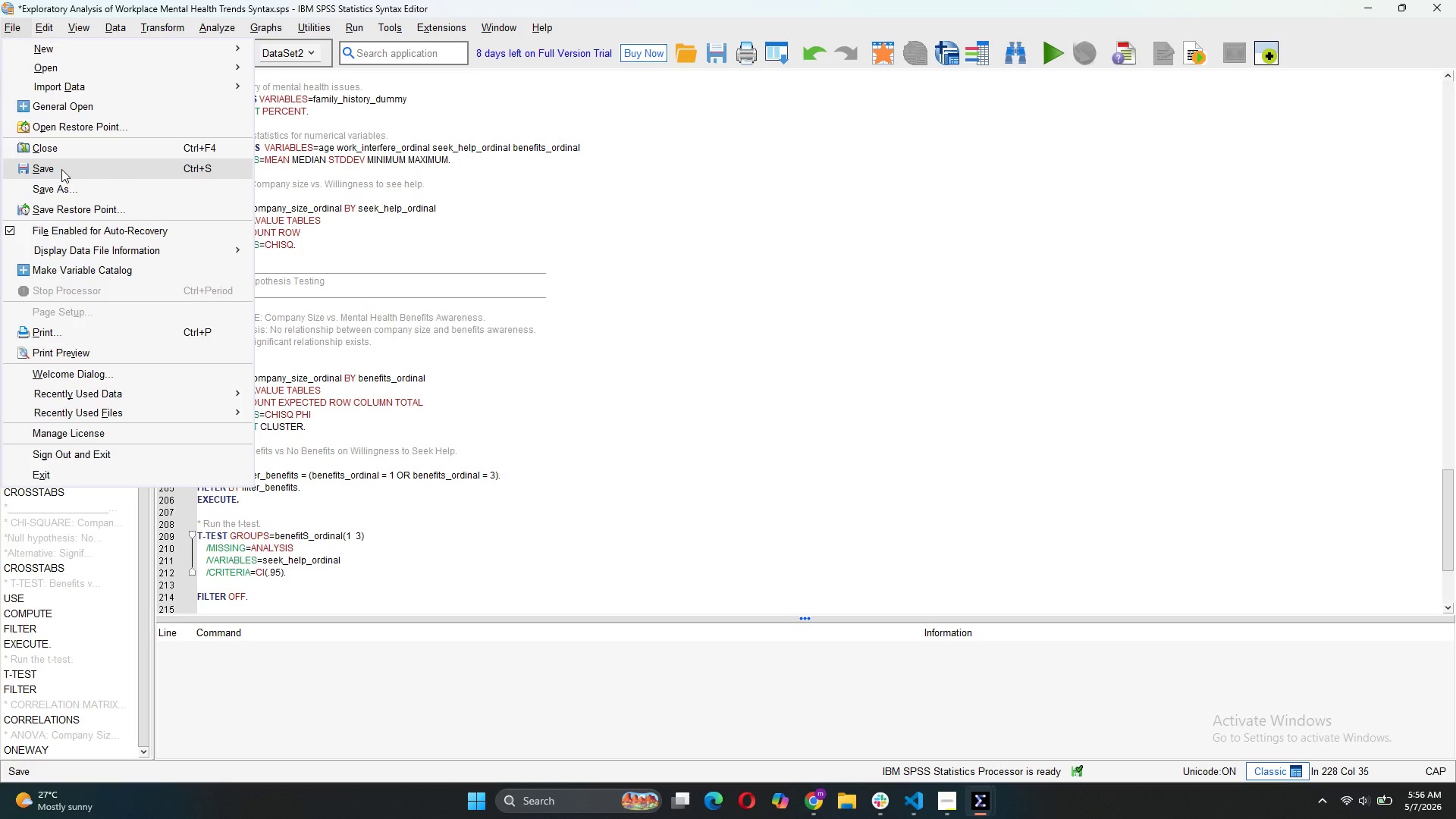 
left_click([61, 169])
 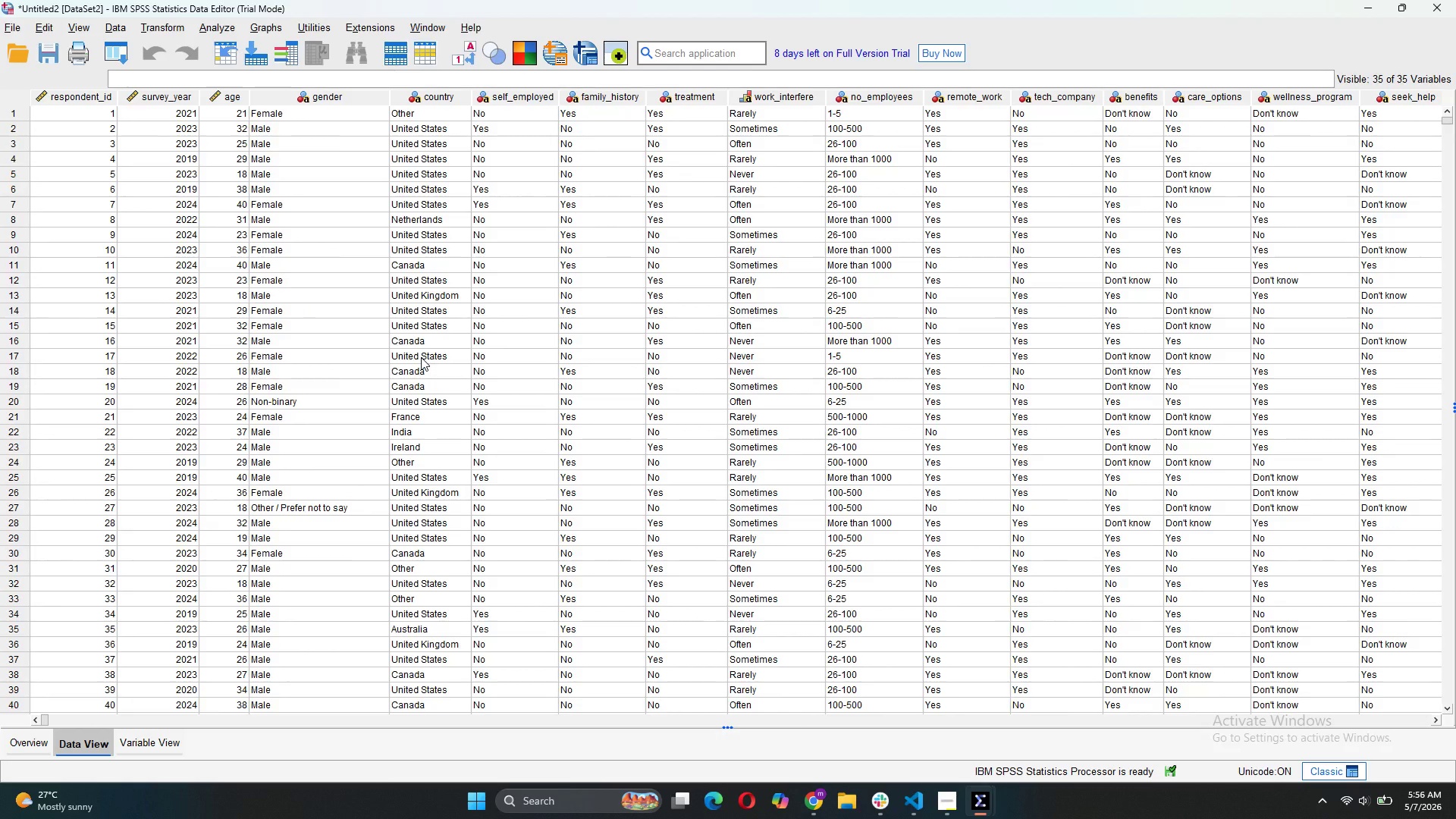 
wait(12.14)
 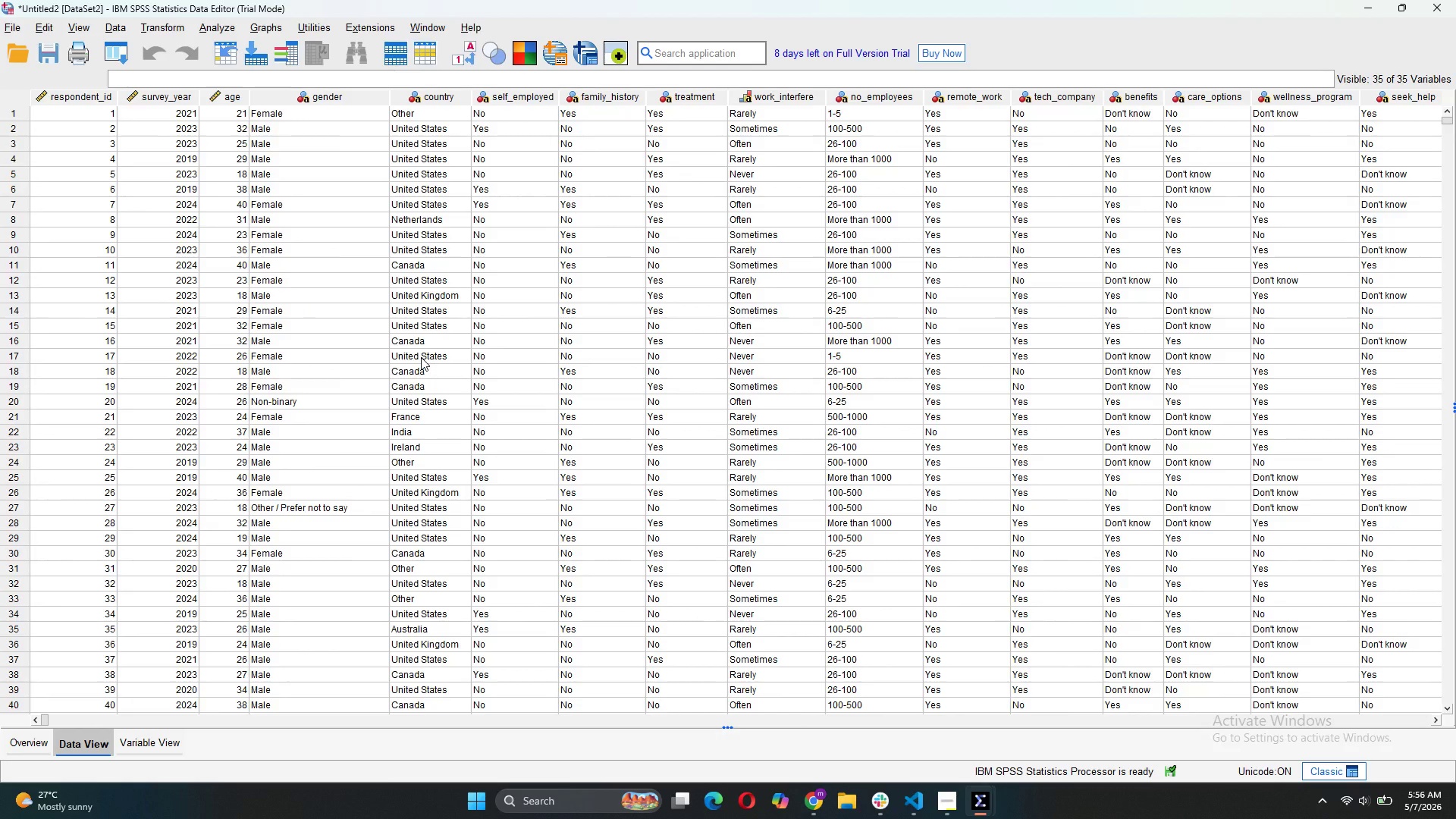 
left_click([275, 27])
 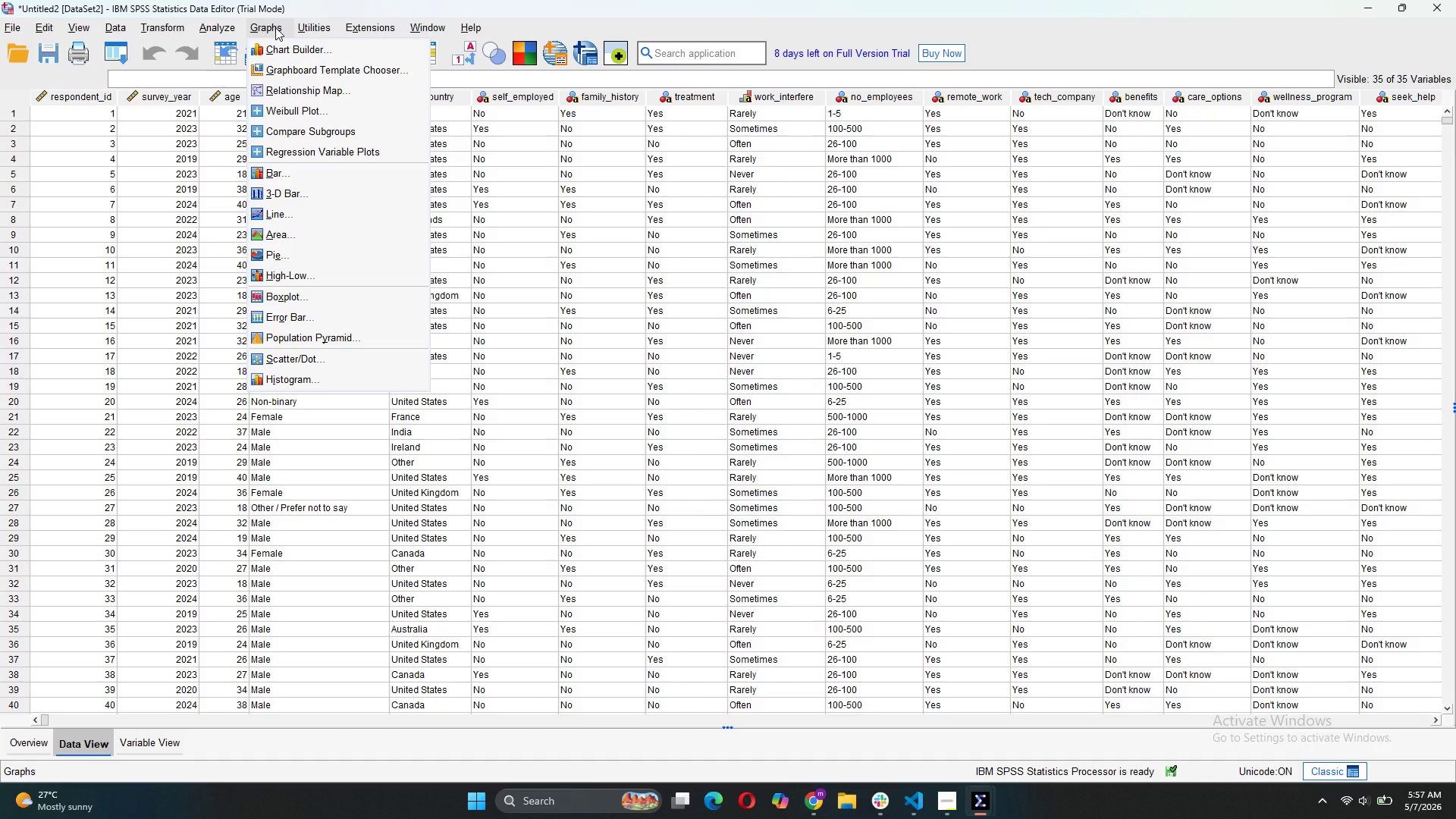 
wait(5.47)
 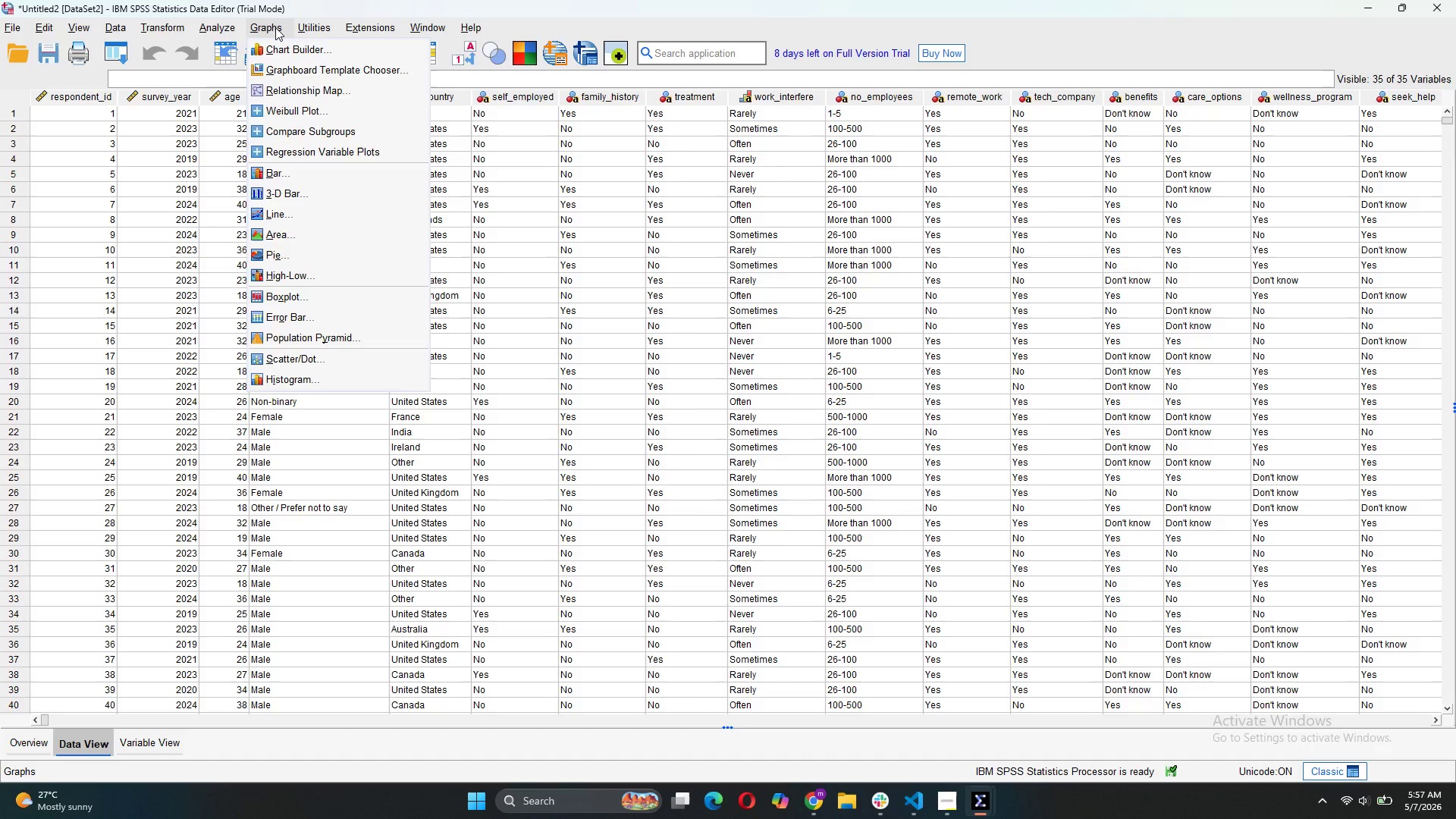 
left_click([297, 49])
 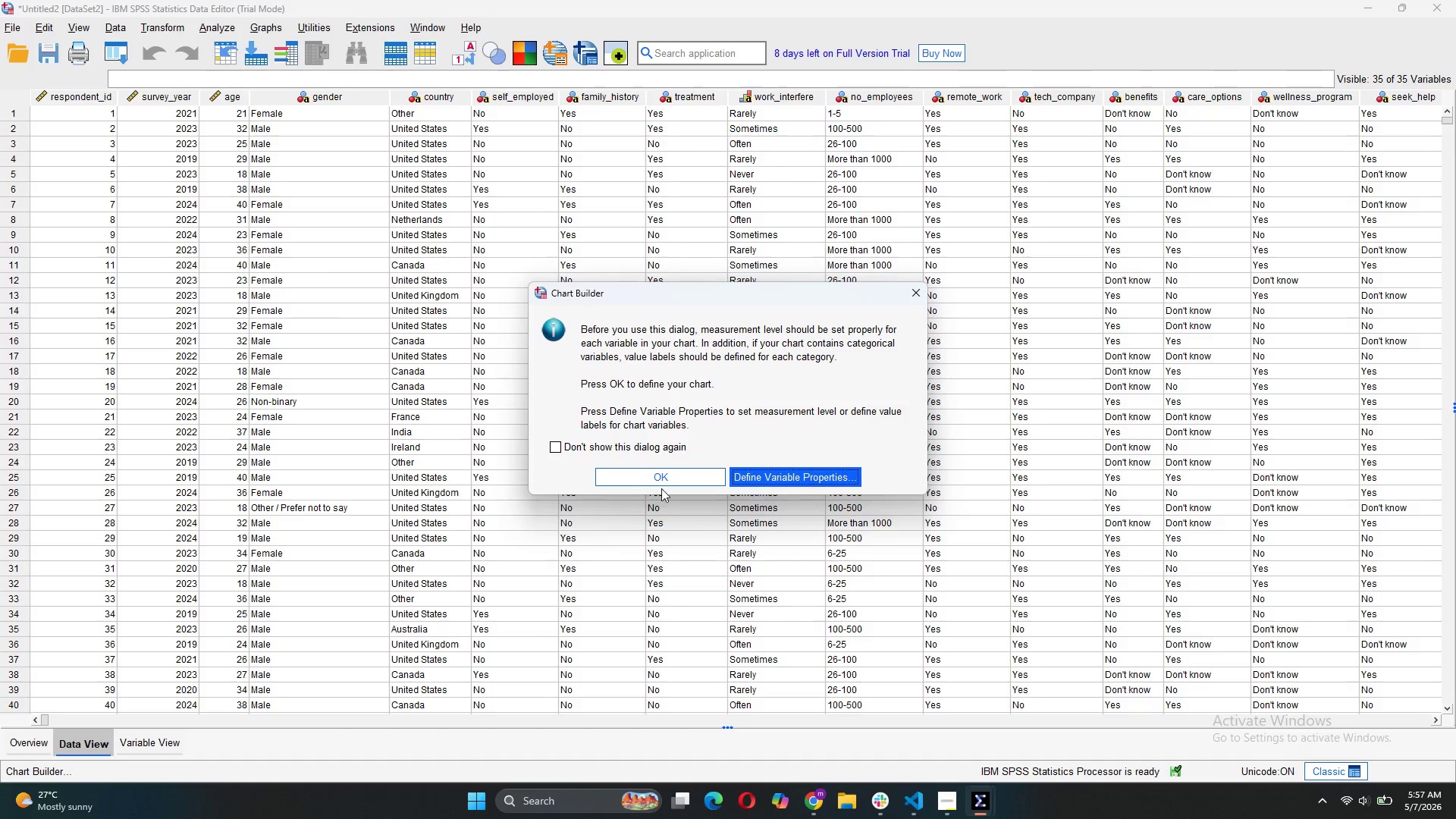 
left_click([702, 496])
 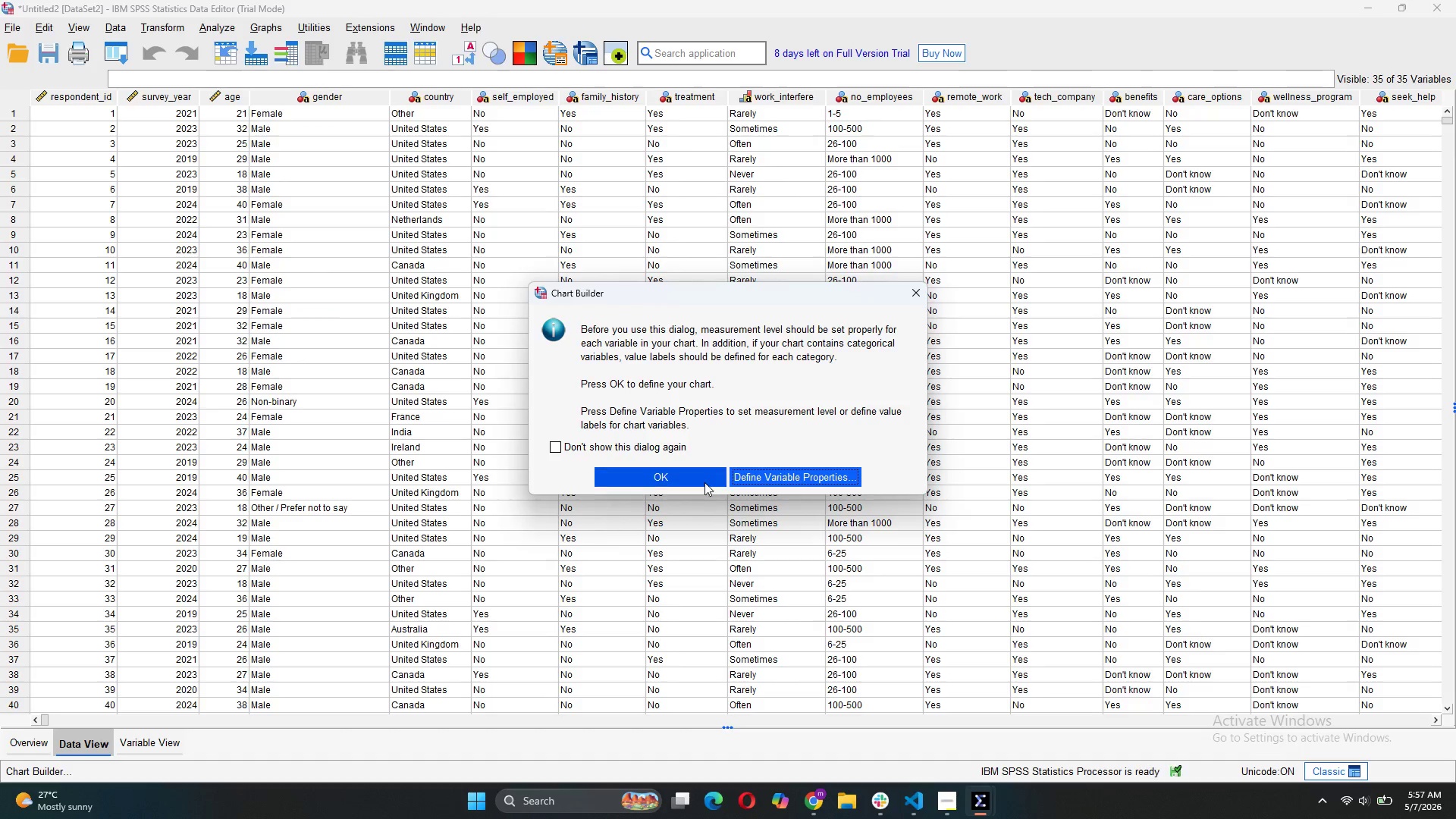 
left_click([704, 482])
 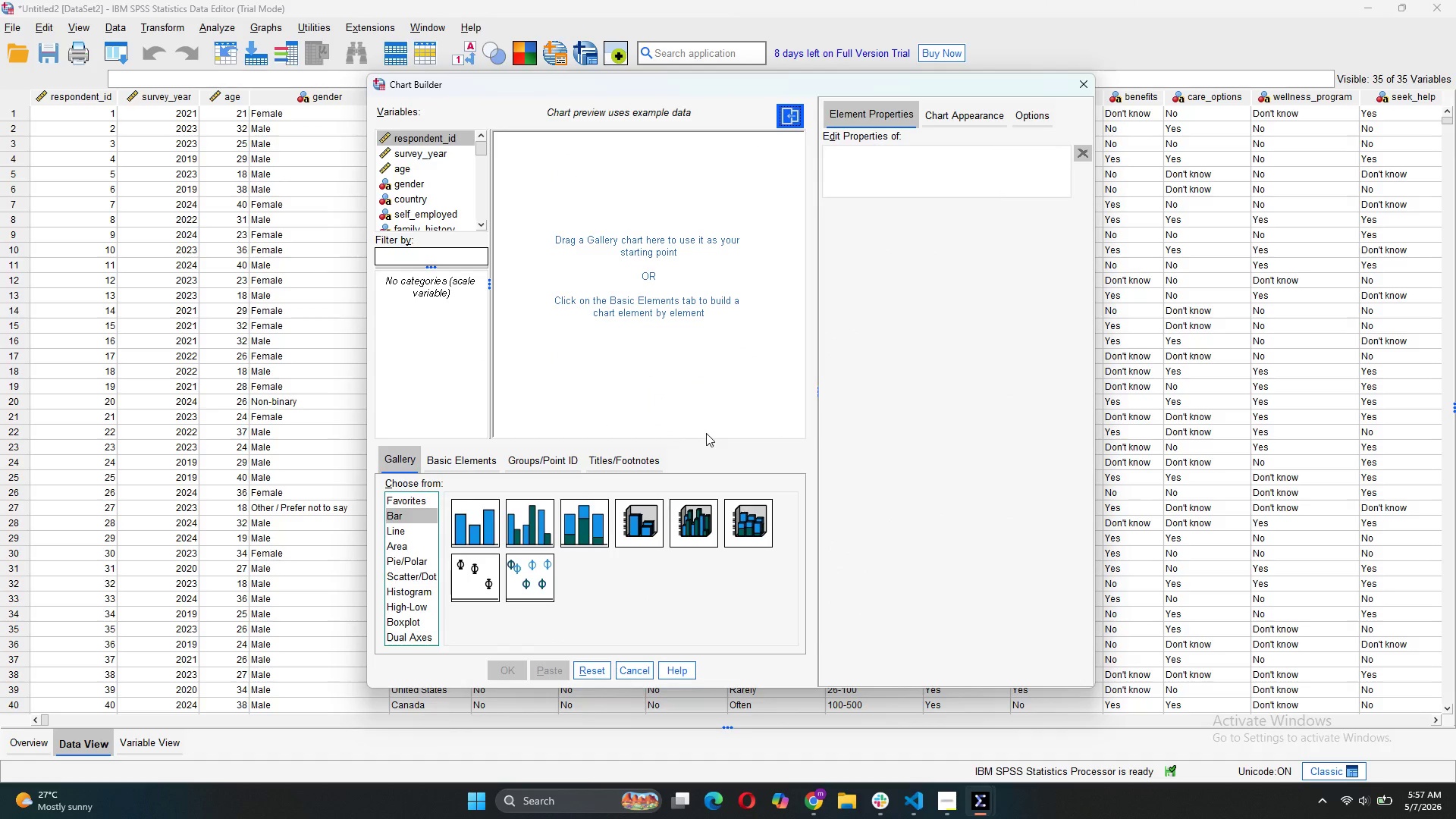 
left_click_drag(start_coordinate=[466, 520], to_coordinate=[536, 352])
 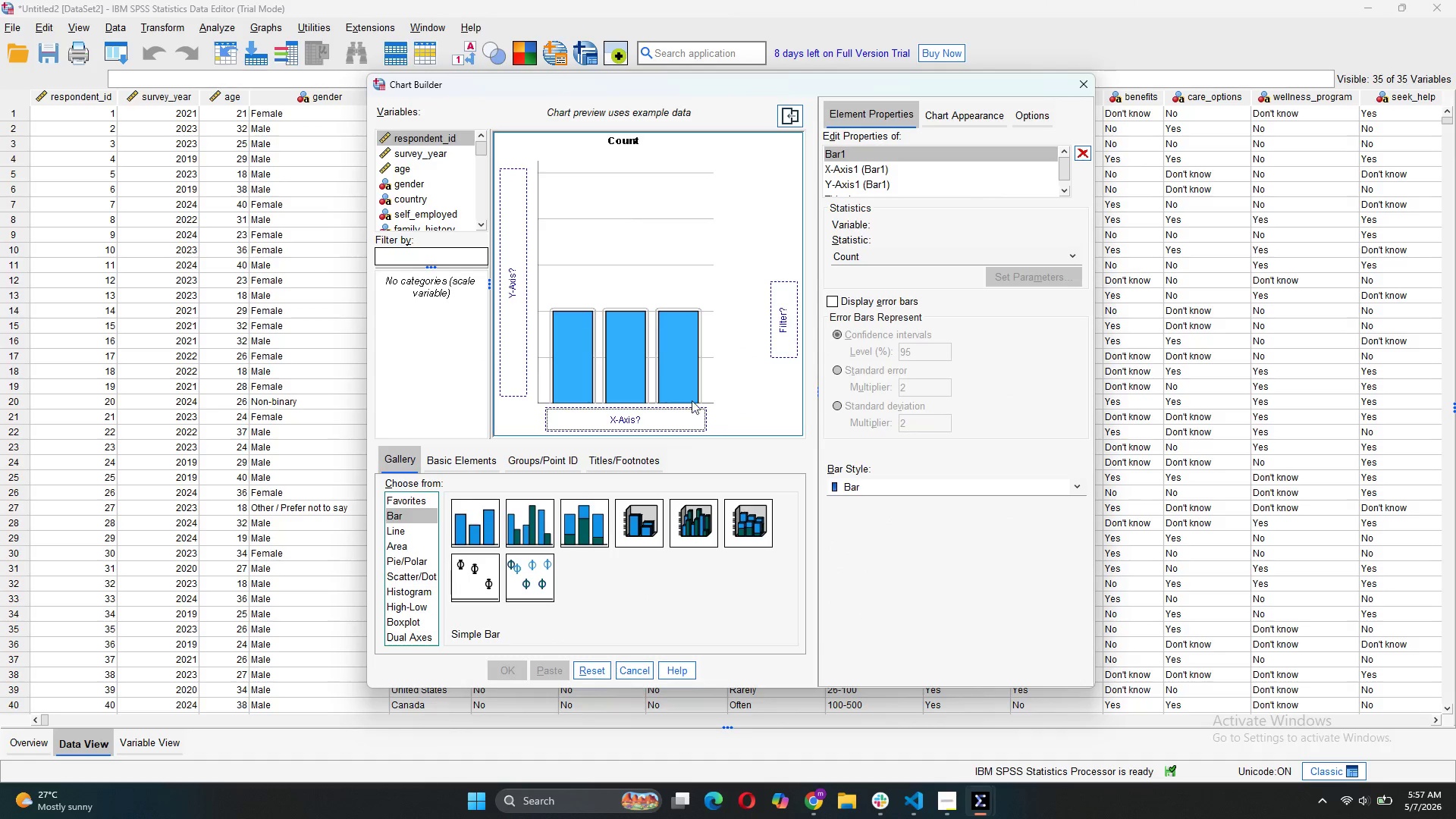 
scroll: coordinate [432, 205], scroll_direction: down, amount: 9.0
 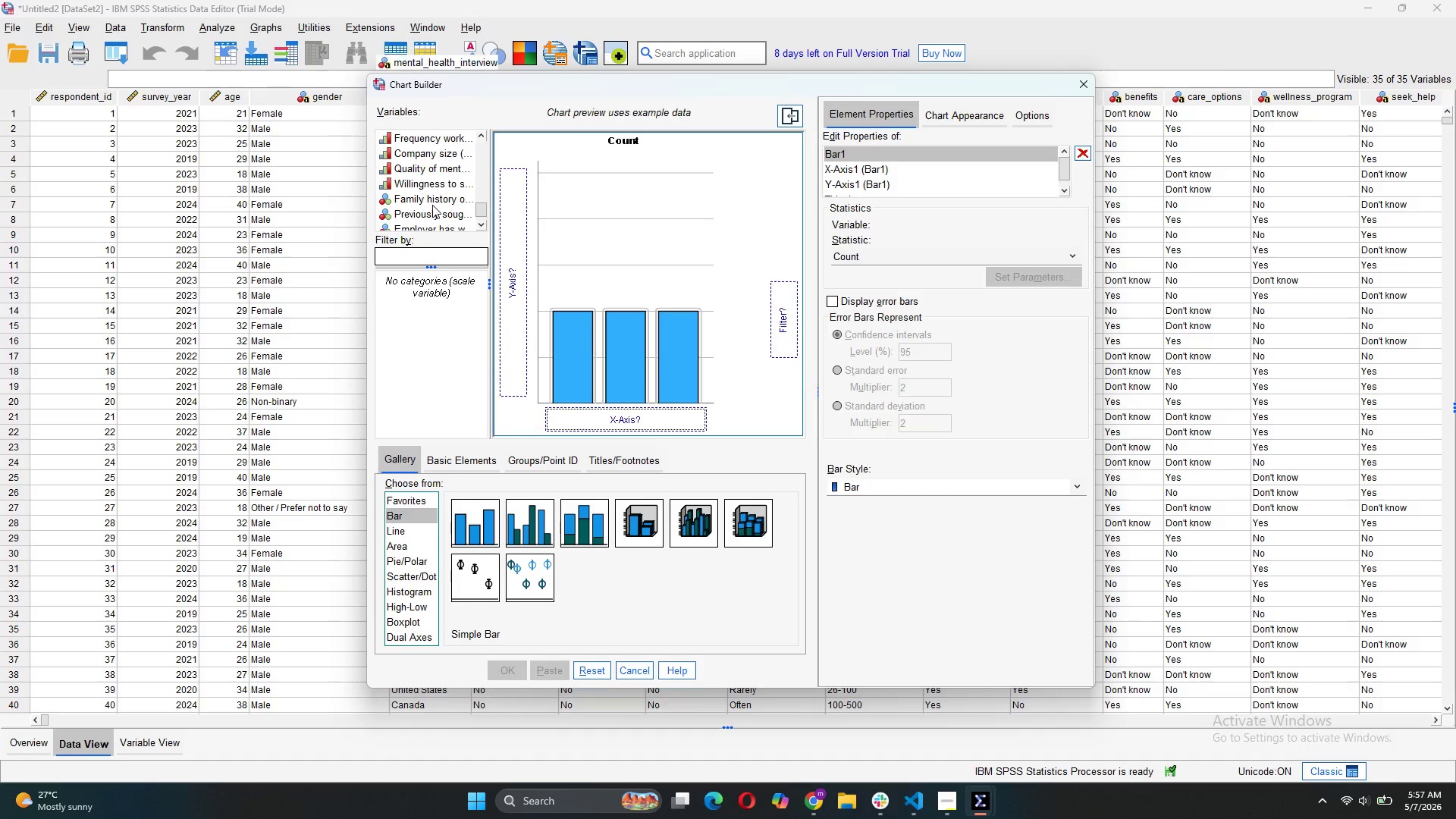 
scroll: coordinate [432, 205], scroll_direction: none, amount: 0.0
 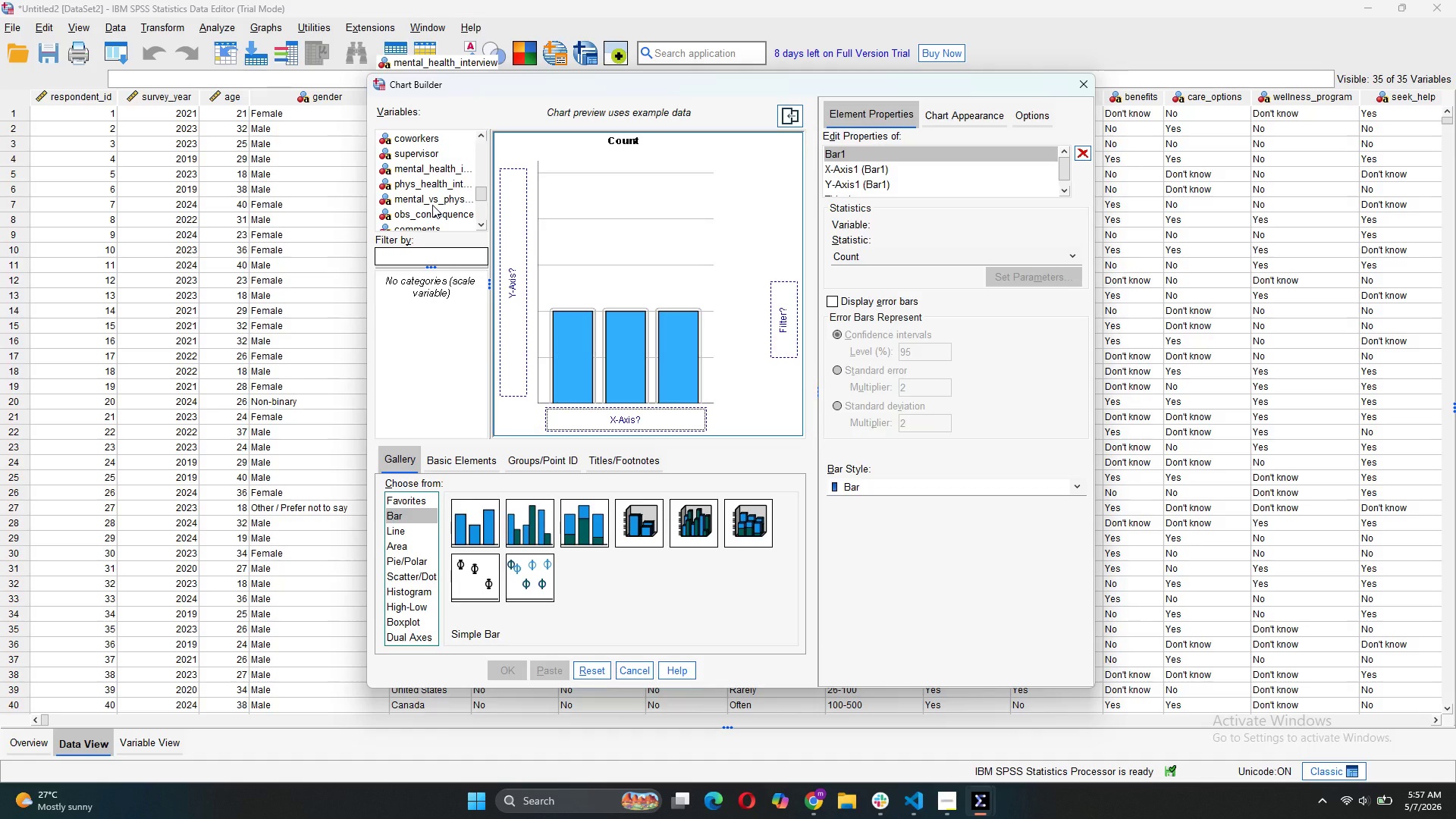 
scroll: coordinate [432, 205], scroll_direction: up, amount: 1.0
 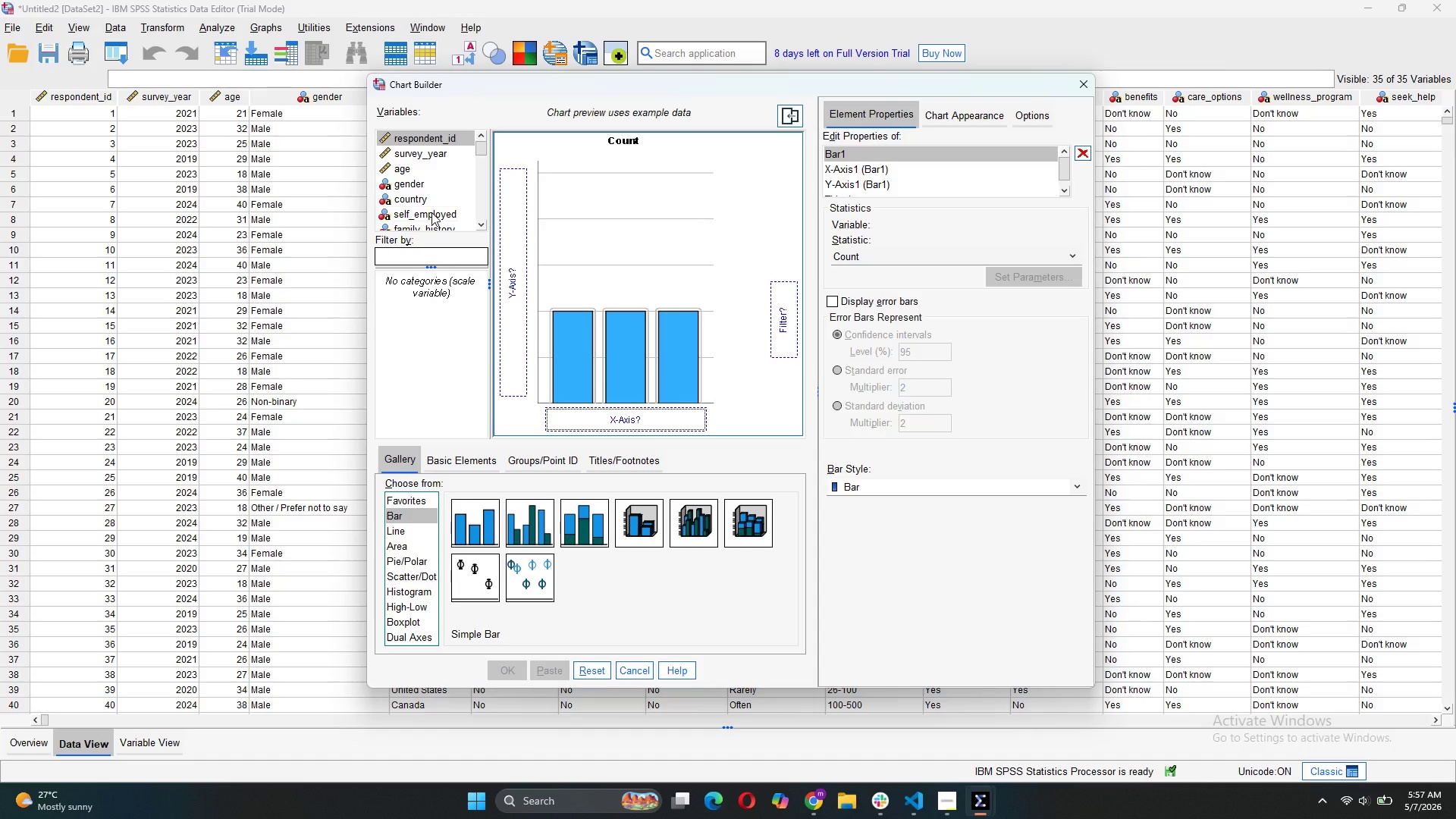 
left_click_drag(start_coordinate=[540, 535], to_coordinate=[594, 357])
 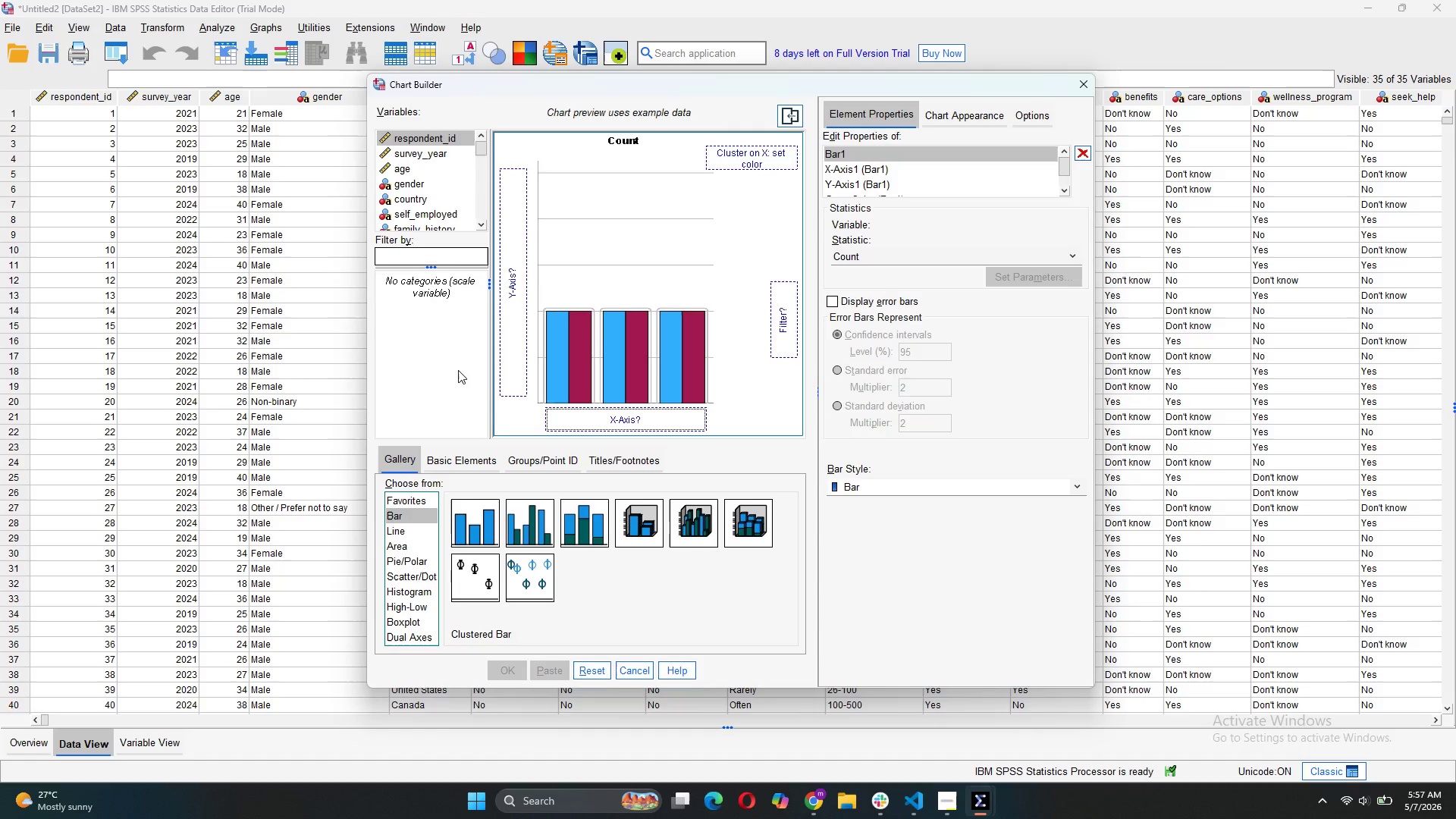 
scroll: coordinate [453, 196], scroll_direction: down, amount: 11.0
 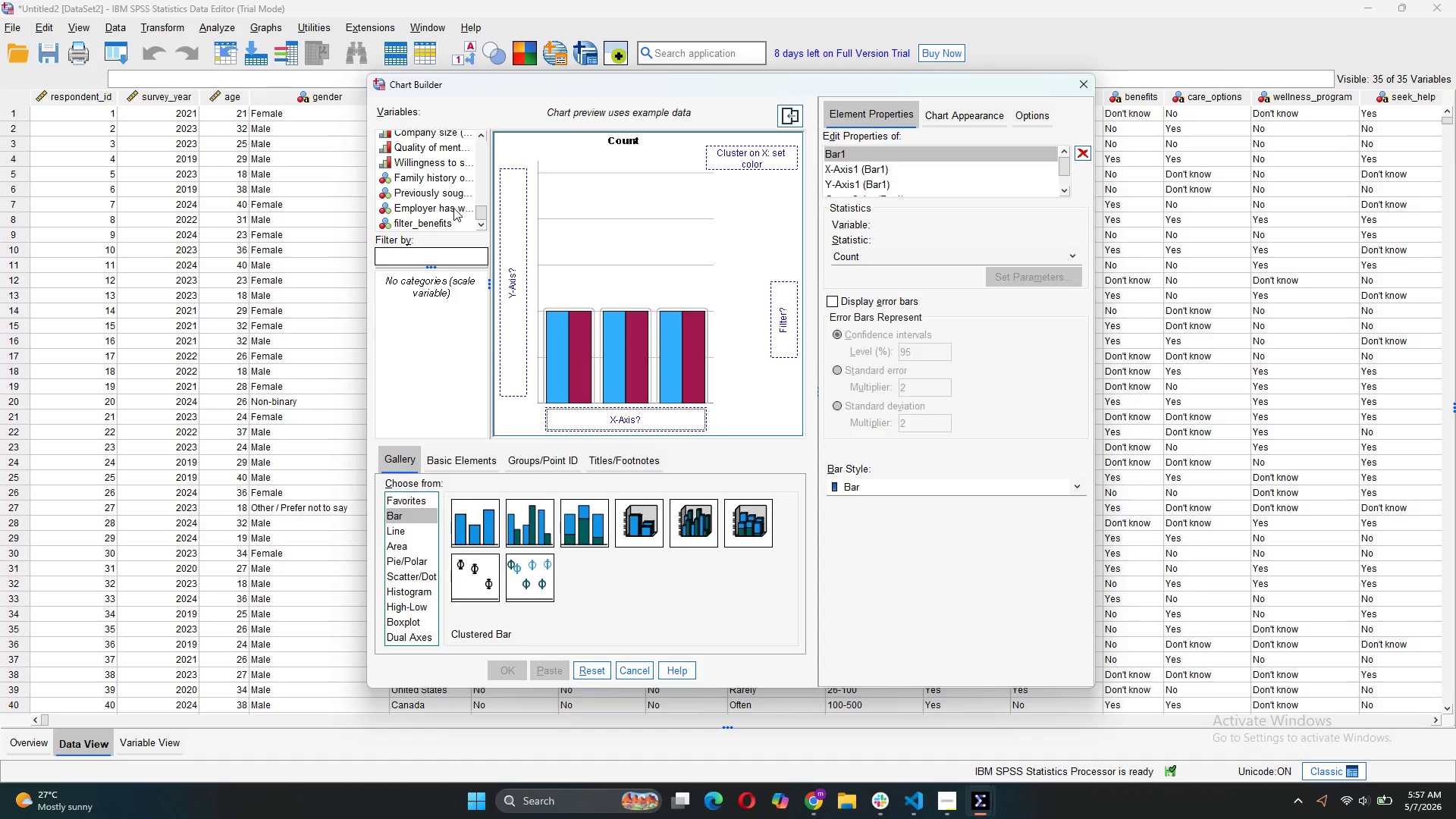 
scroll: coordinate [448, 216], scroll_direction: down, amount: 2.0
 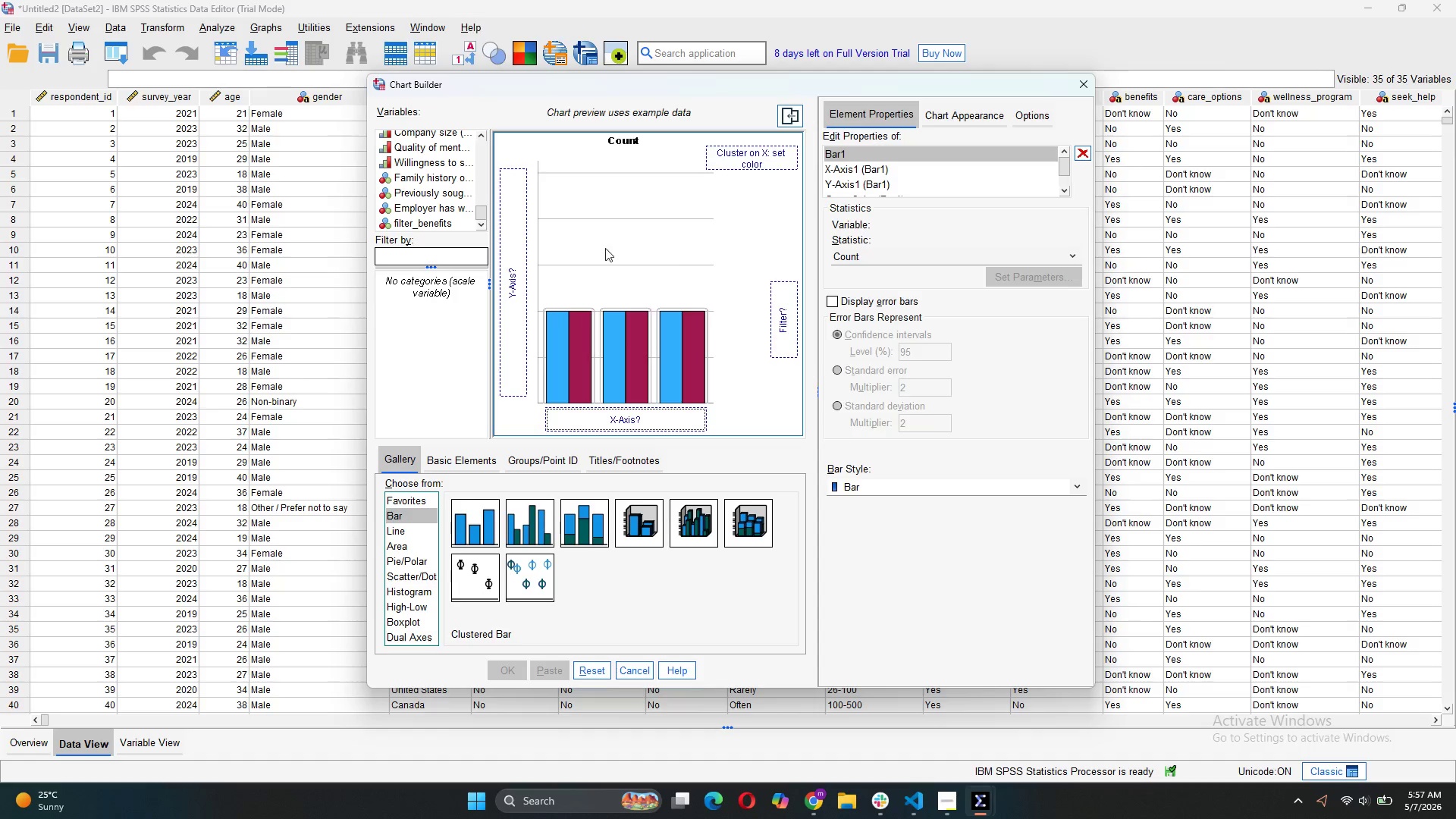 
mouse_move([433, 173])
 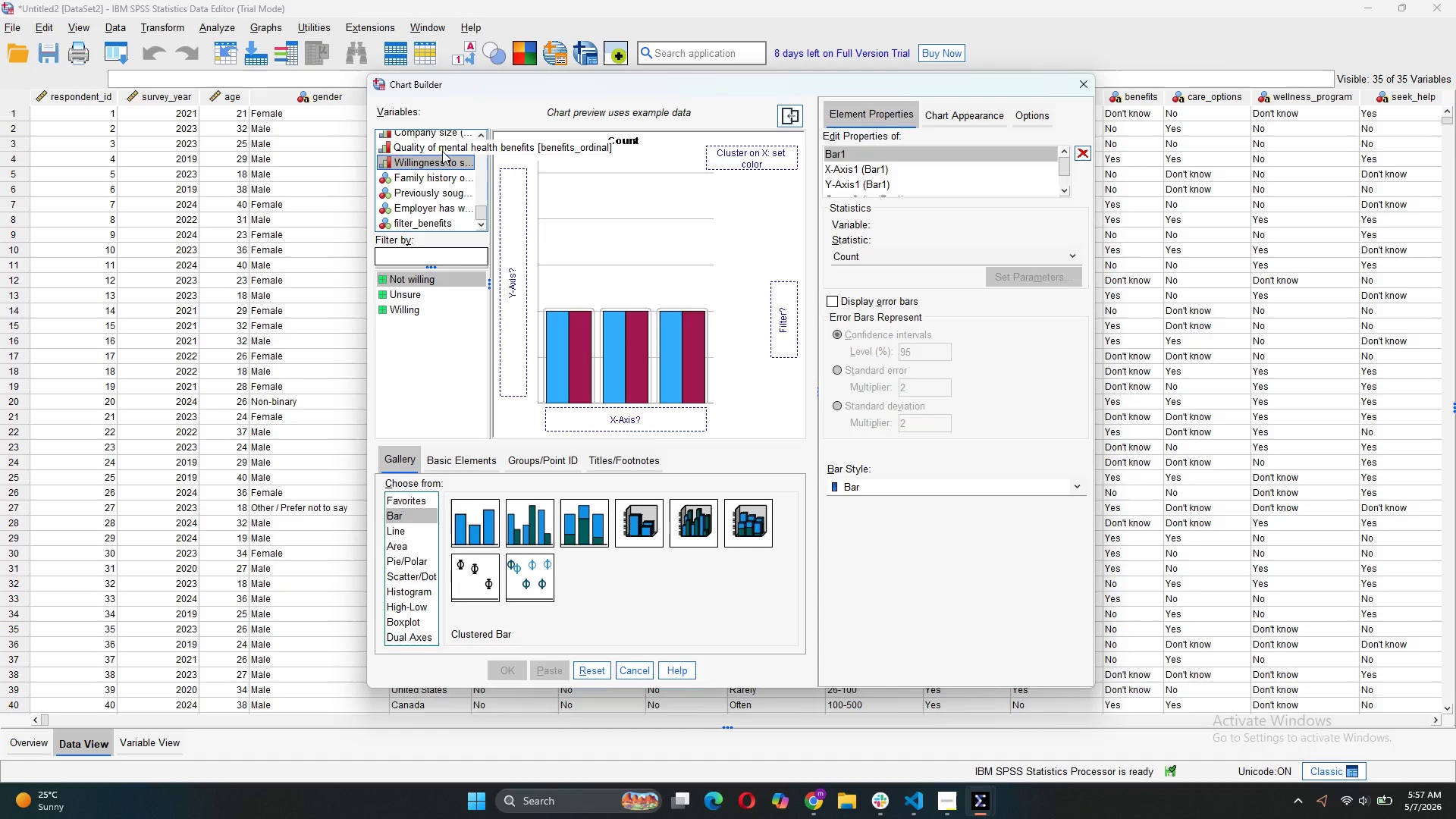 
wait(7.29)
 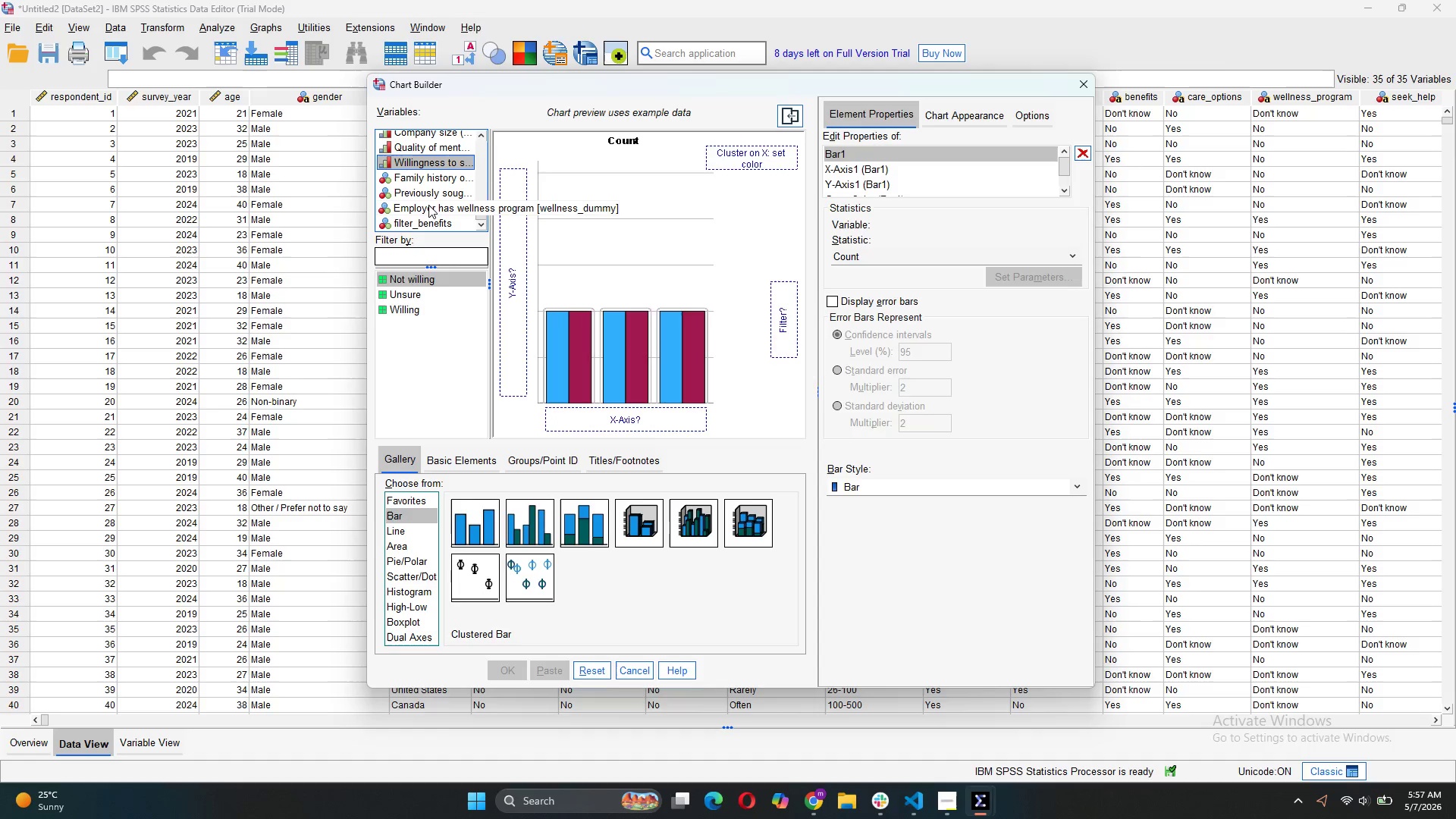 
left_click_drag(start_coordinate=[442, 151], to_coordinate=[594, 419])
 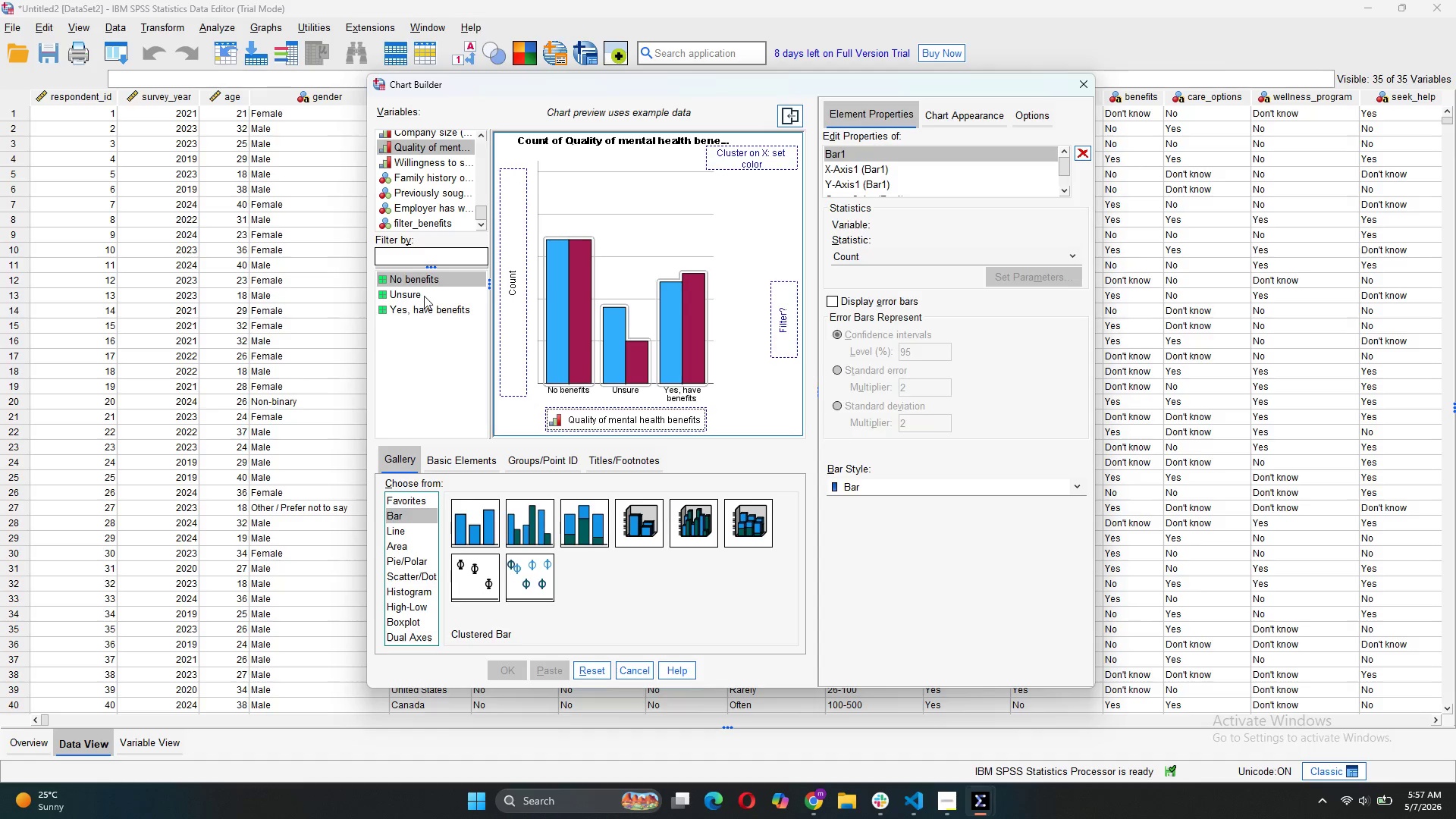 
scroll: coordinate [406, 174], scroll_direction: up, amount: 1.0
 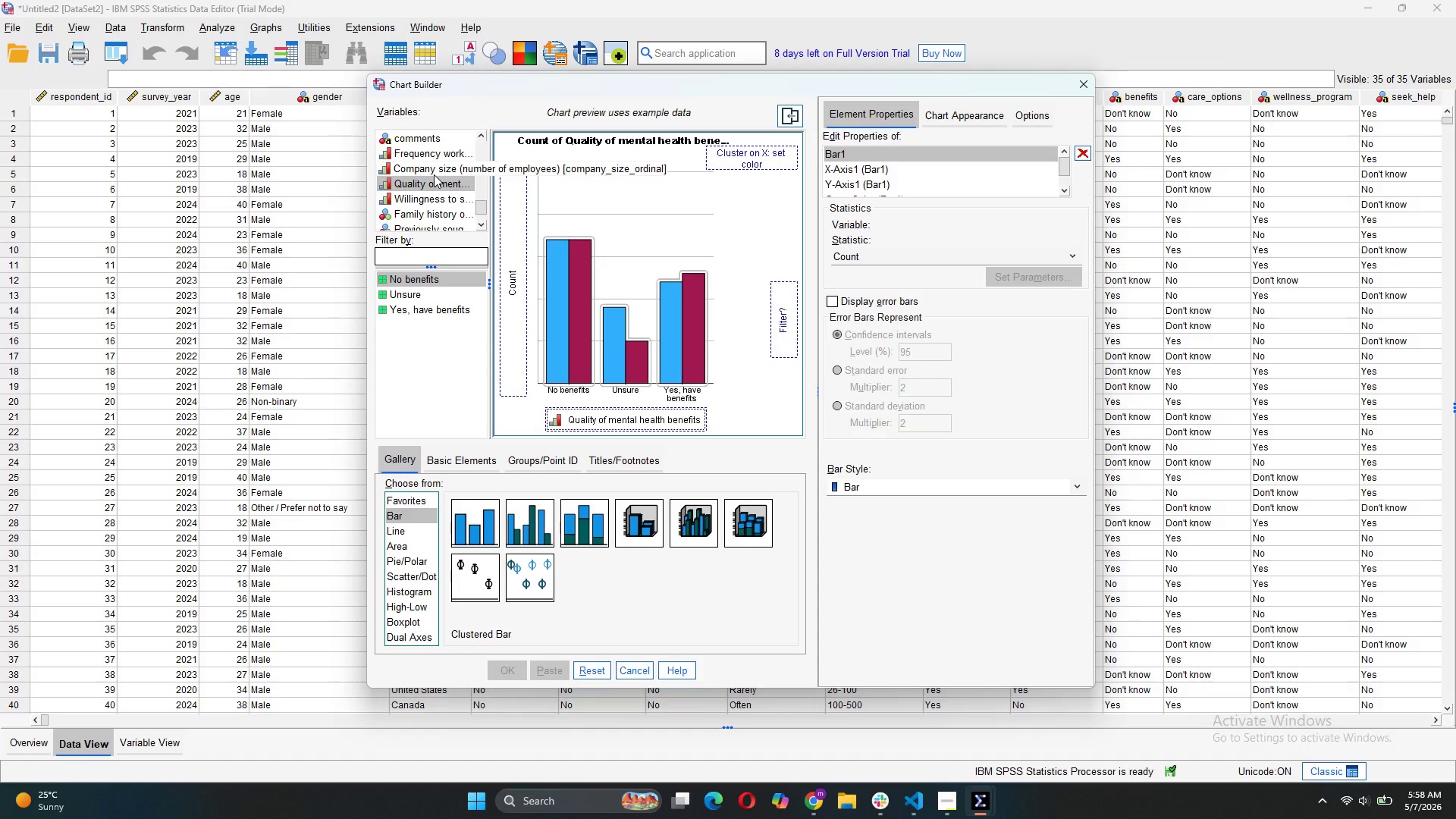 
left_click_drag(start_coordinate=[436, 196], to_coordinate=[519, 267])
 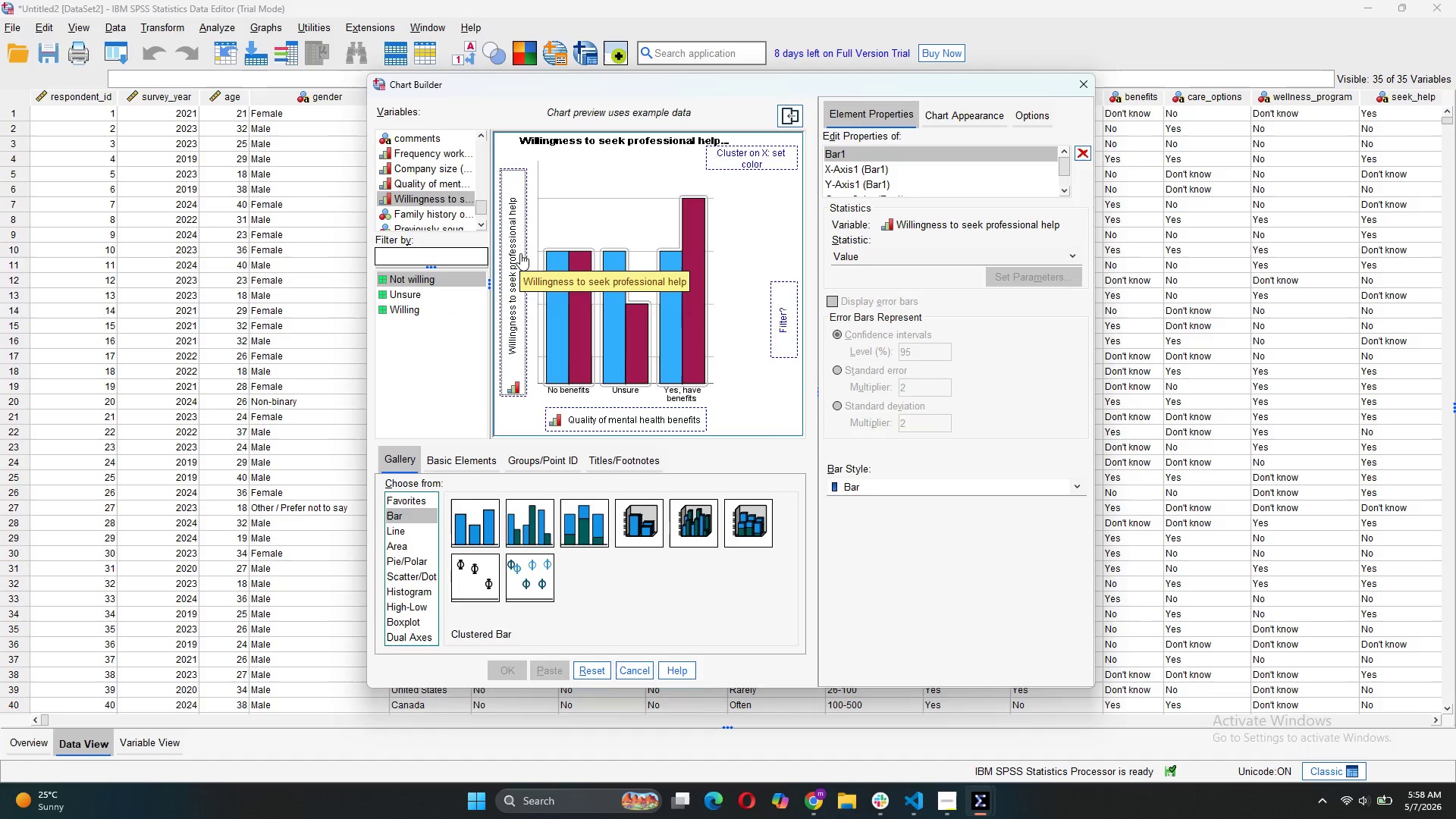 
scroll: coordinate [411, 158], scroll_direction: down, amount: 5.0
 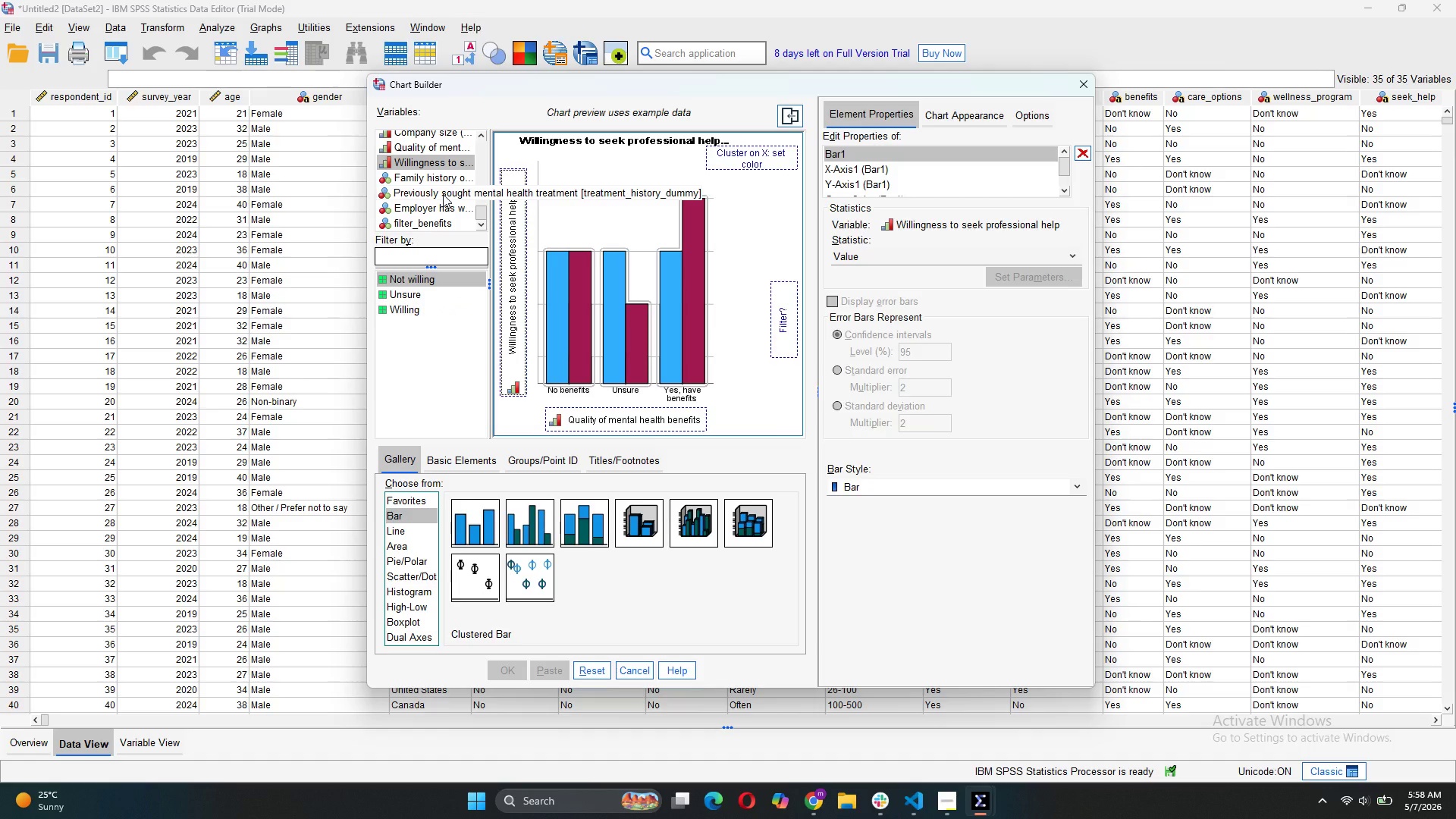 
left_click_drag(start_coordinate=[443, 194], to_coordinate=[736, 149])
 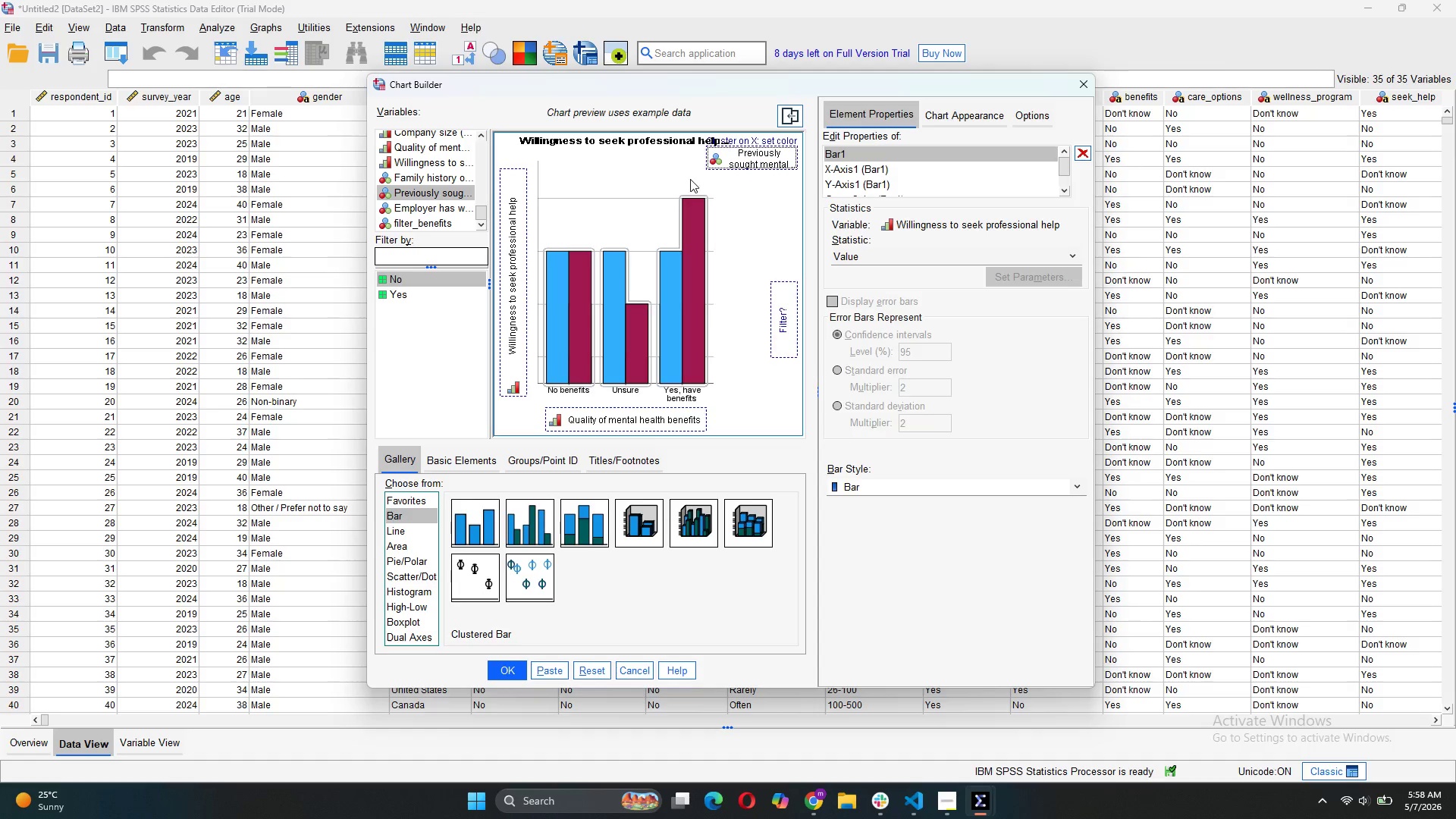 
wait(8.2)
 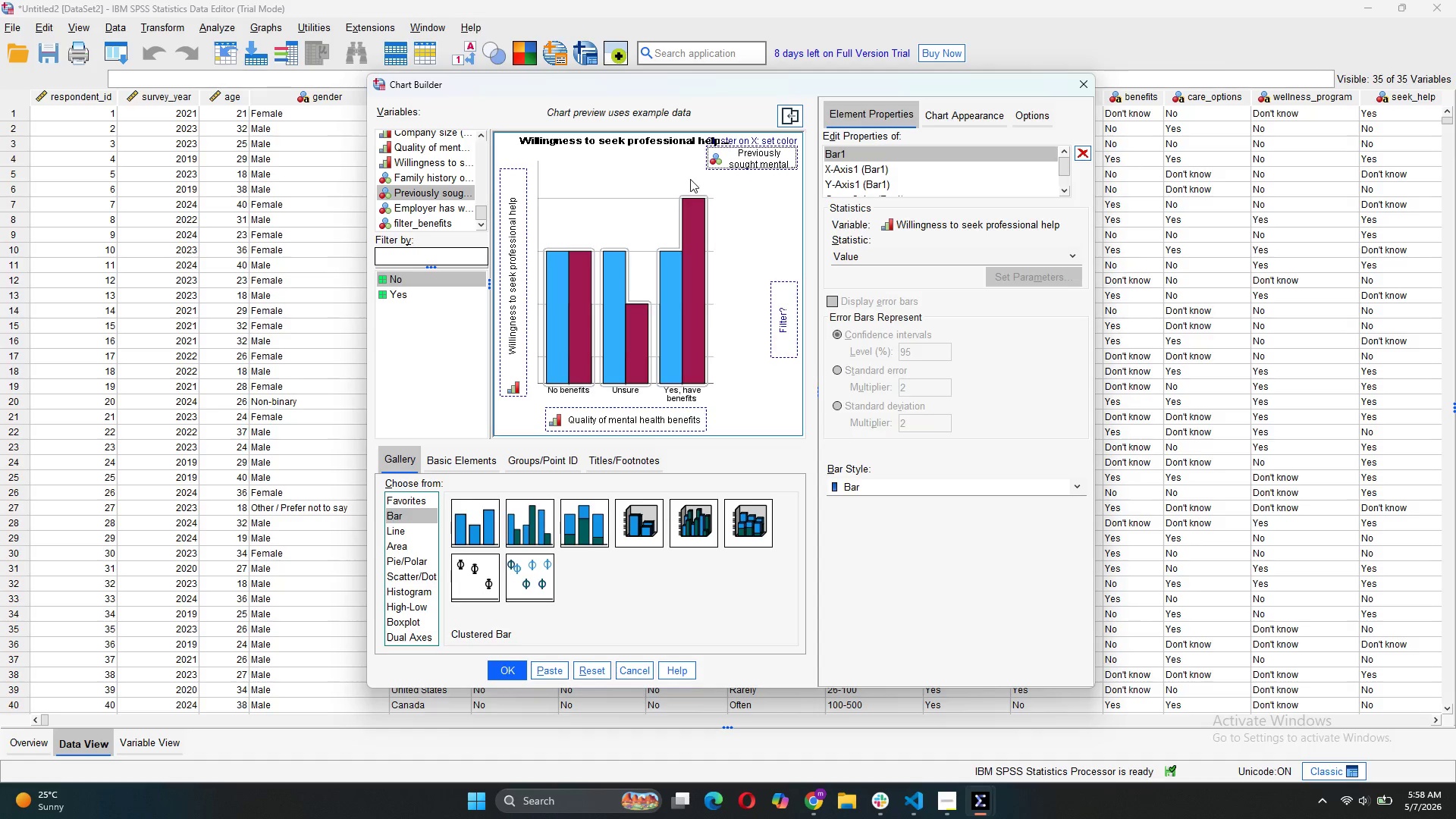 
left_click([941, 481])
 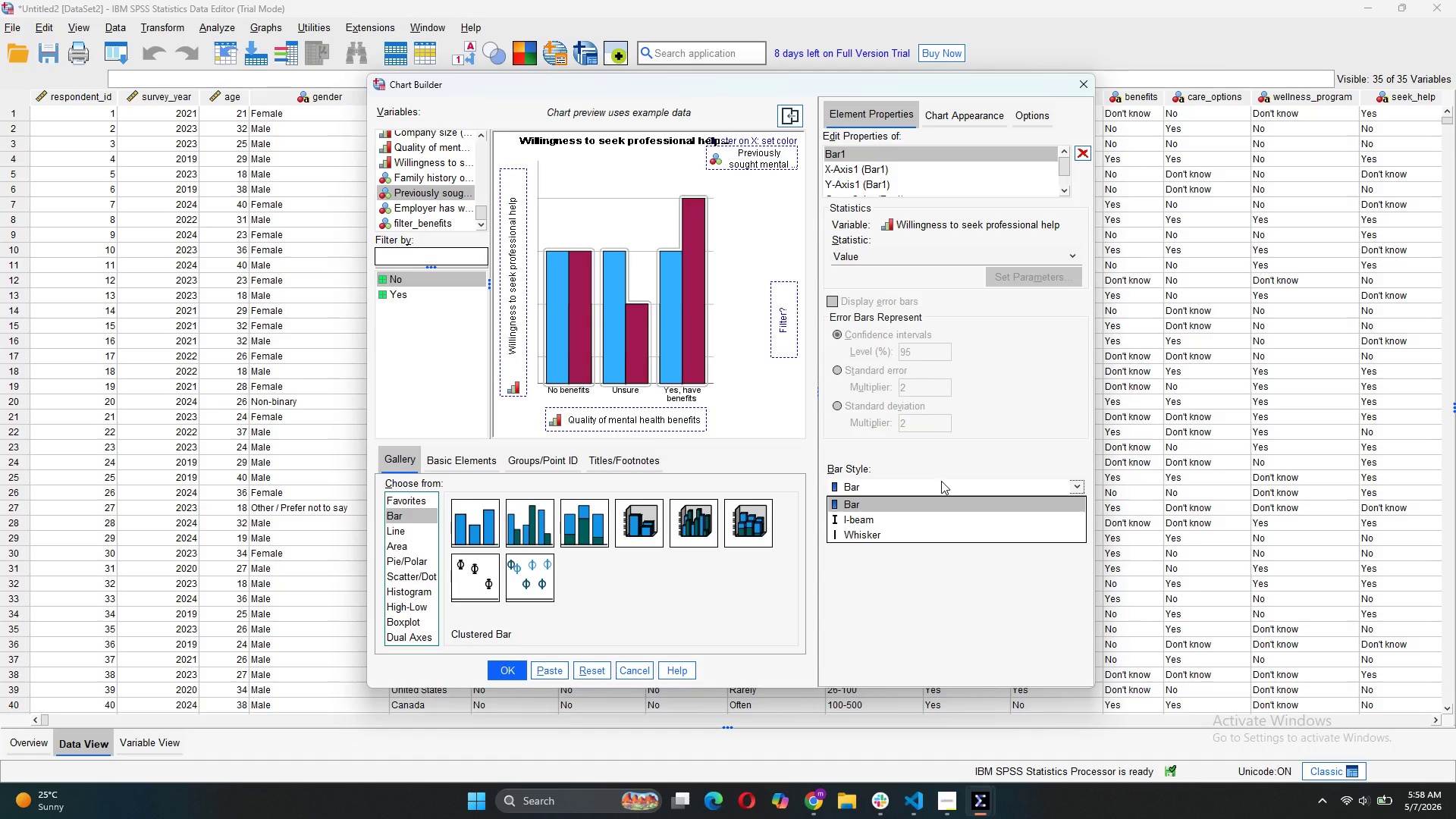 
left_click([941, 481])
 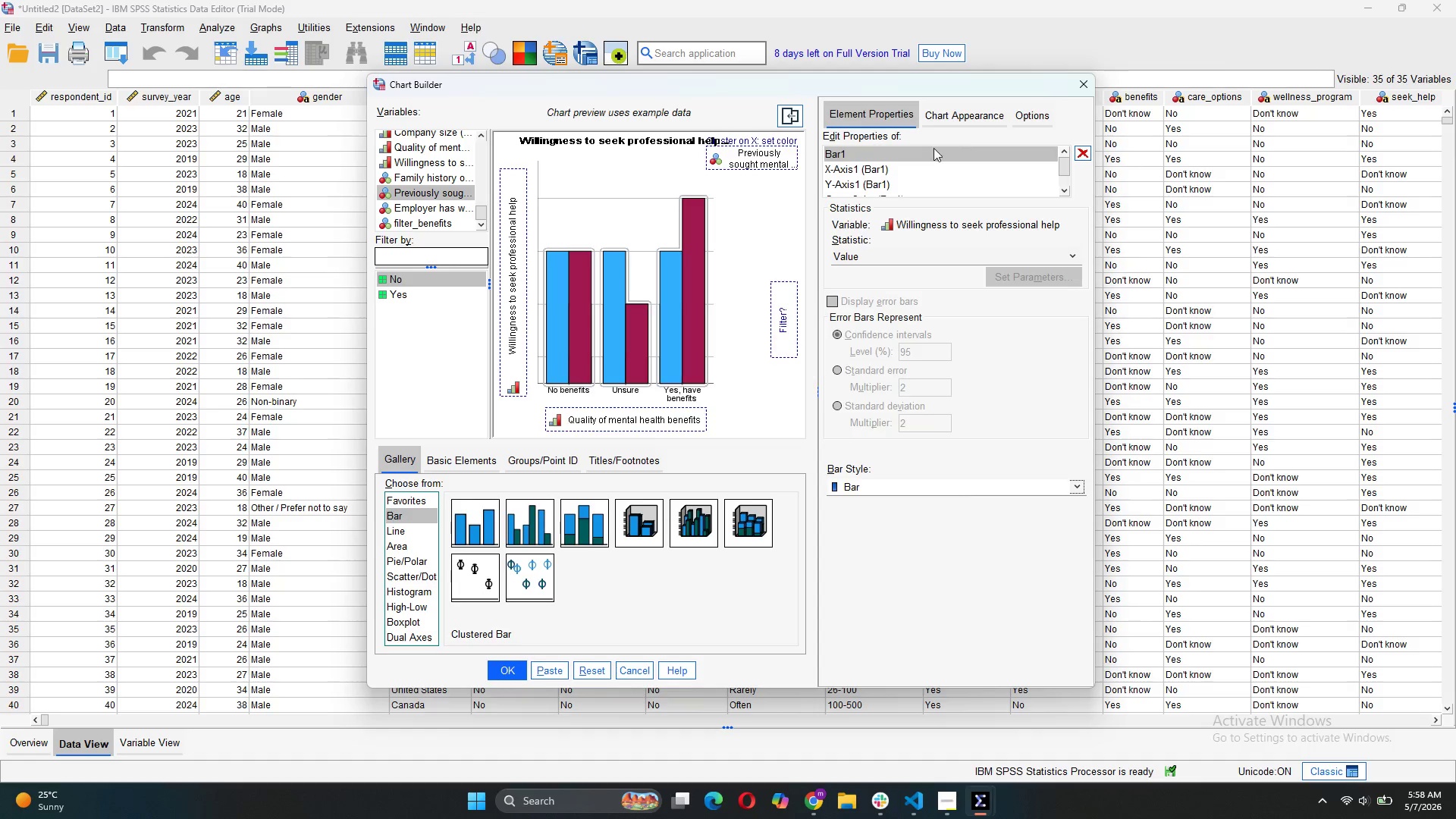 
left_click([953, 115])
 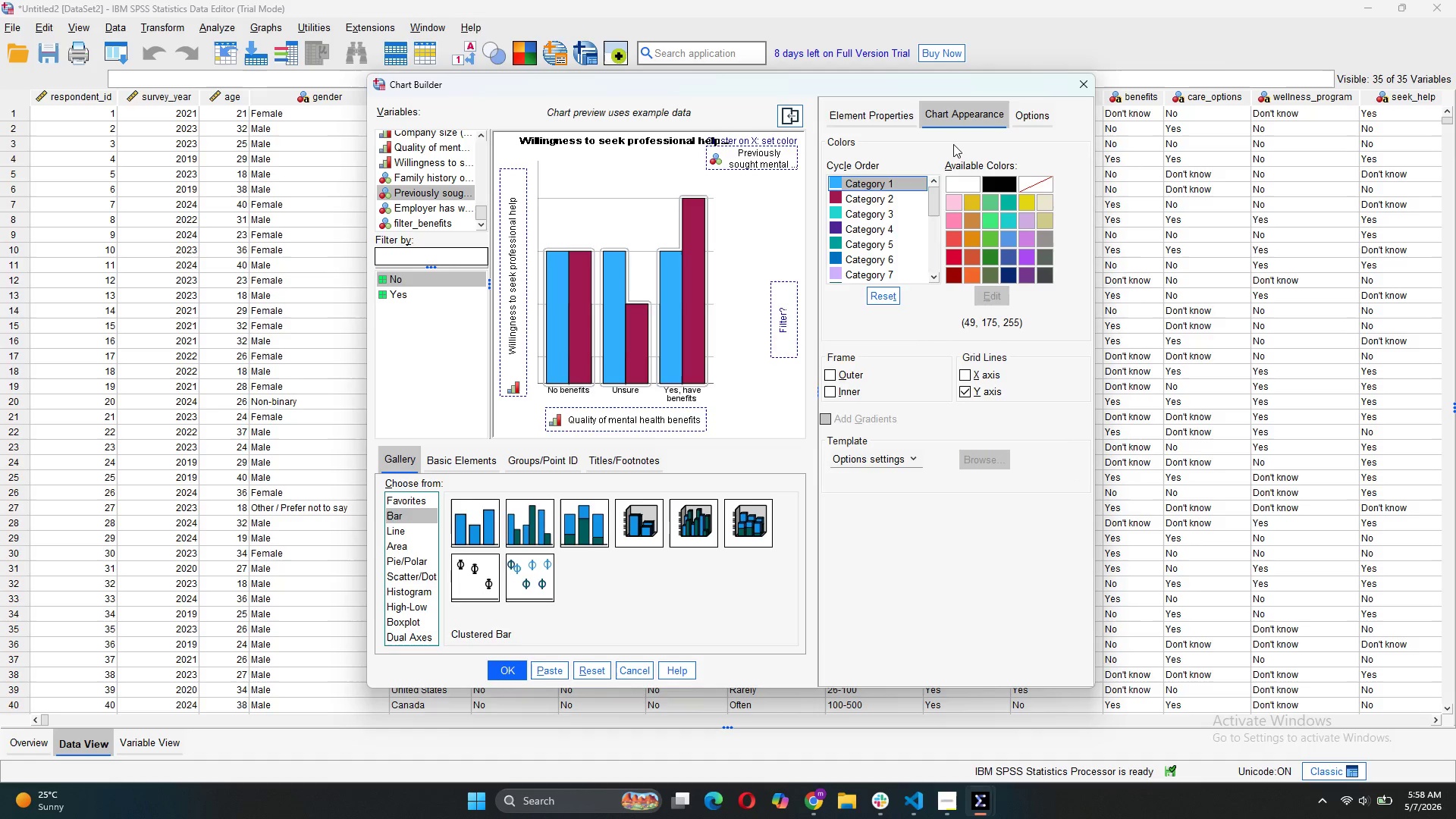 
left_click([870, 127])
 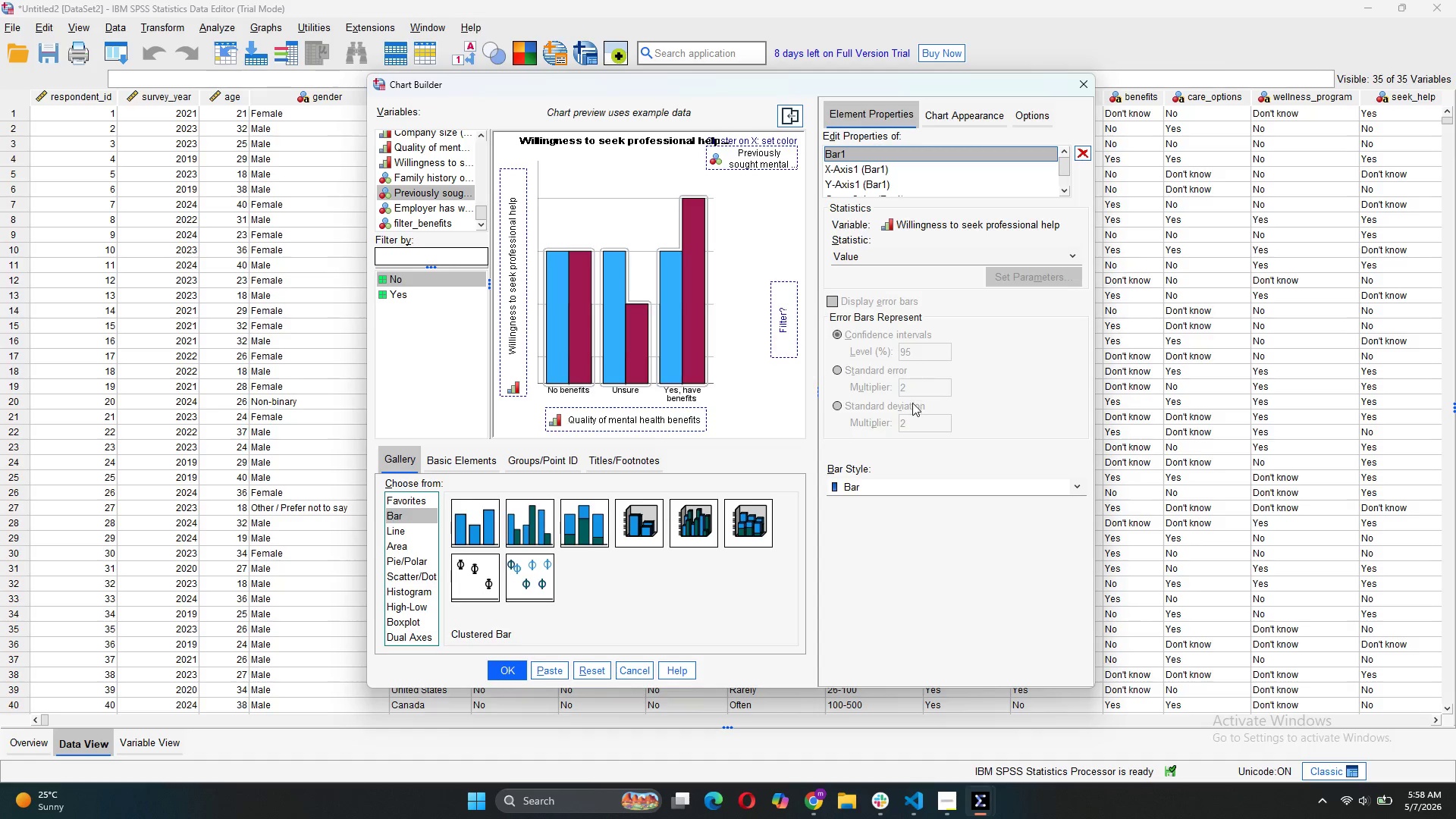 
wait(15.64)
 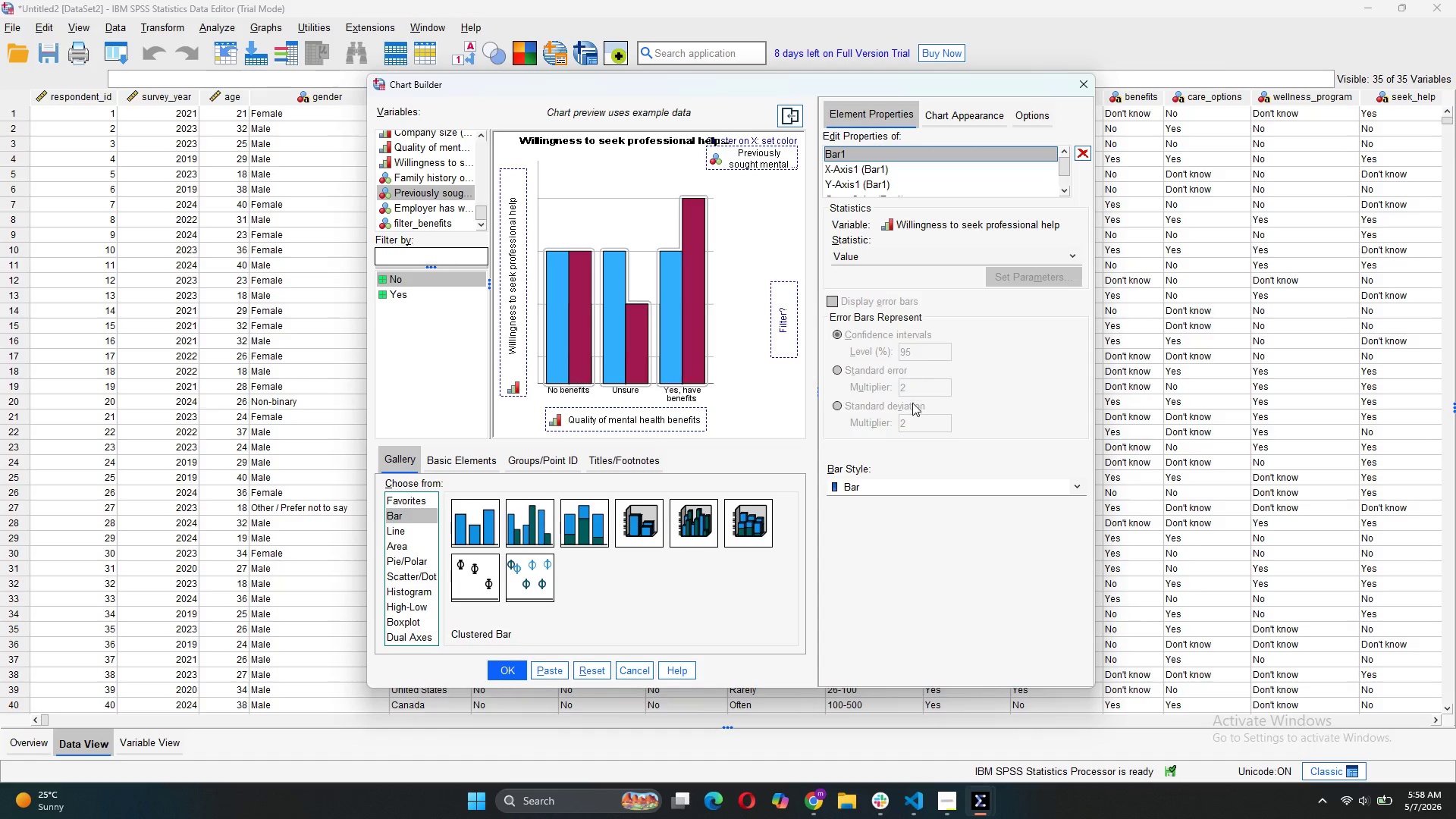 
scroll: coordinate [986, 167], scroll_direction: none, amount: 0.0
 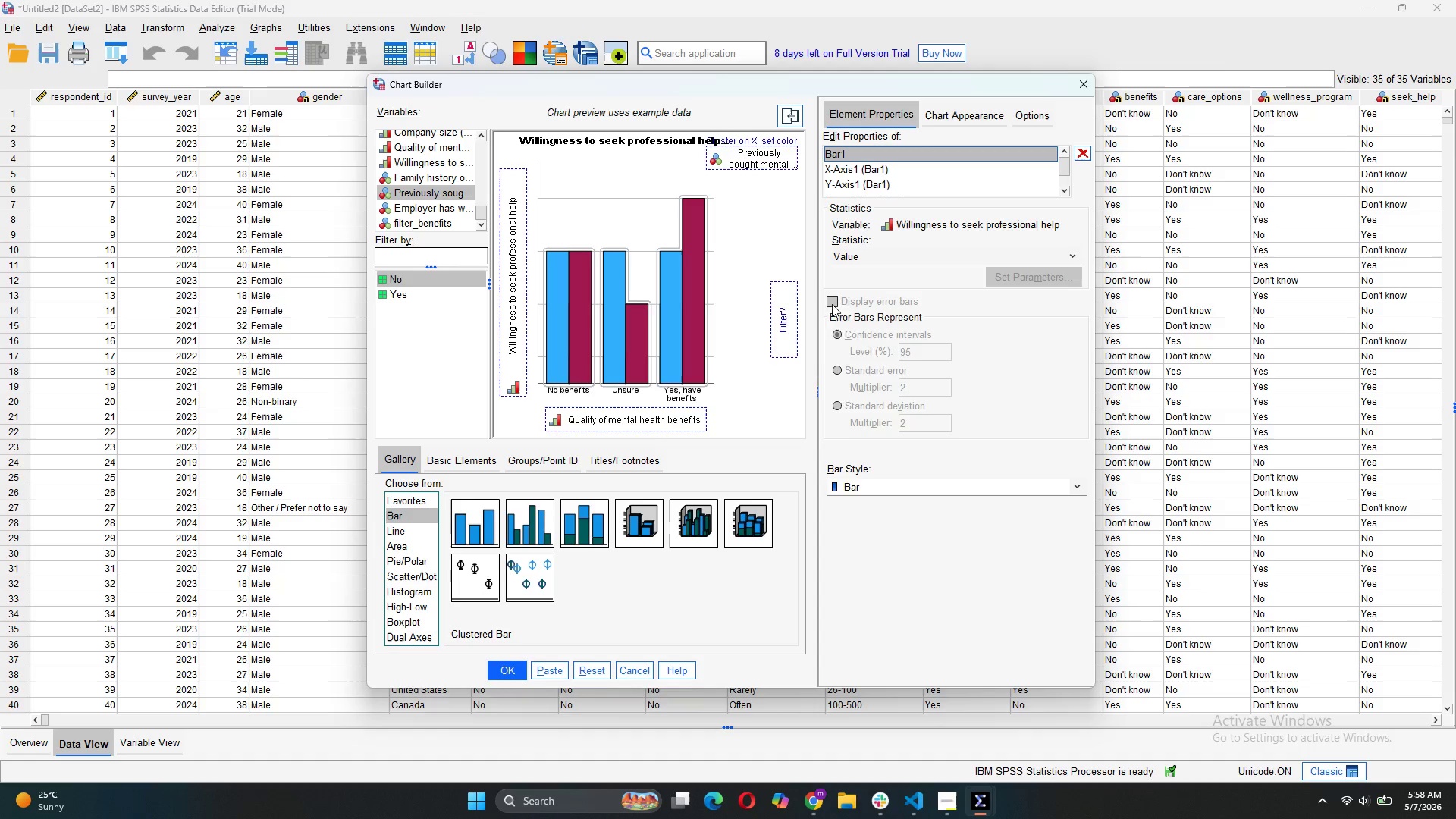 
wait(5.51)
 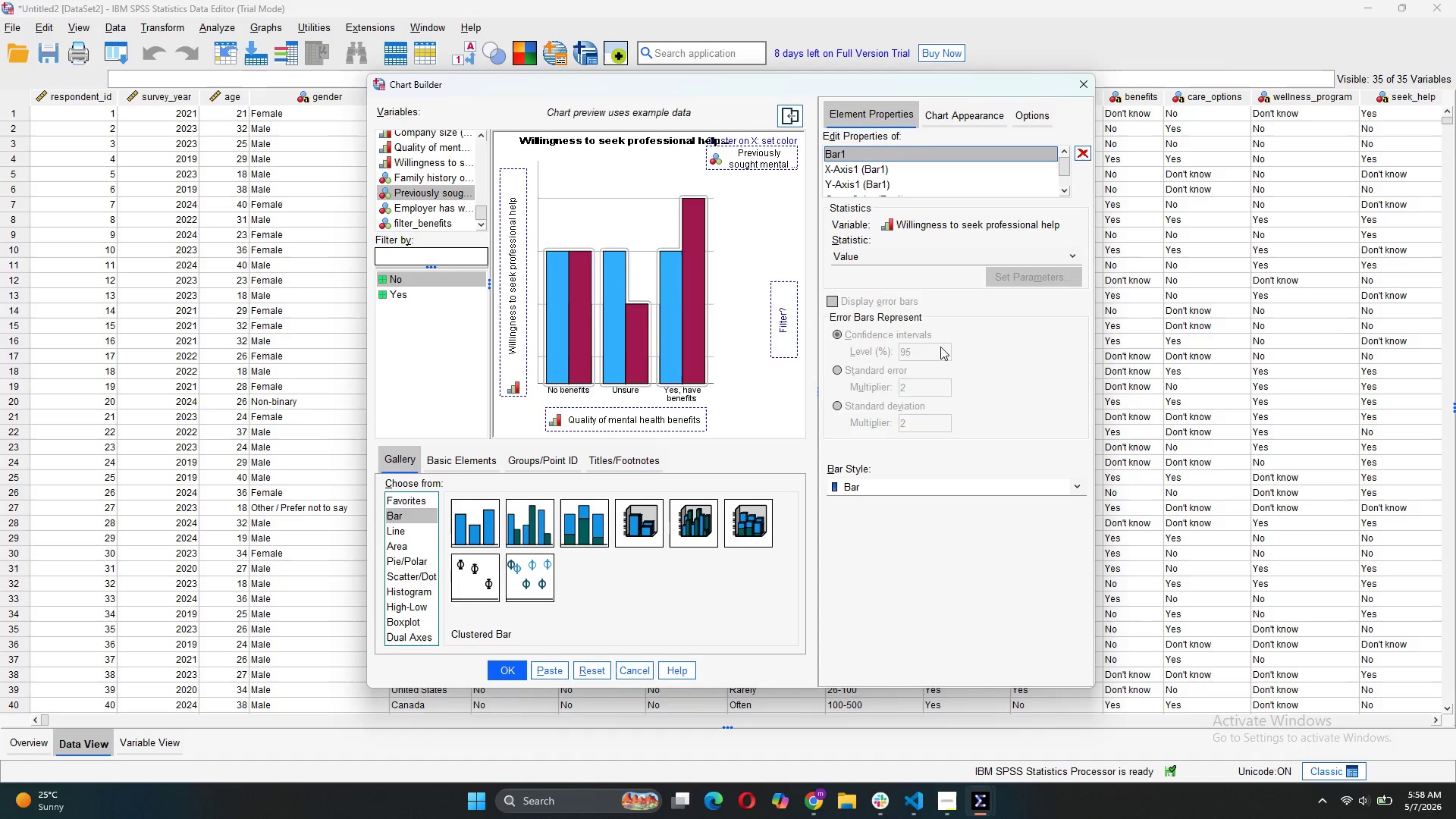 
left_click([1031, 254])
 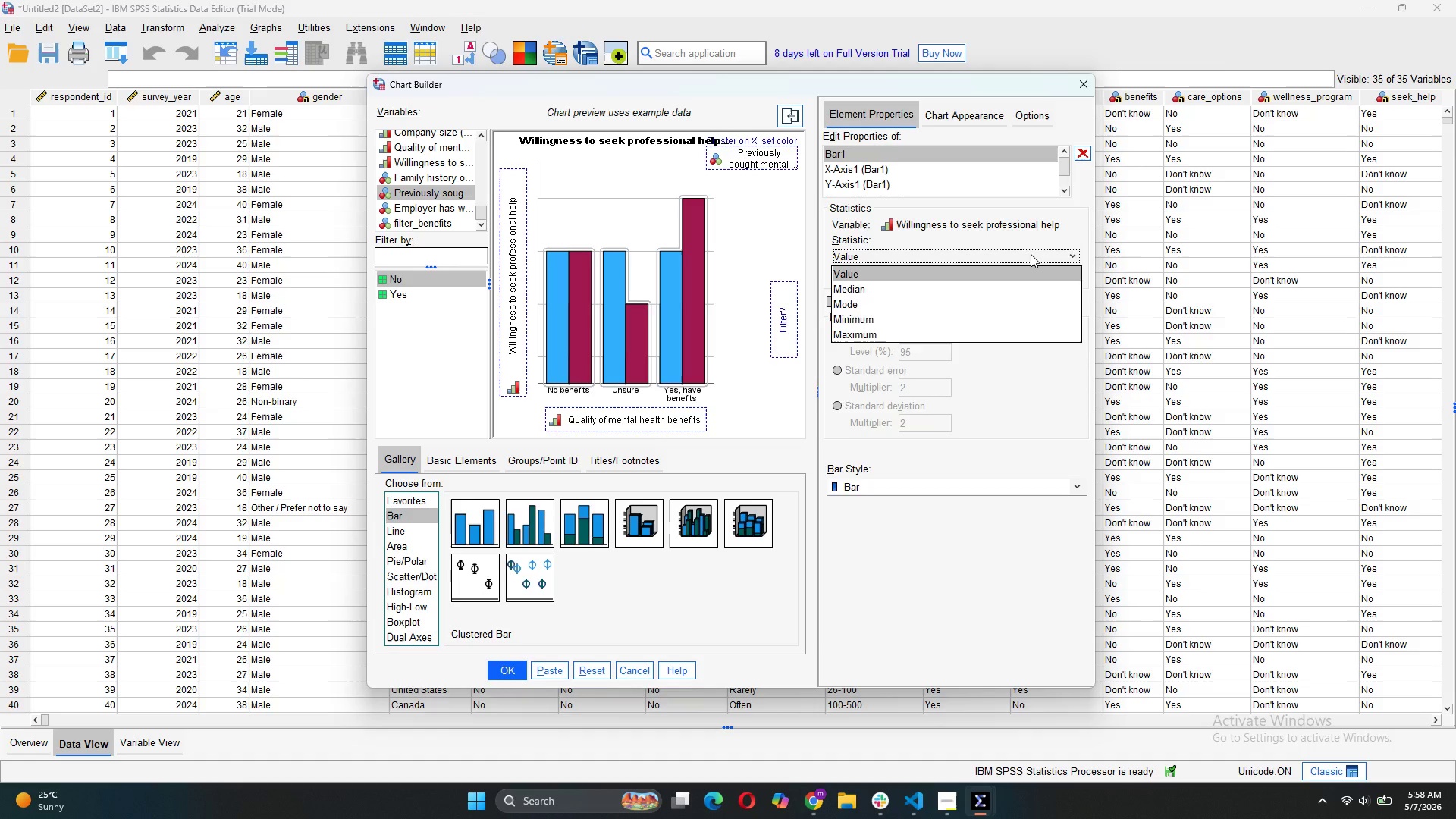 
left_click([1031, 254])
 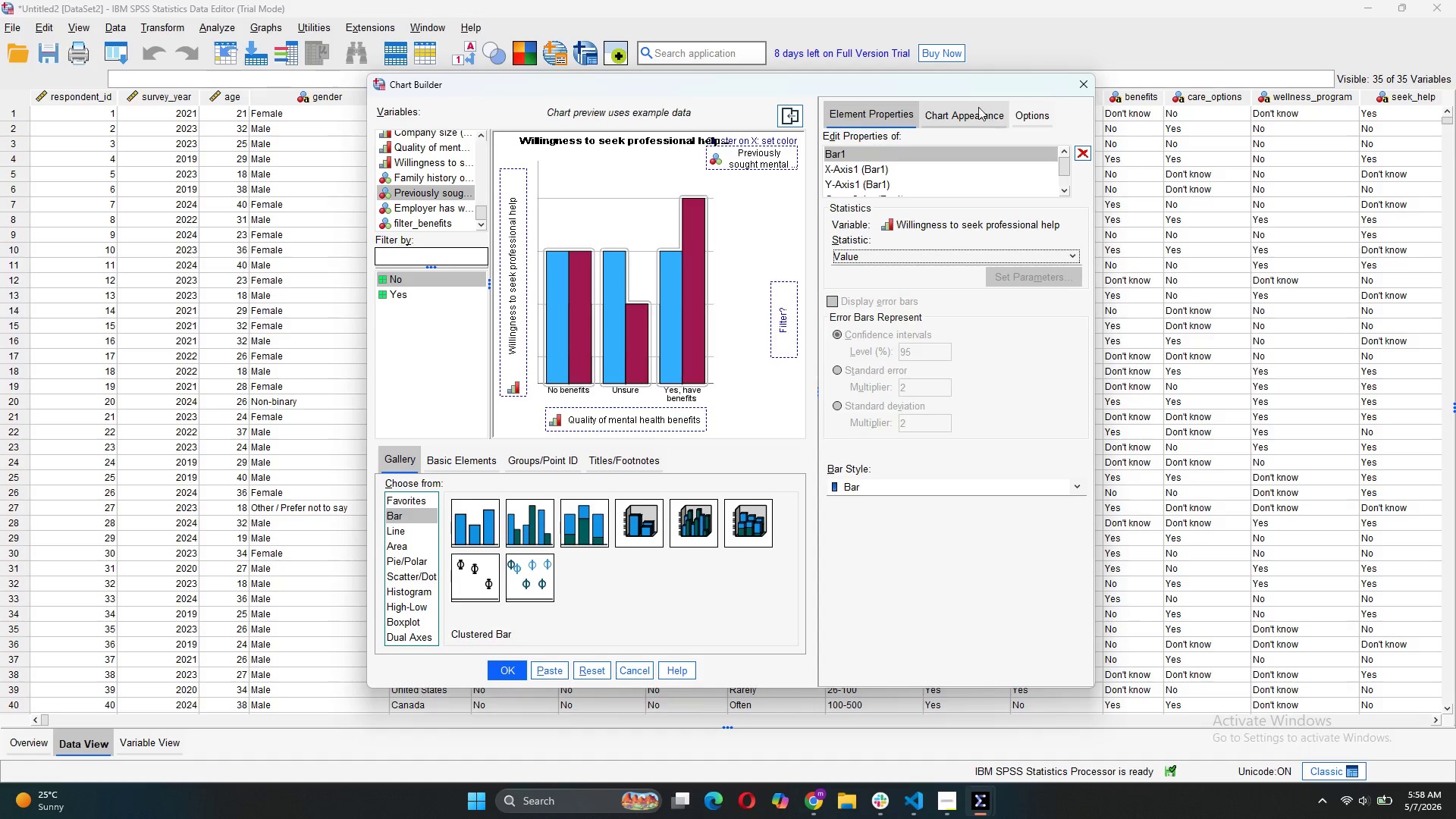 
left_click([975, 105])
 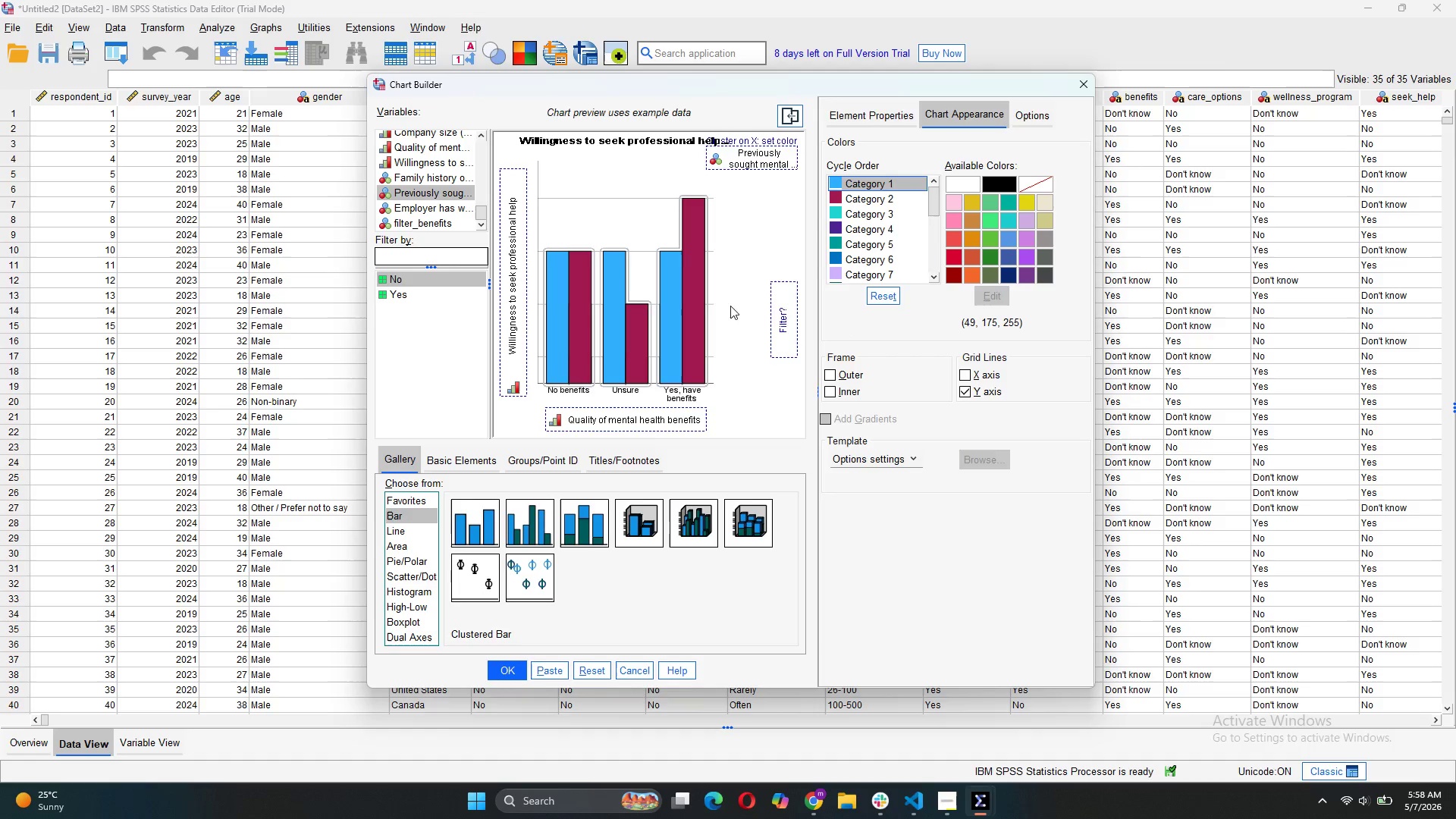 
left_click([885, 124])
 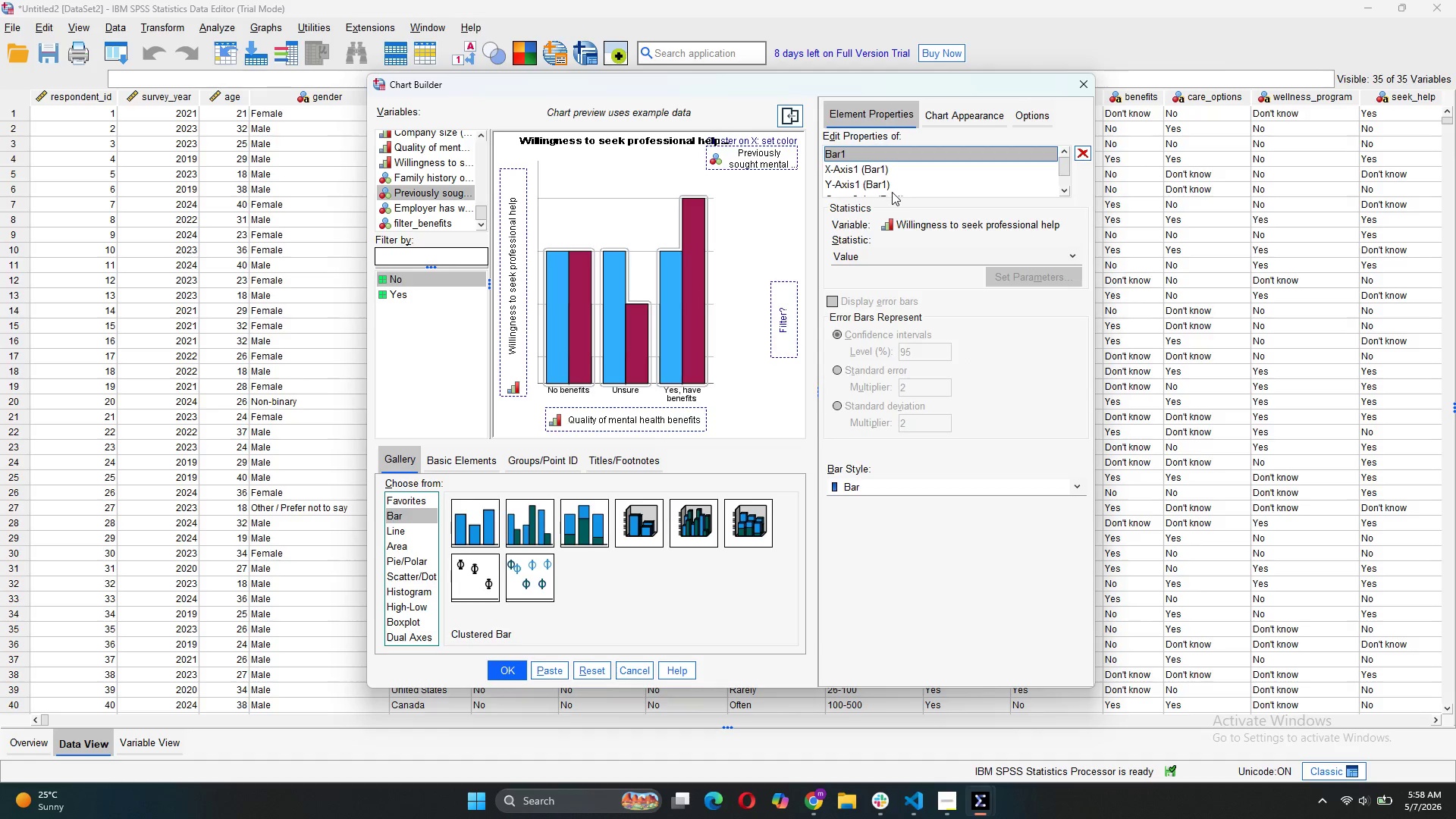 
scroll: coordinate [892, 192], scroll_direction: down, amount: 4.0
 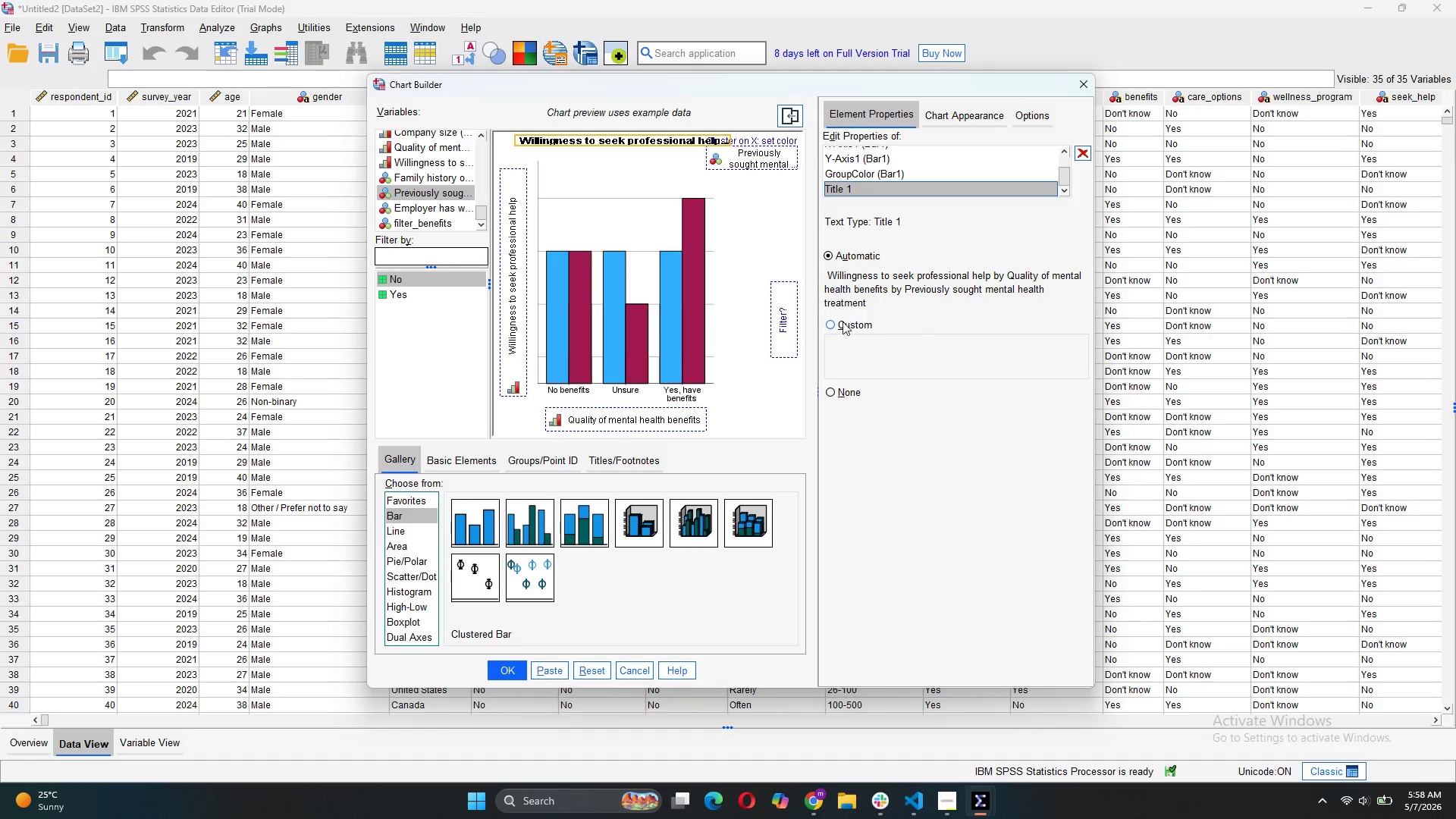 
double_click([844, 343])
 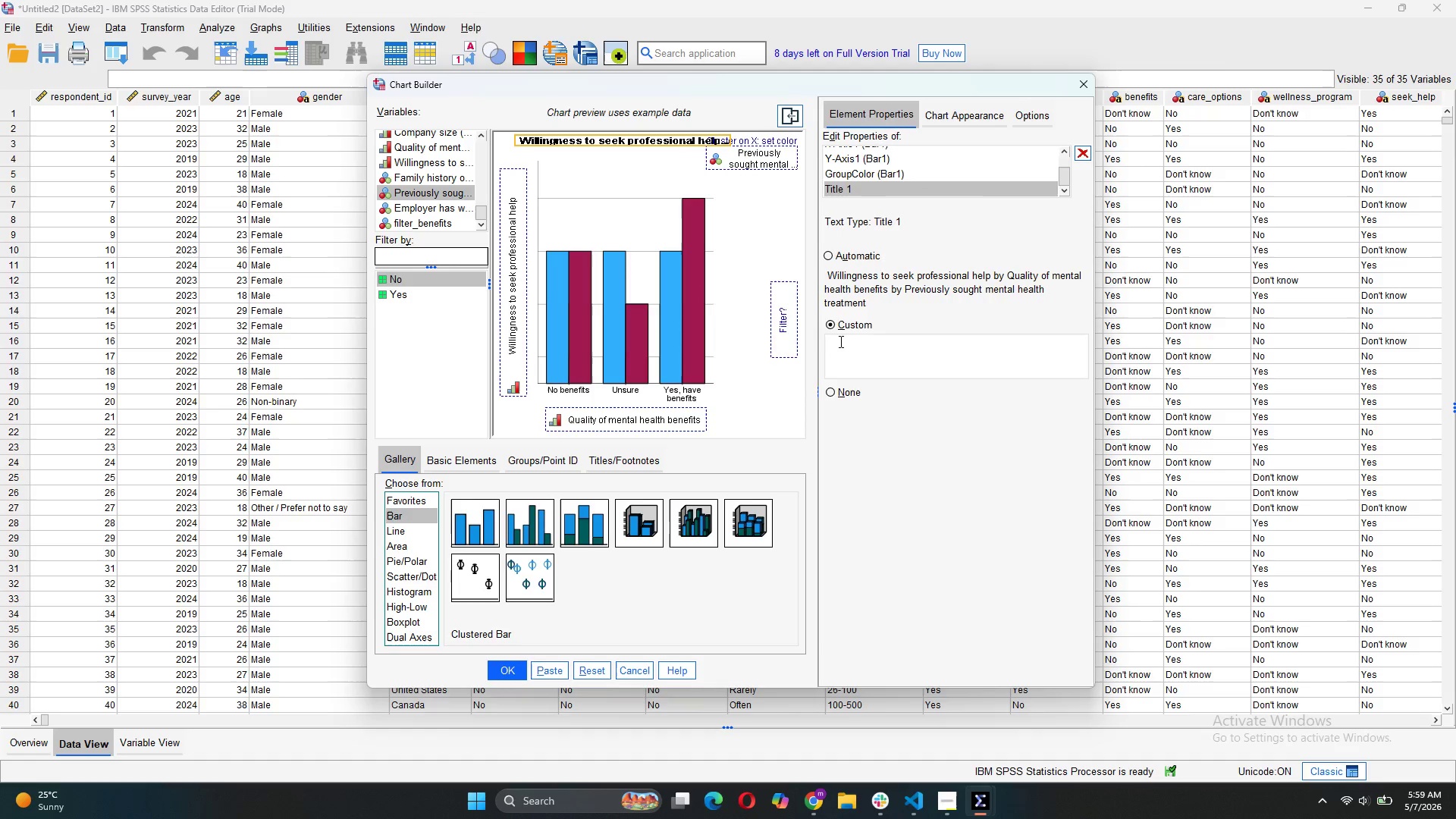 
type(MentalHealthBenefits and Prior Treatment History)
 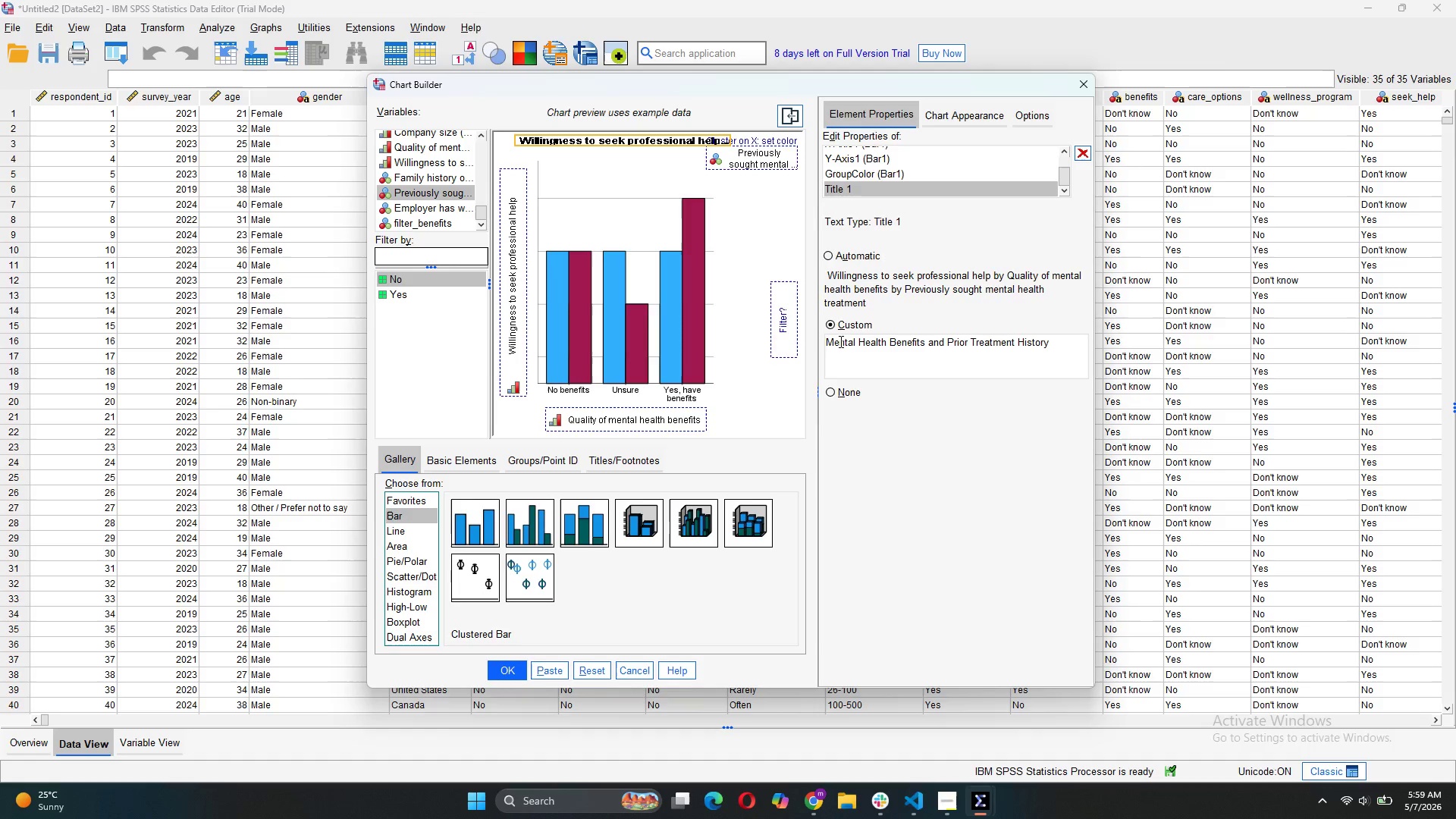 
scroll: coordinate [897, 174], scroll_direction: up, amount: 1.0
 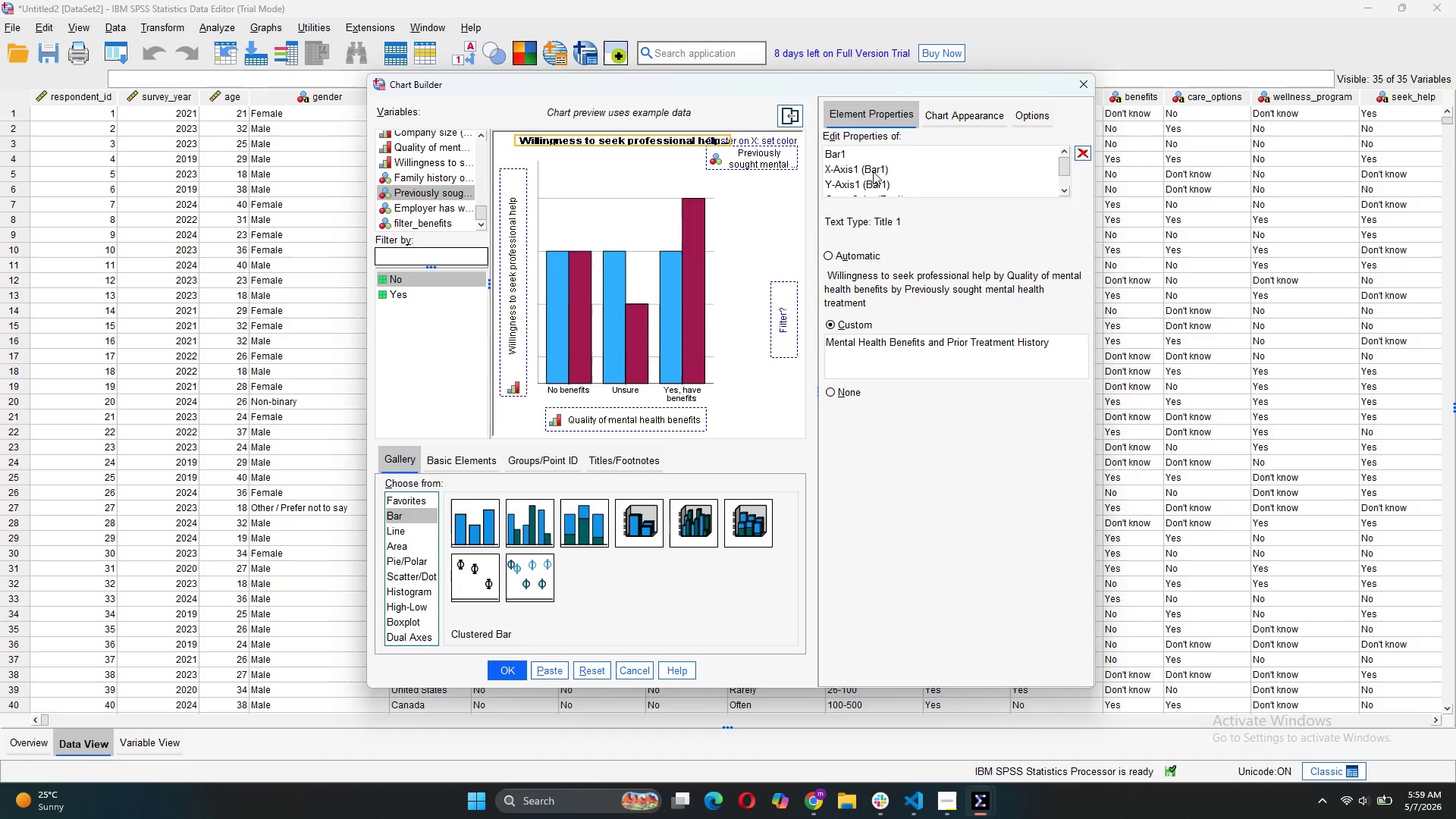 
left_click([873, 171])
 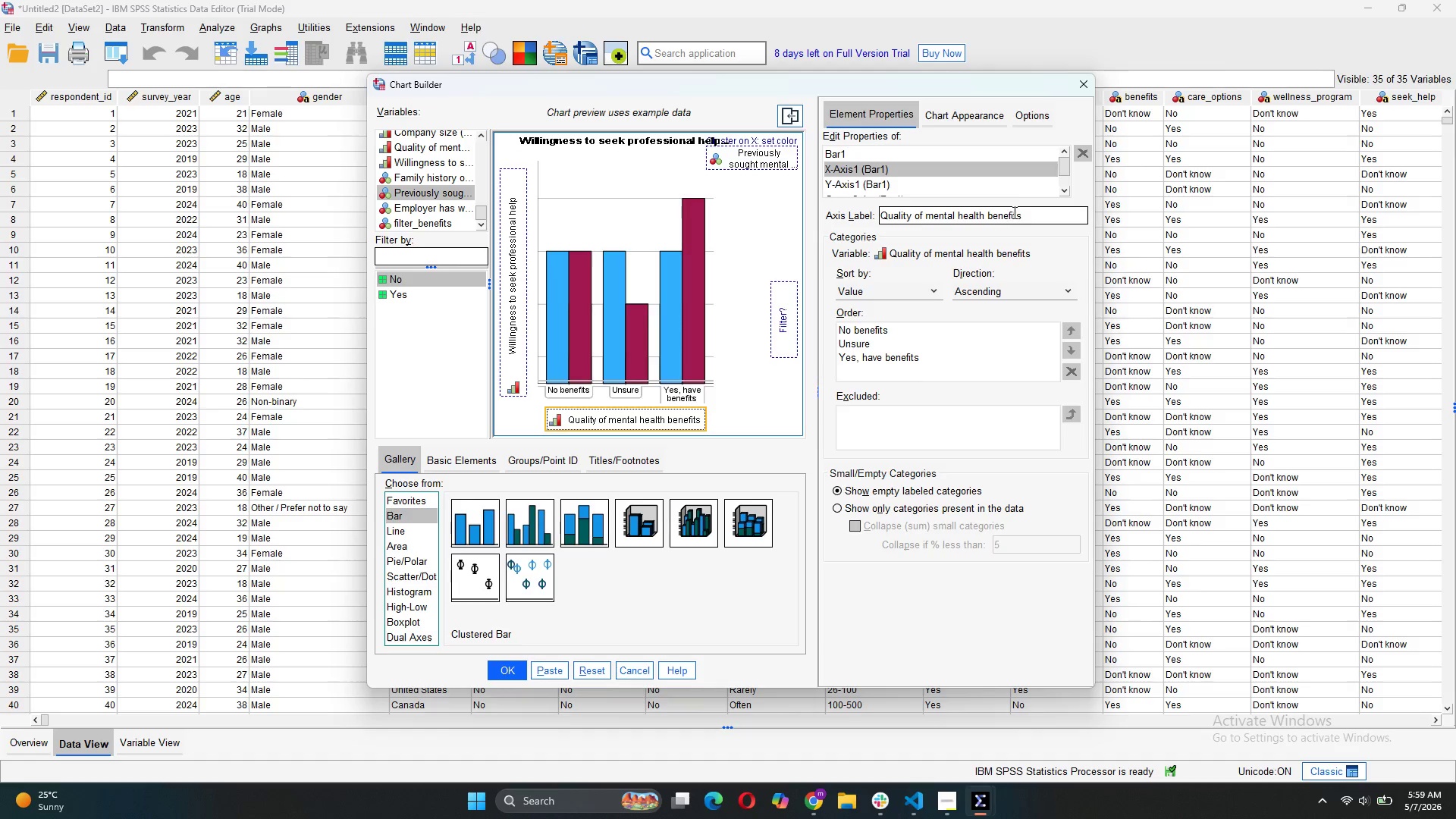 
left_click_drag(start_coordinate=[1035, 216], to_coordinate=[1000, 222])
 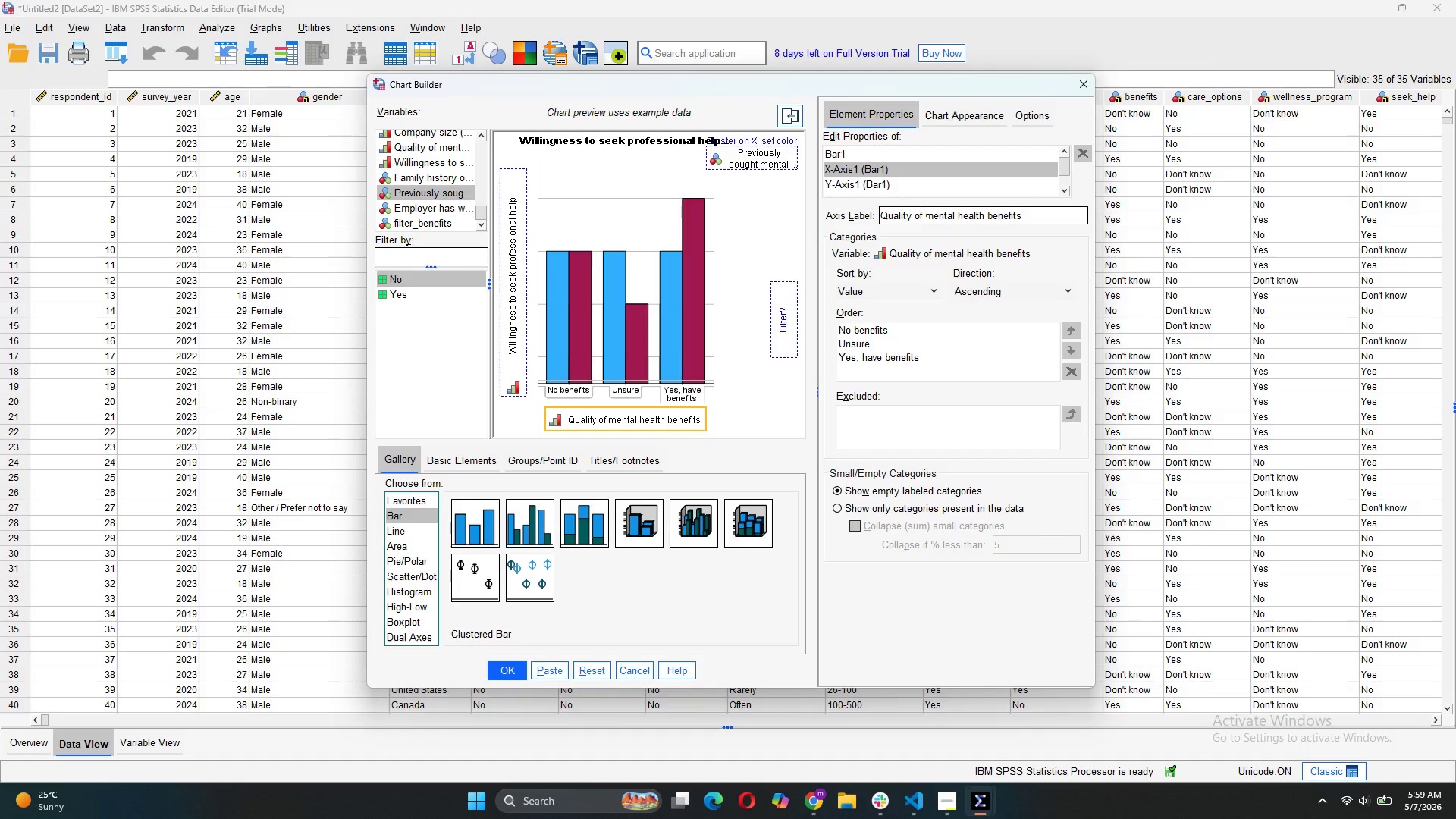 
left_click_drag(start_coordinate=[923, 212], to_coordinate=[876, 217])
 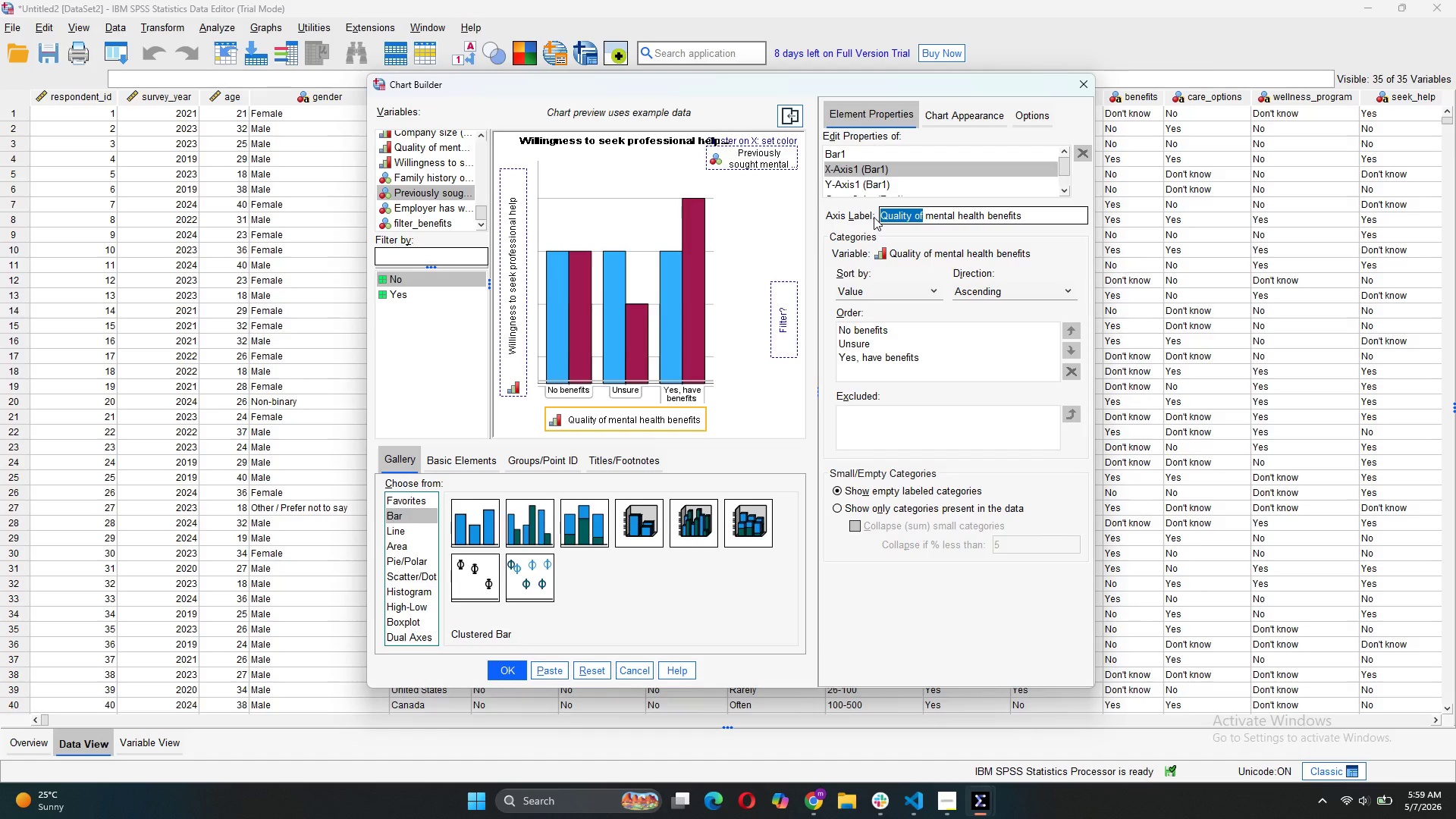 
type(Employer-Provided)
 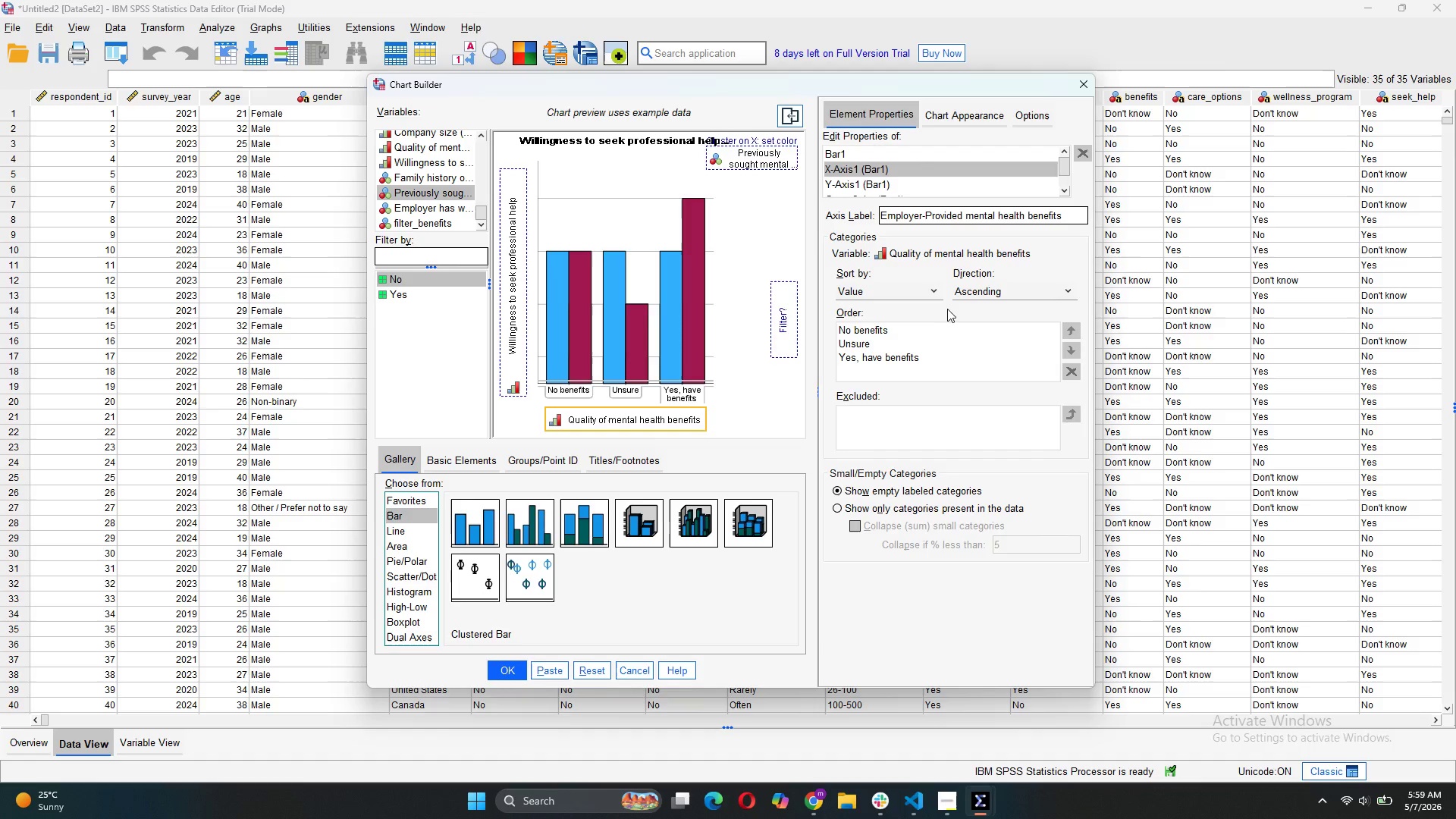 
wait(5.19)
 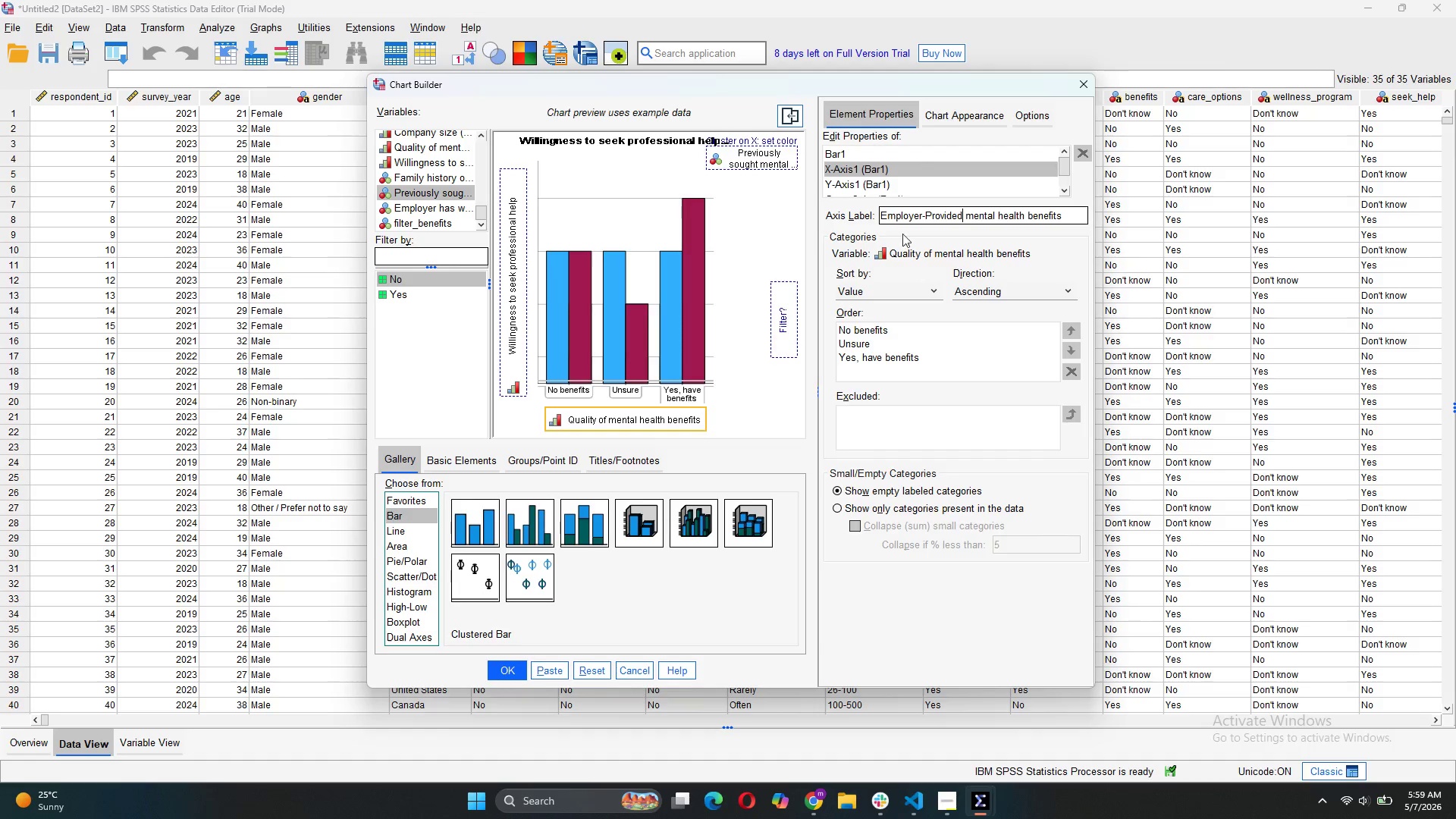 
left_click([849, 184])
 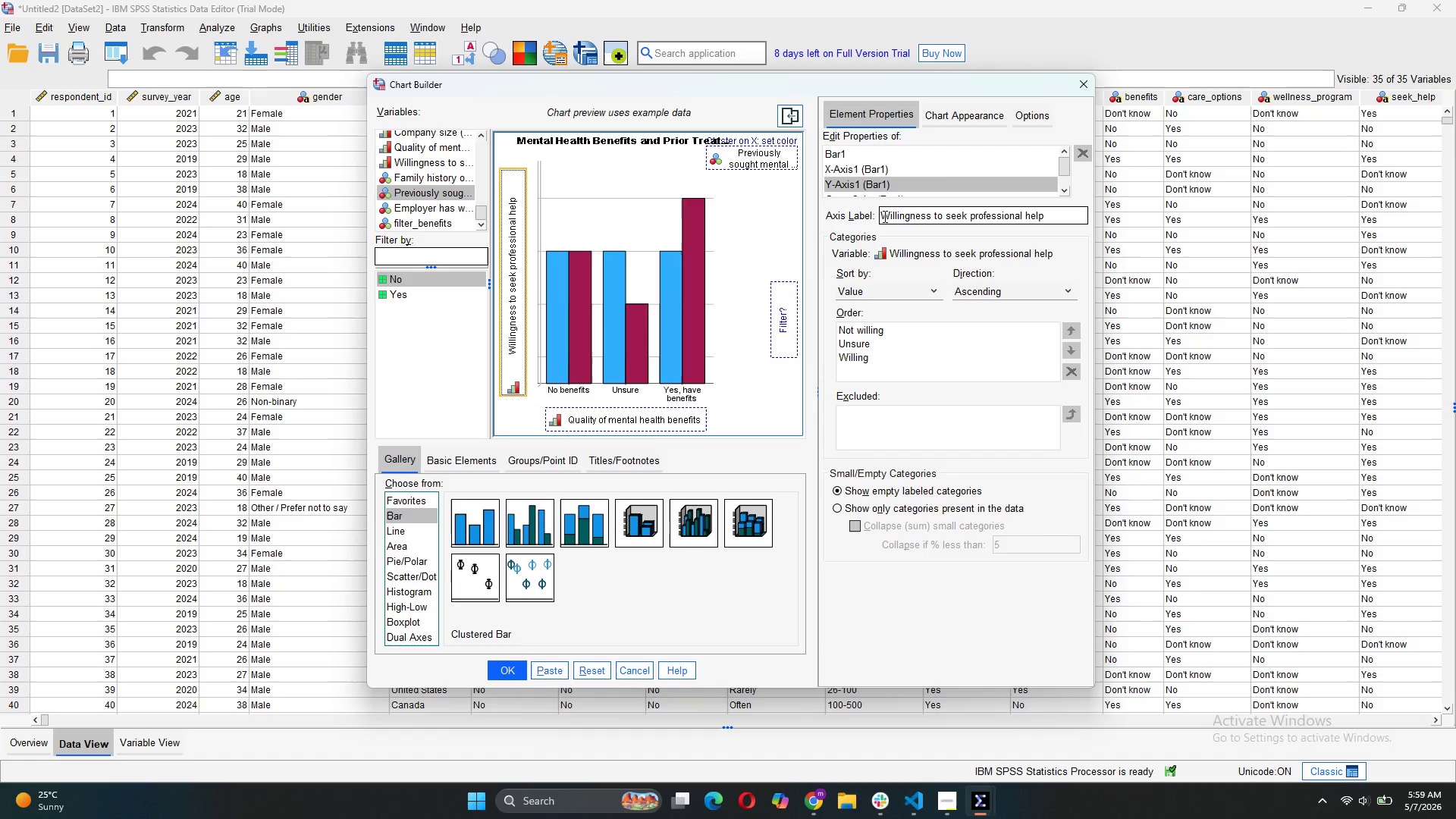 
left_click([884, 218])
 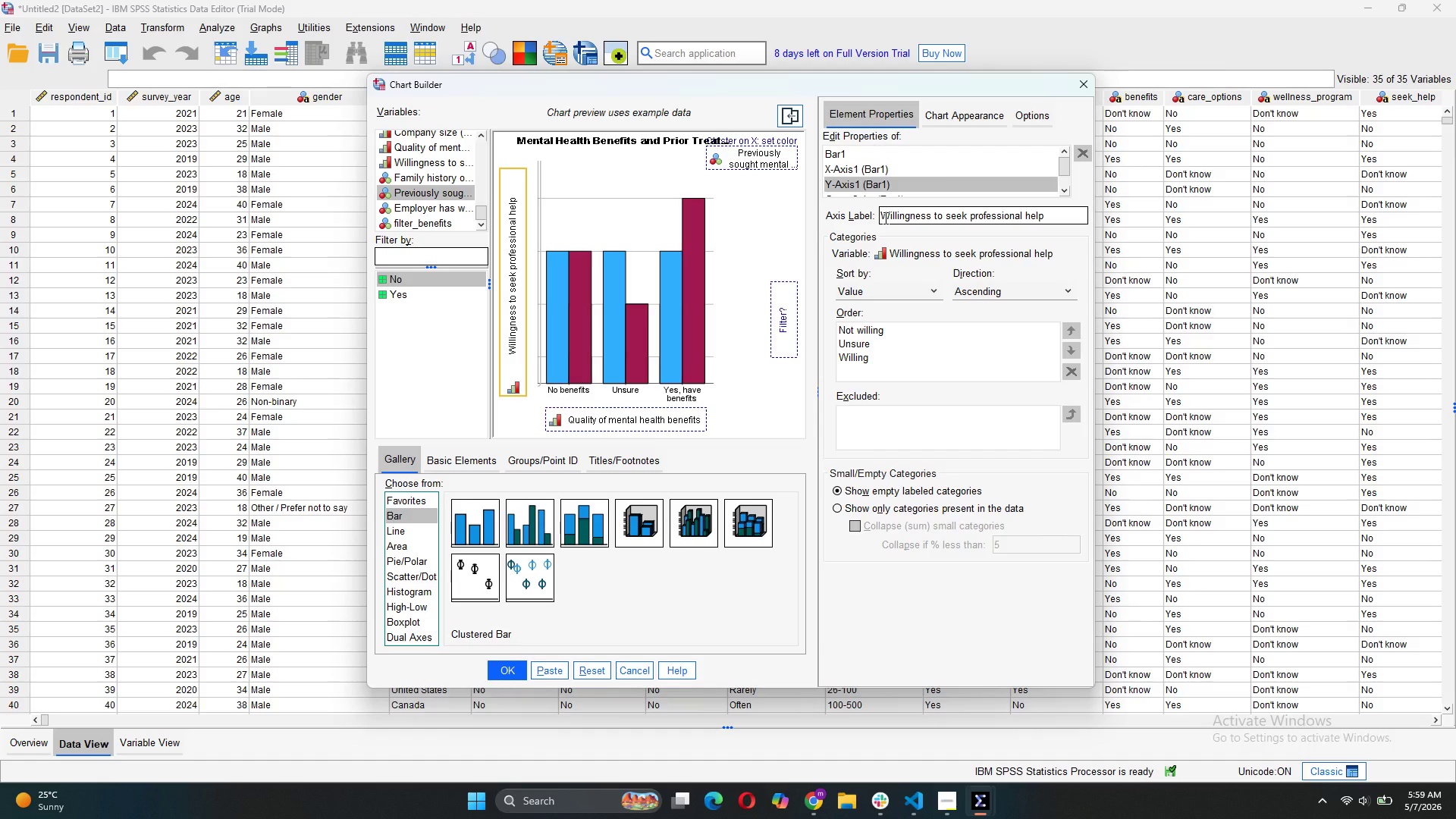 
type(Mean )
 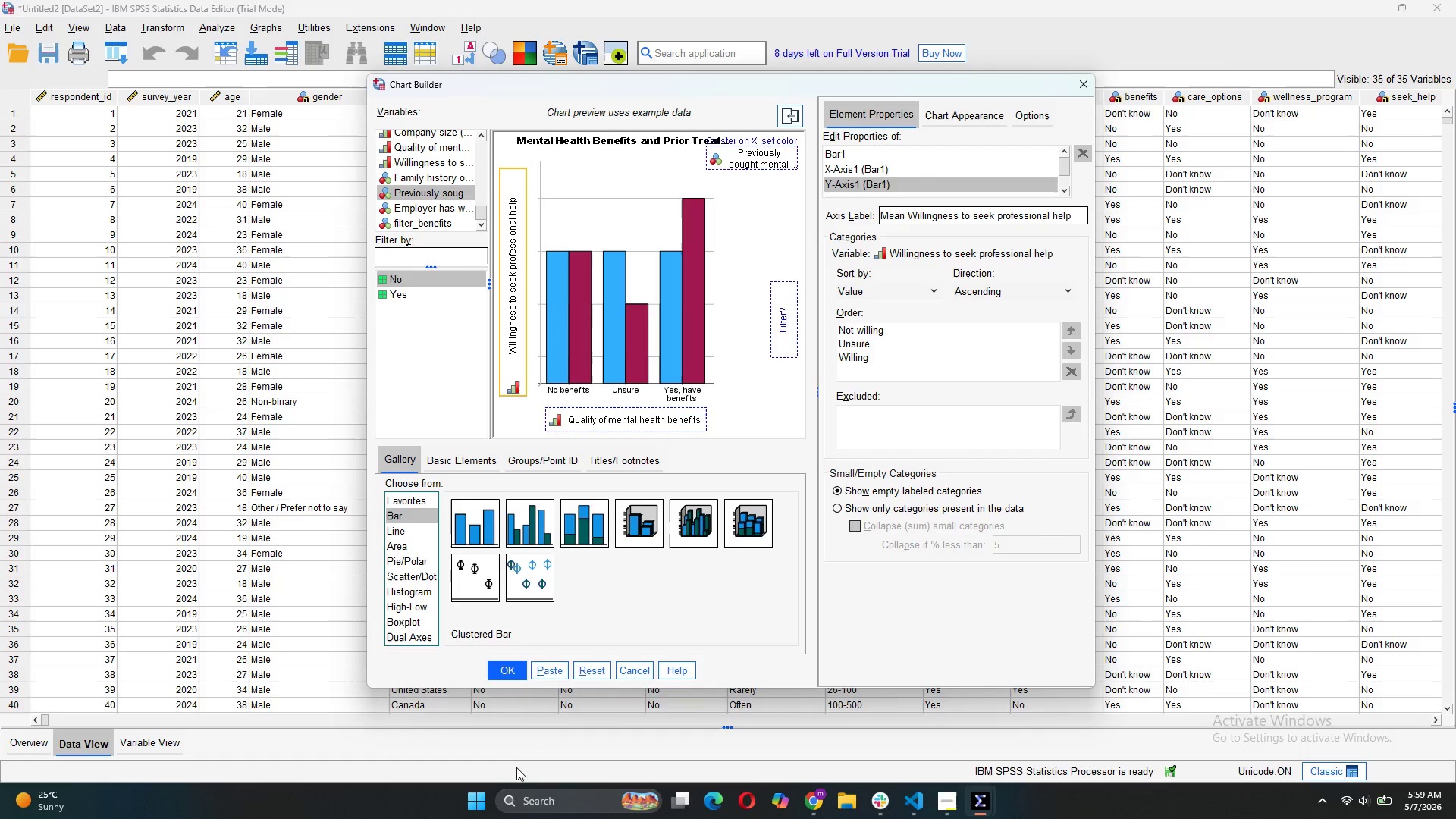 
wait(6.55)
 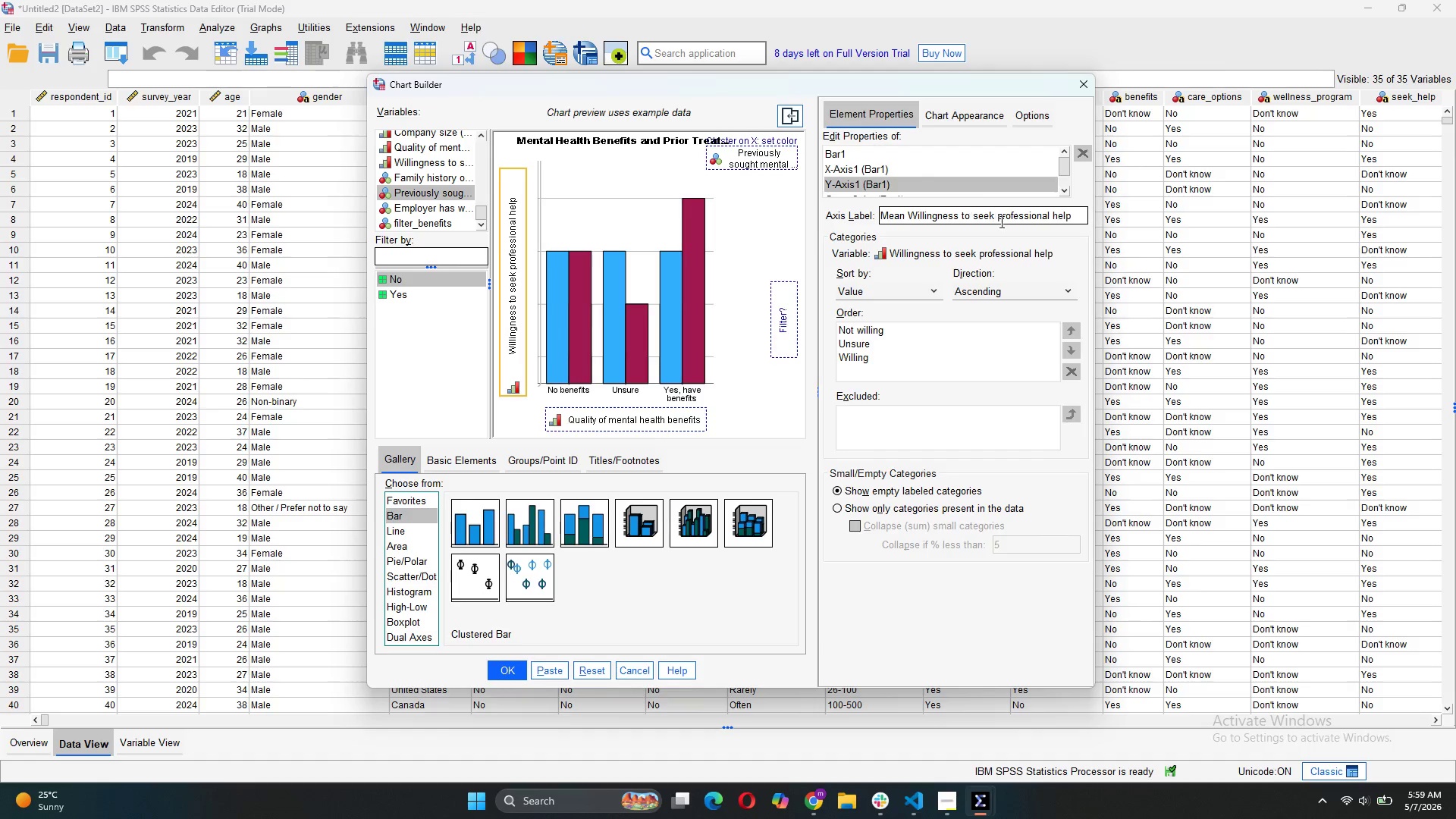 
left_click([546, 674])
 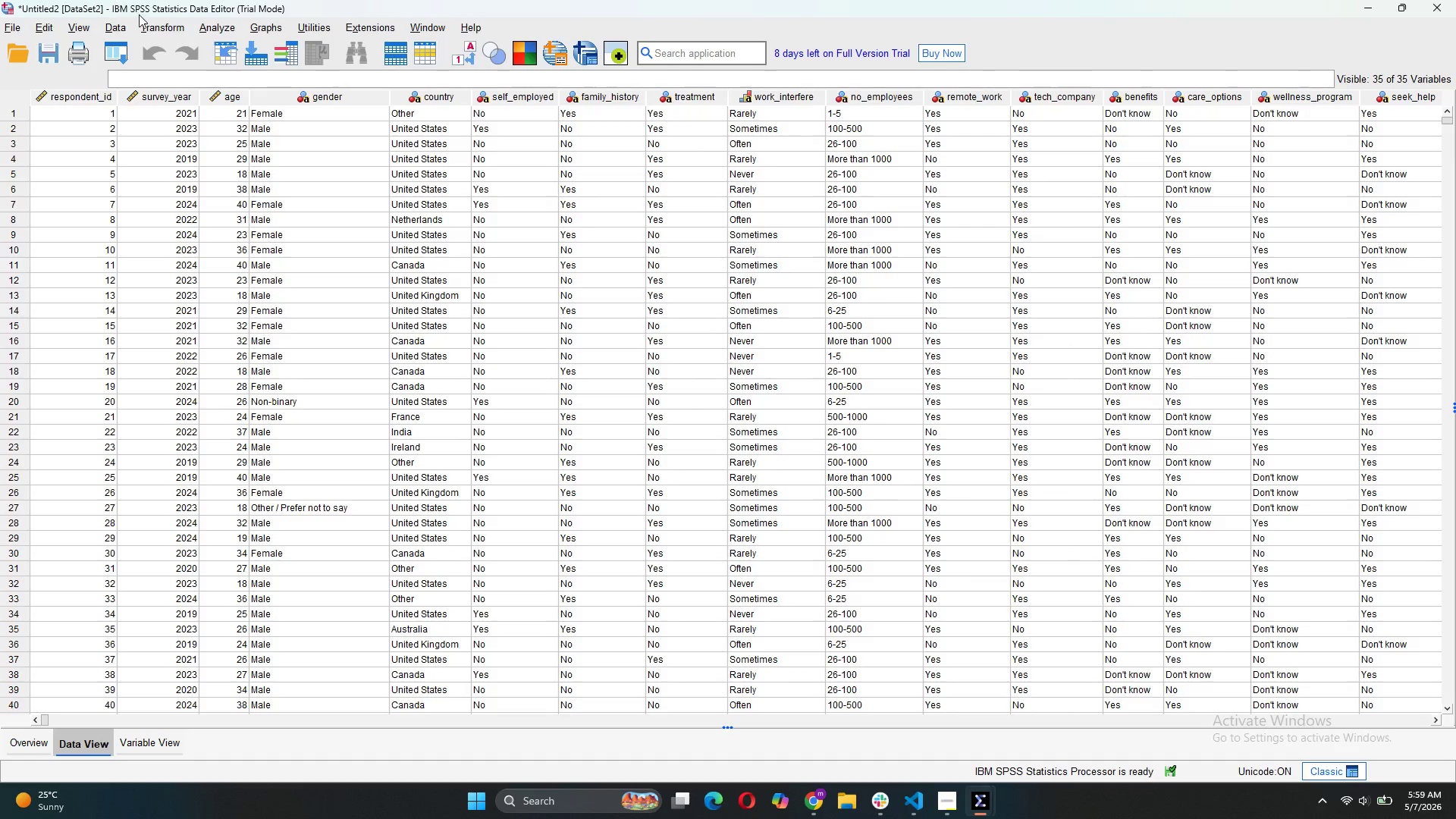 
left_click([260, 24])
 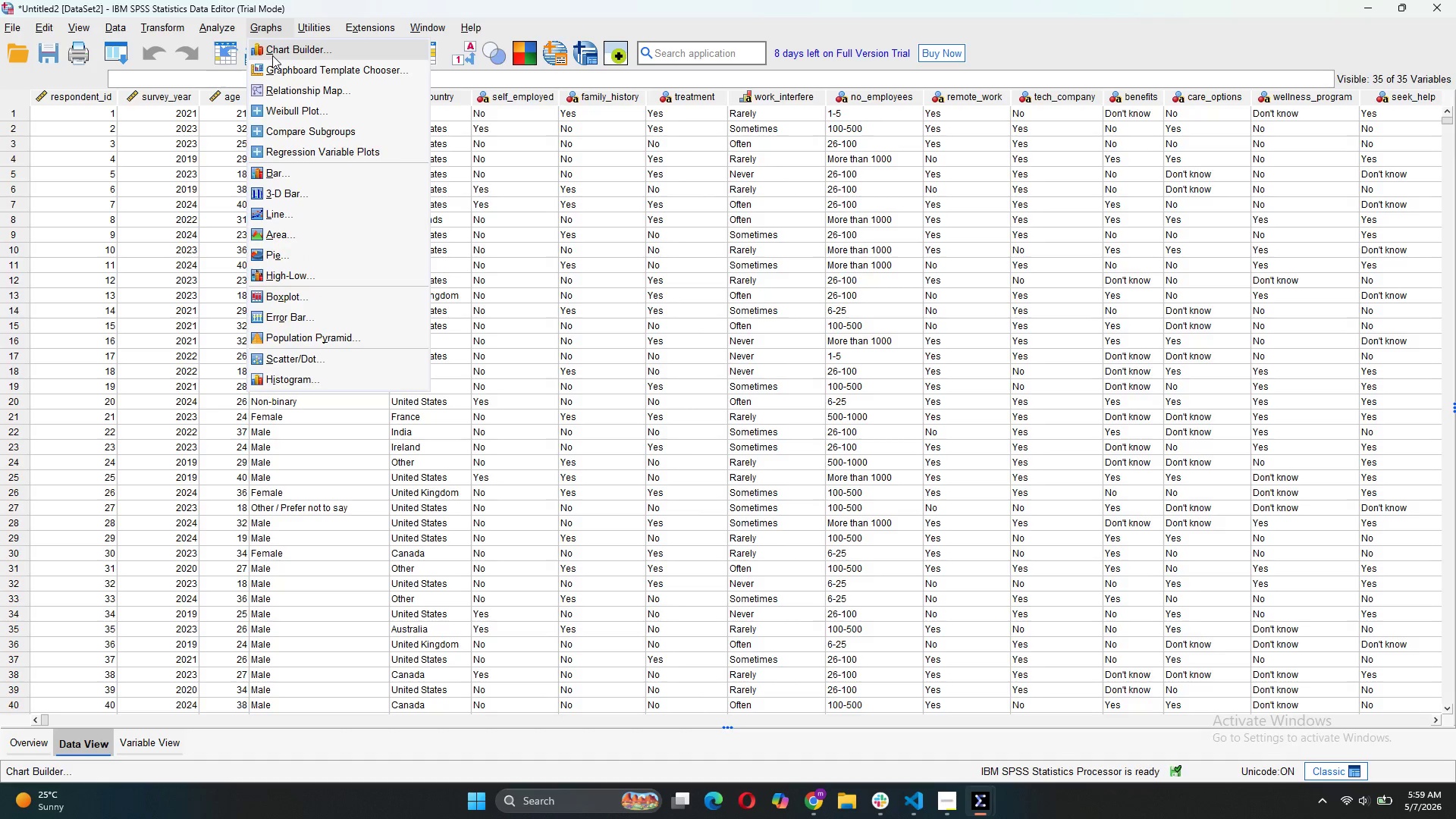 
left_click([272, 55])
 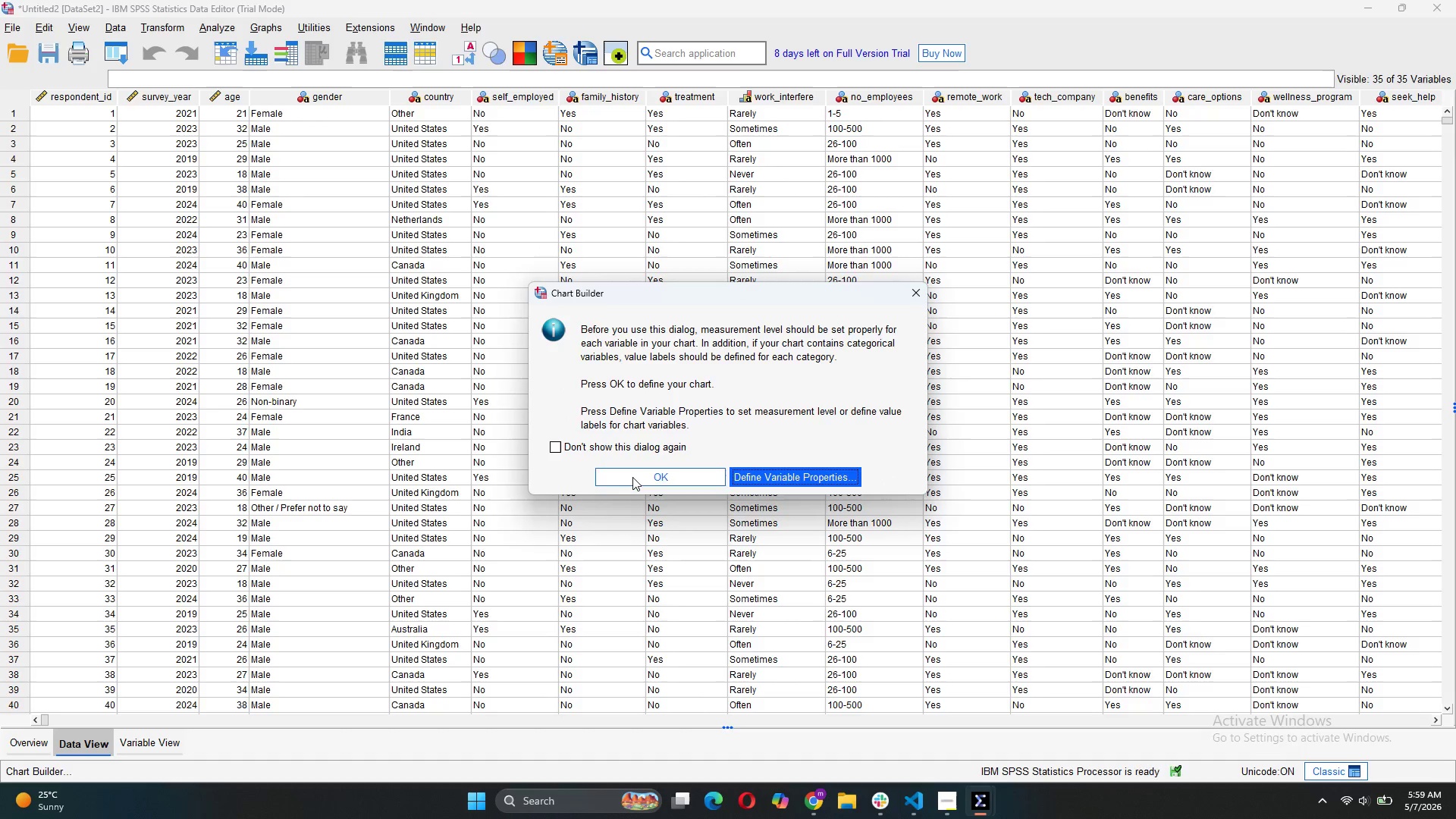 
left_click([632, 478])
 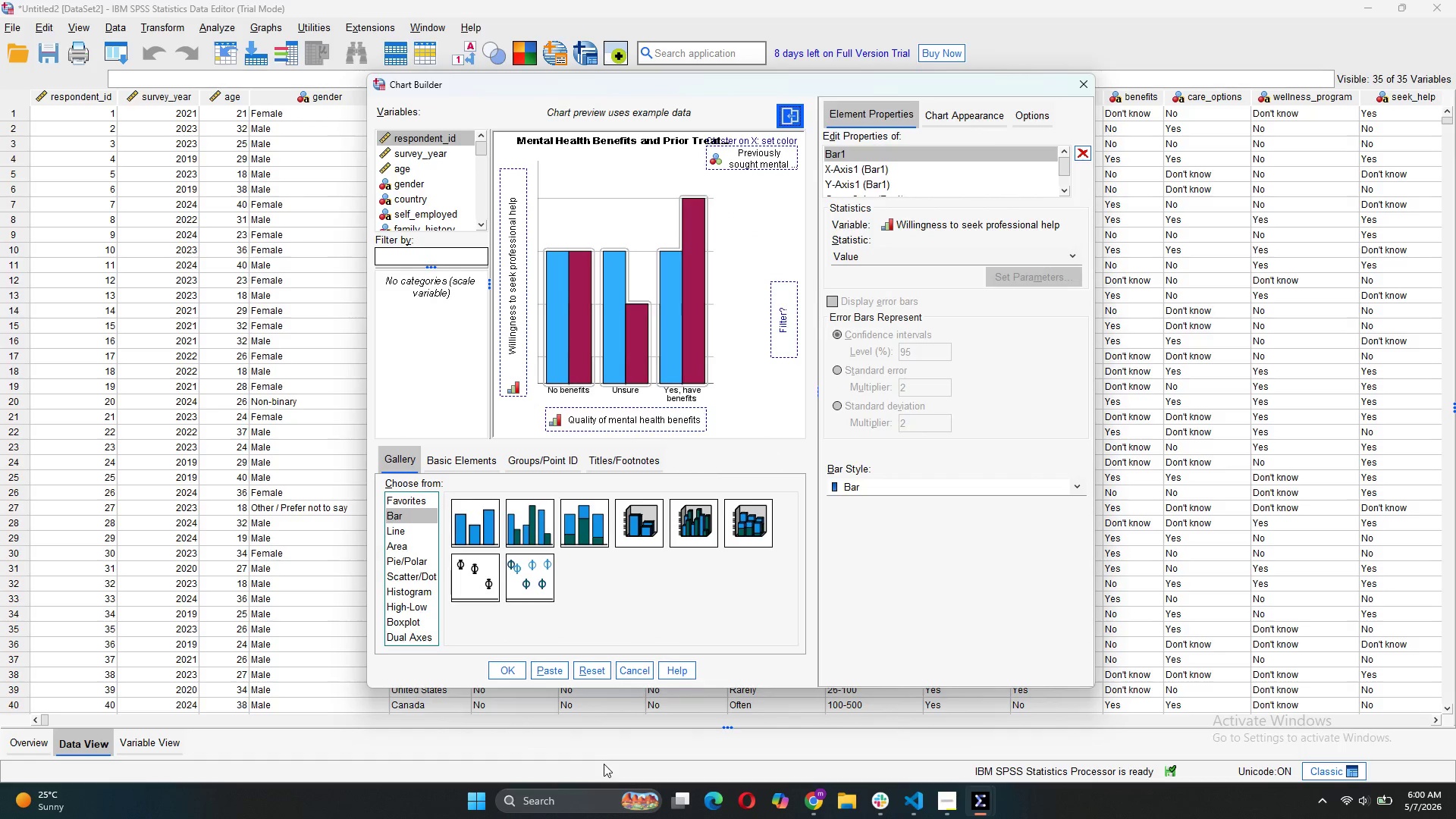 
left_click([497, 679])
 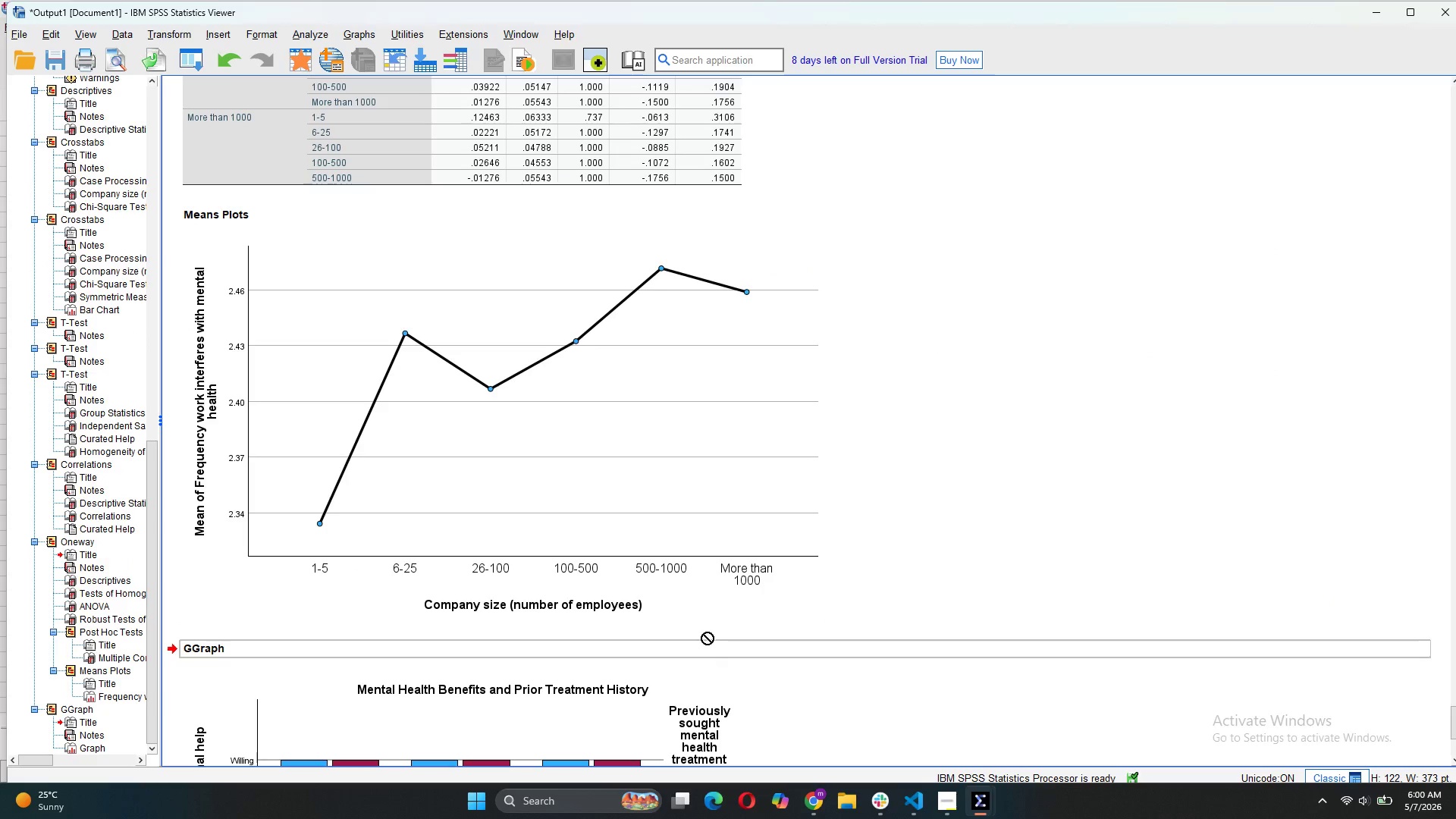 
scroll: coordinate [737, 533], scroll_direction: down, amount: 9.0
 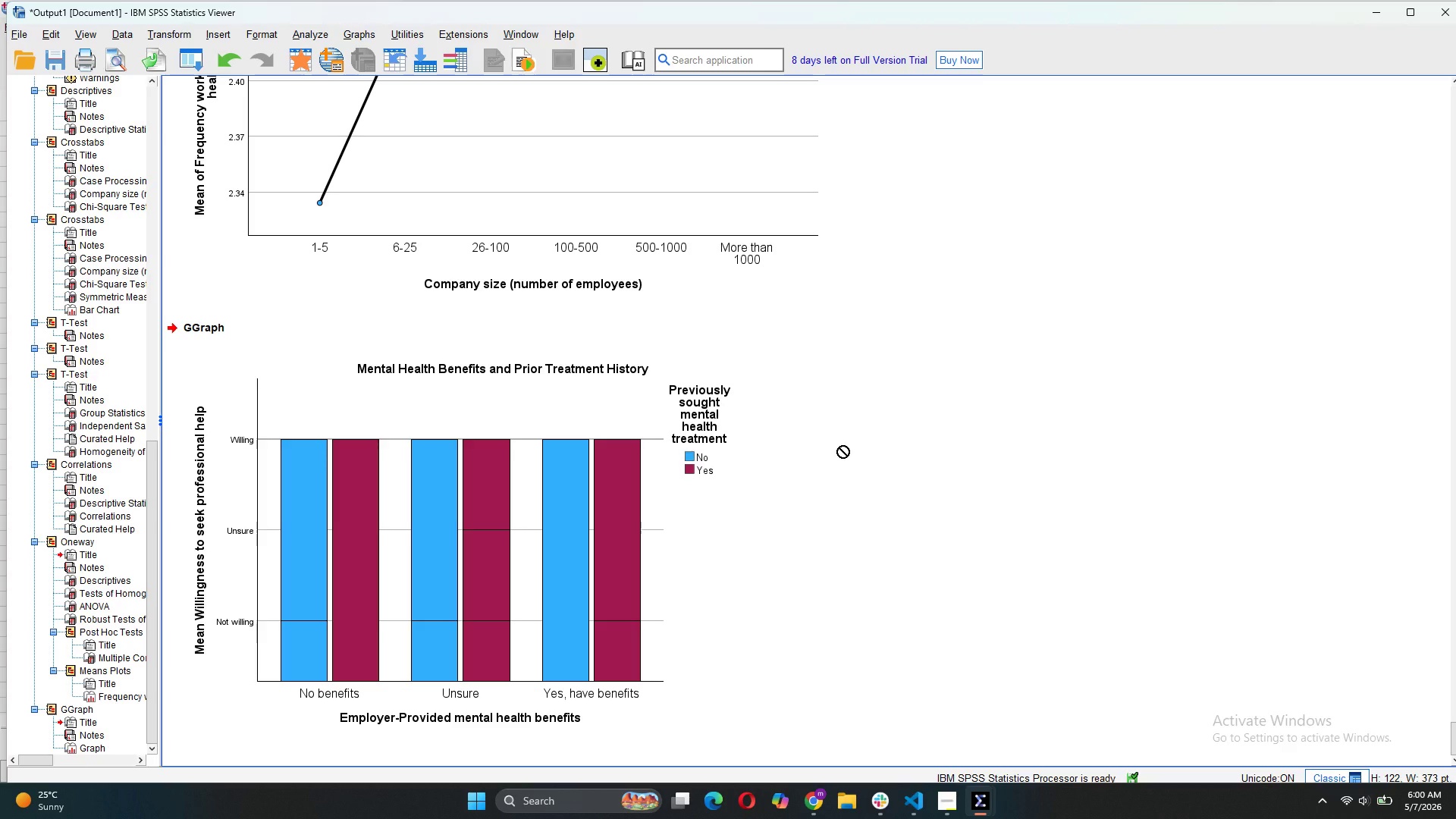 
wait(16.68)
 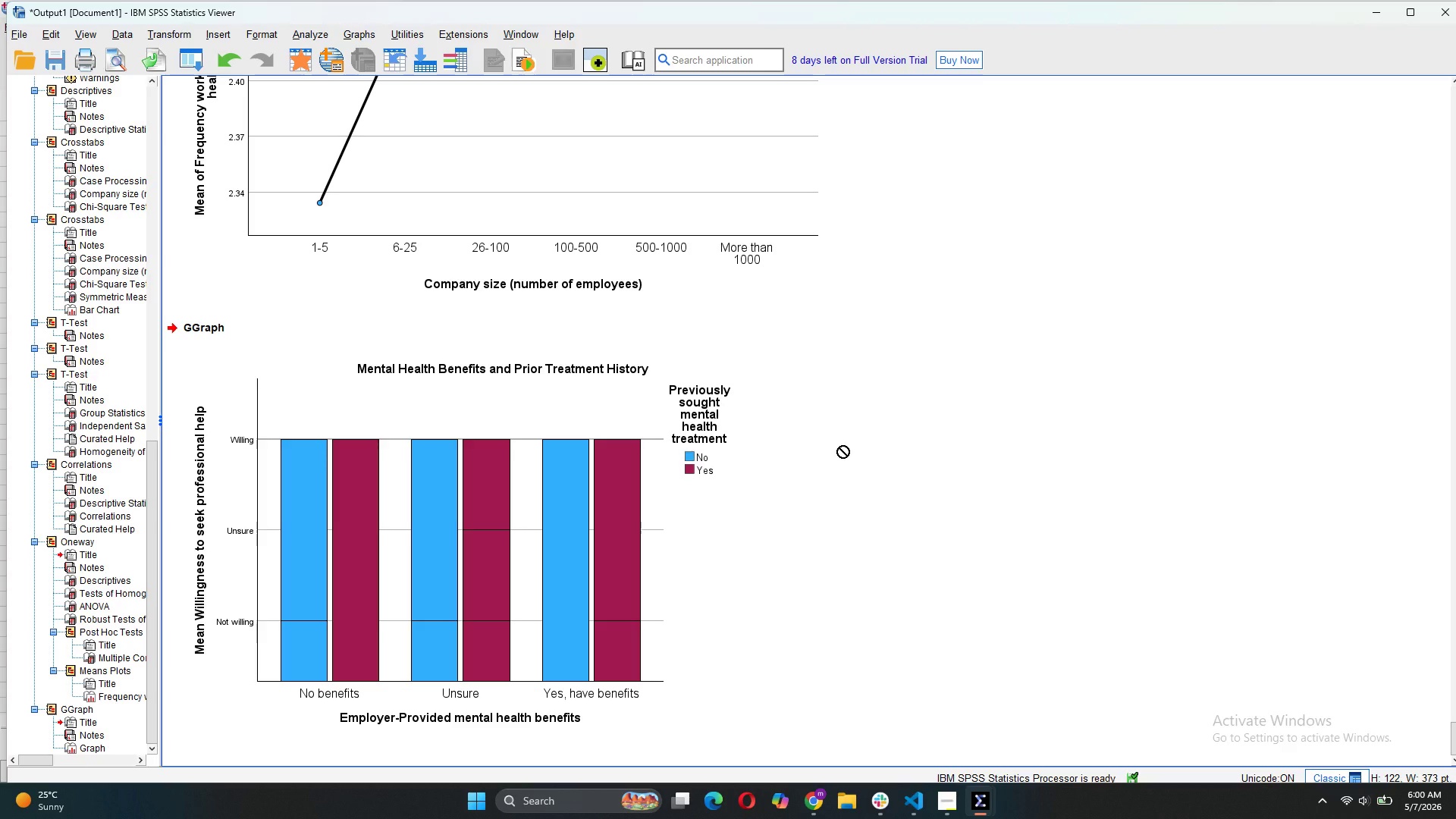 
mouse_move([532, 588])
 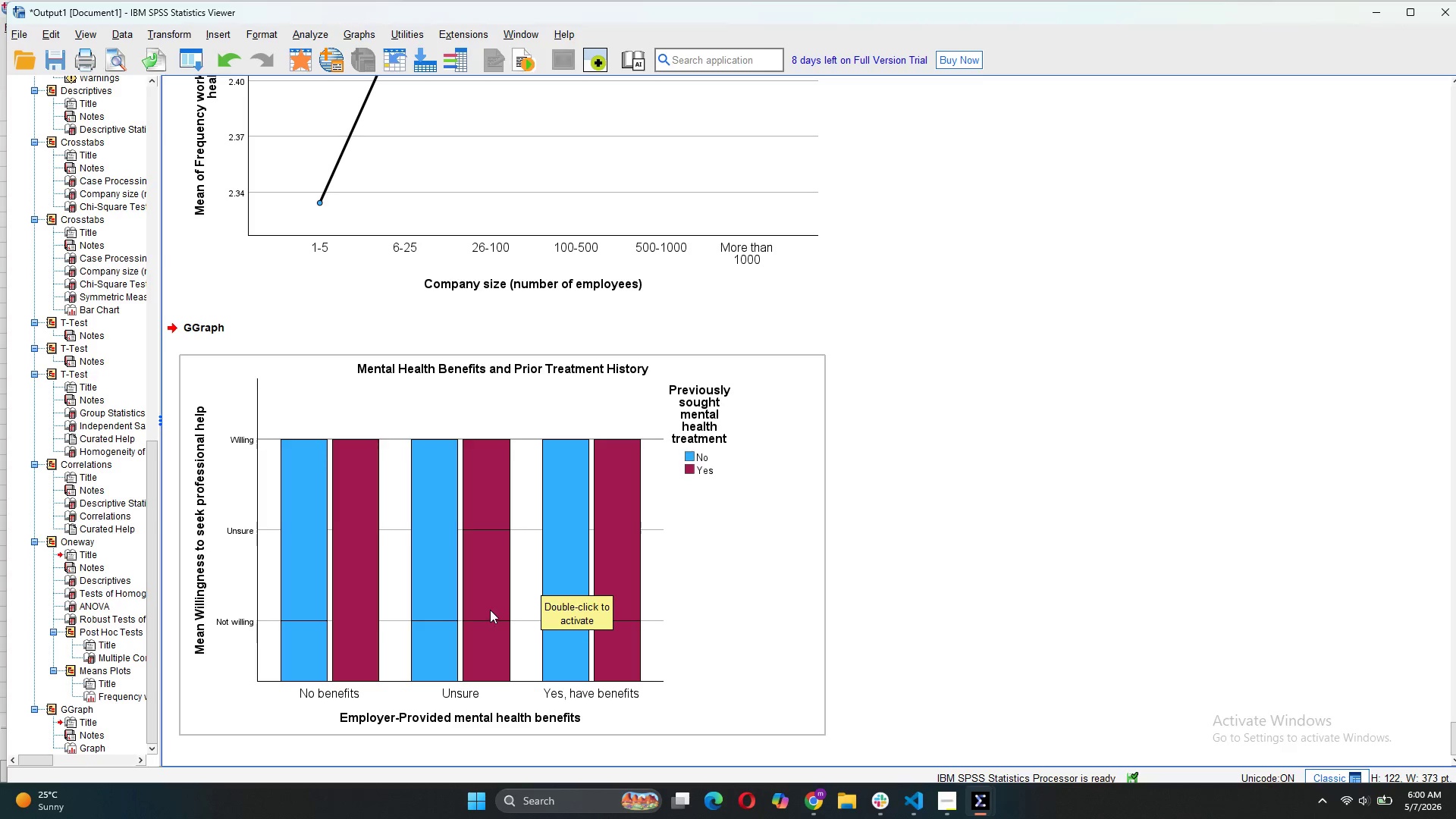 
wait(11.29)
 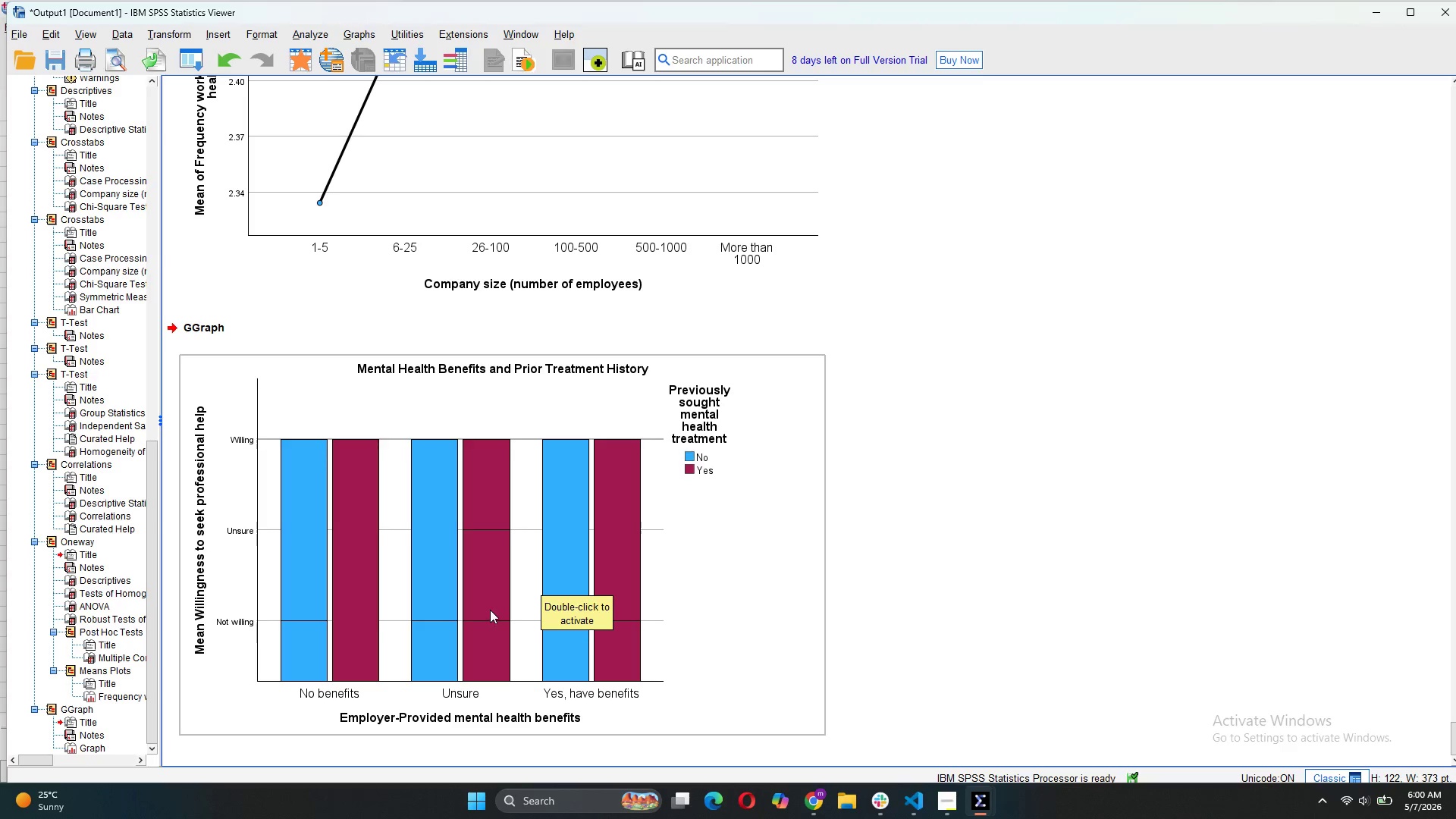 
left_click([1175, 725])
 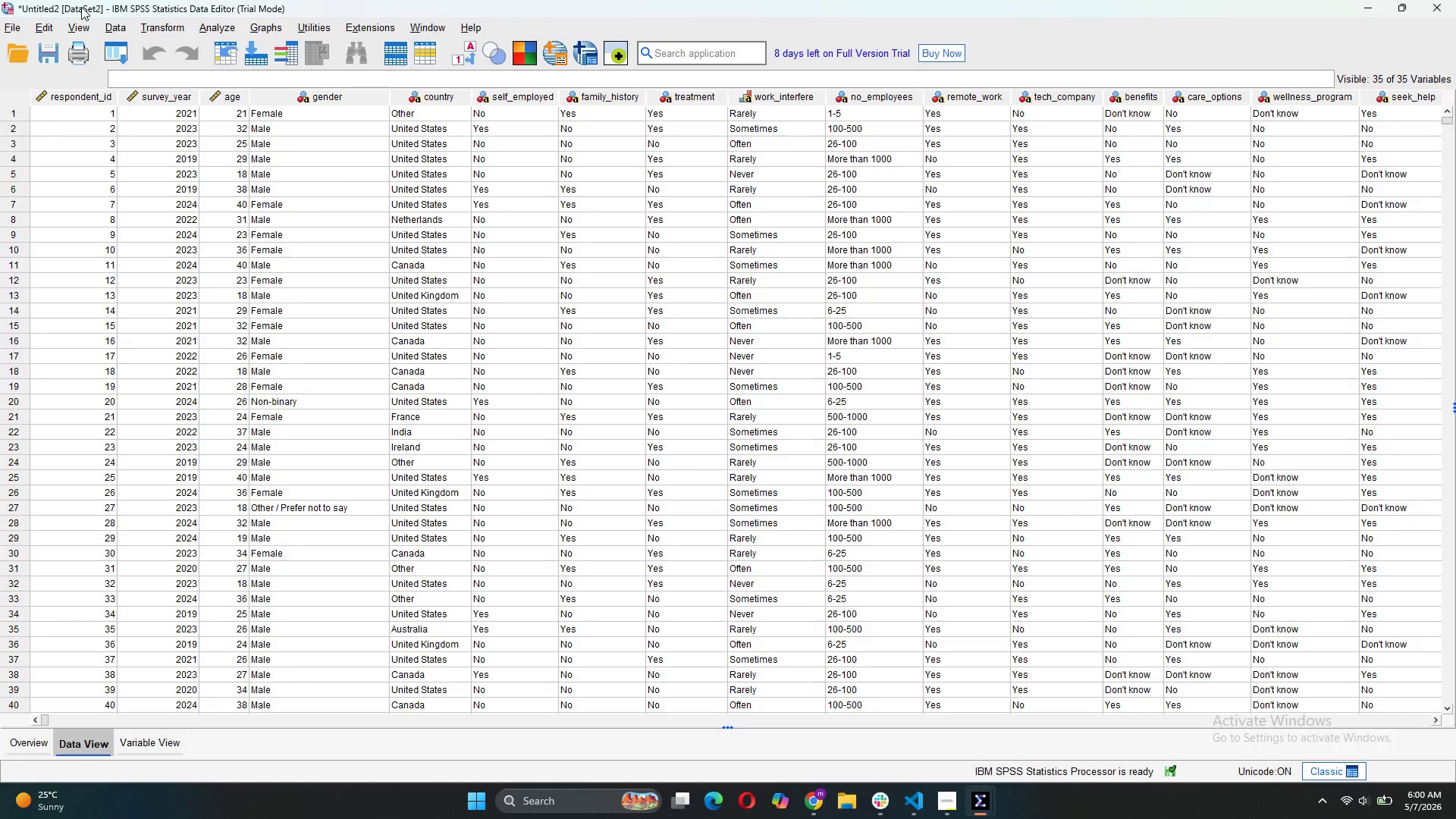 
wait(10.91)
 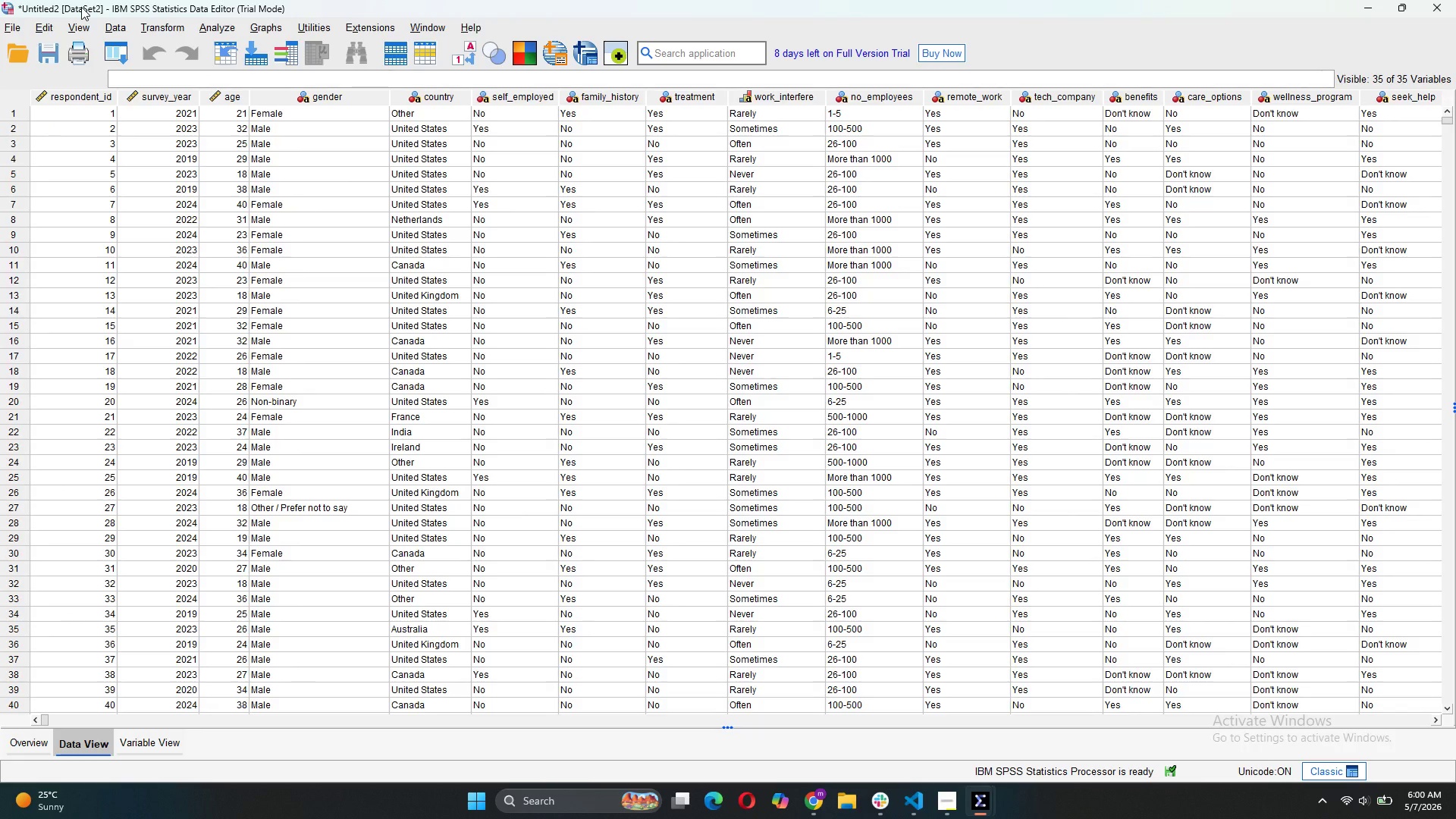 
left_click([270, 24])
 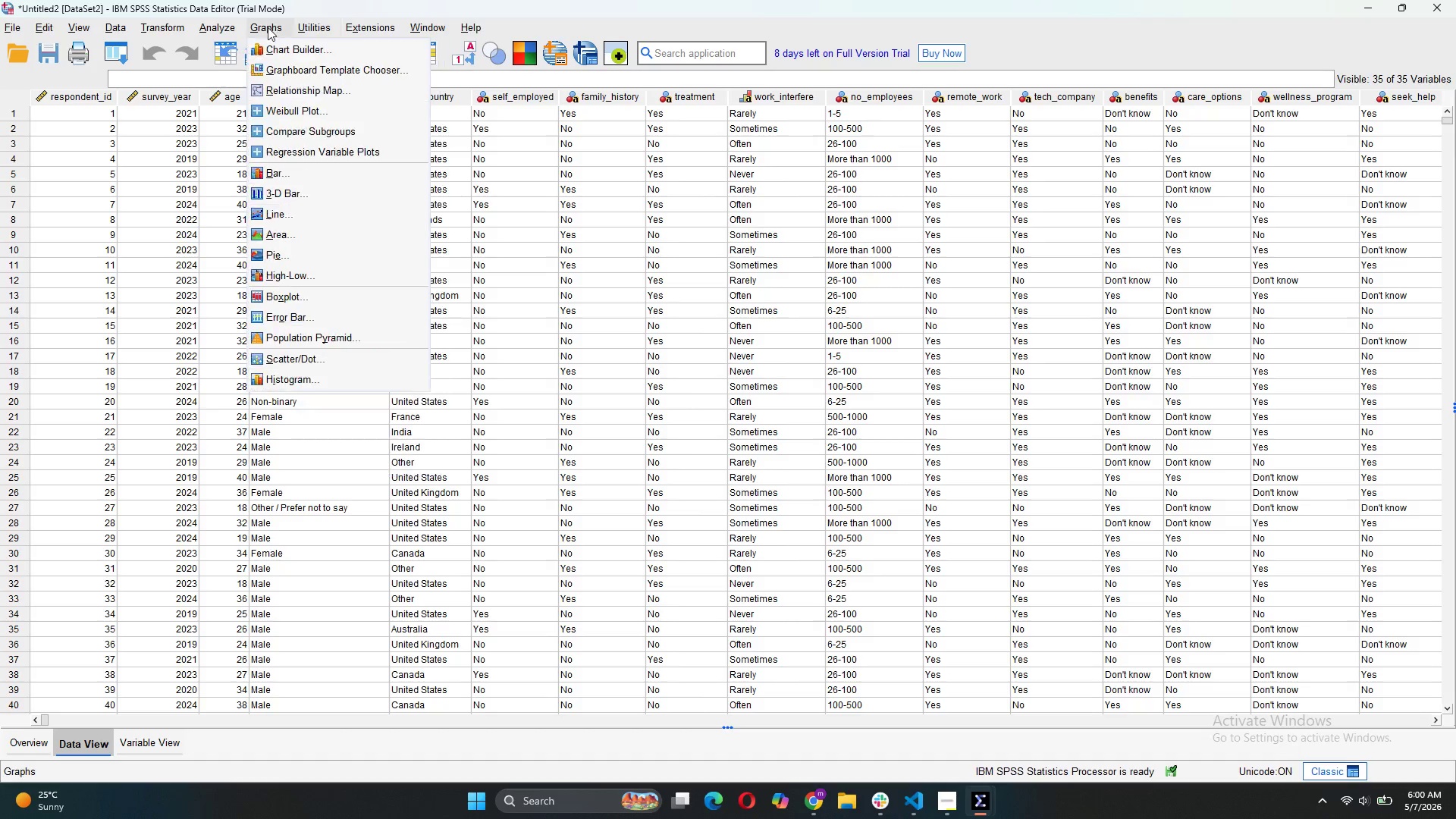 
left_click([265, 44])
 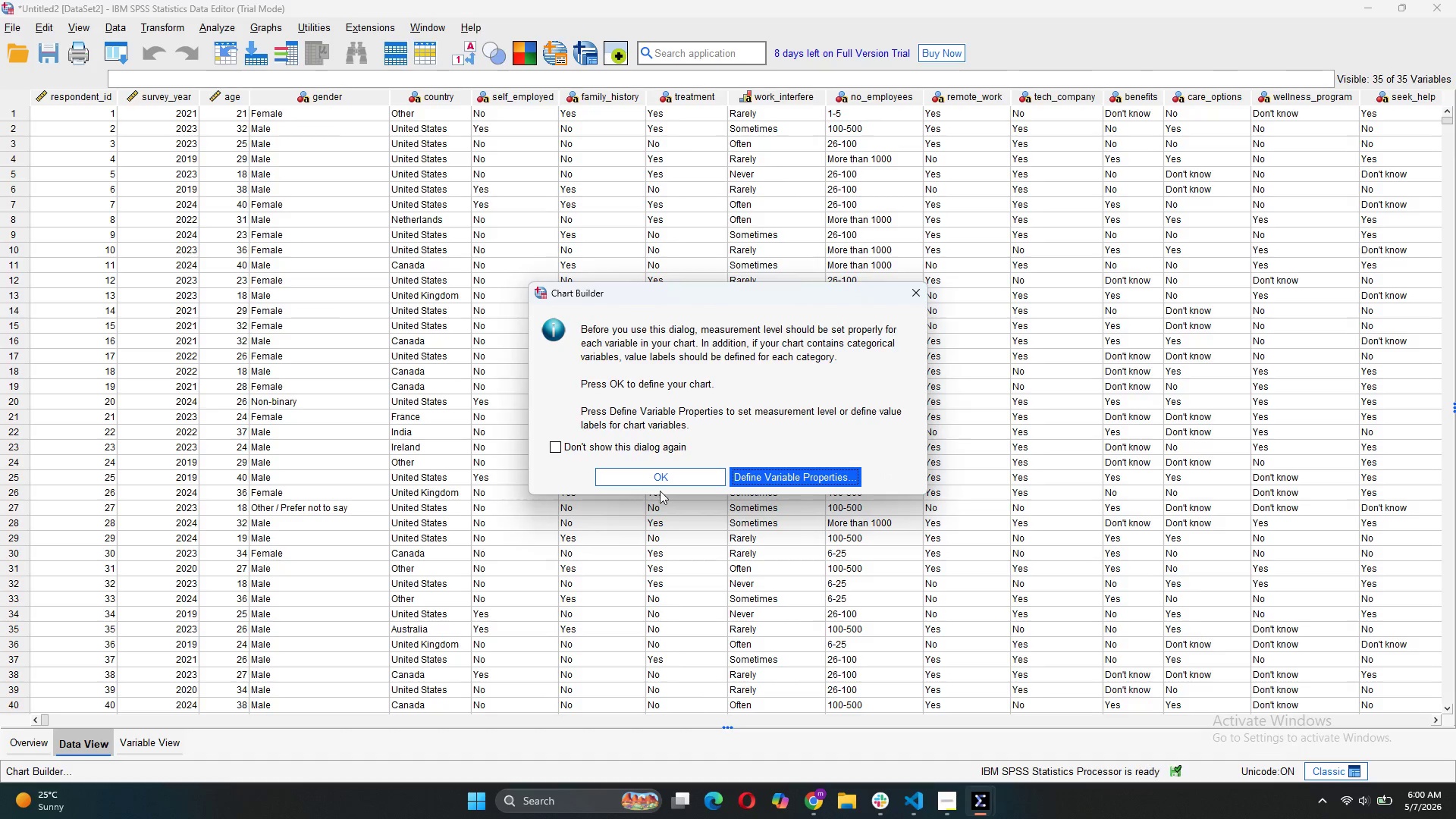 
left_click([665, 478])
 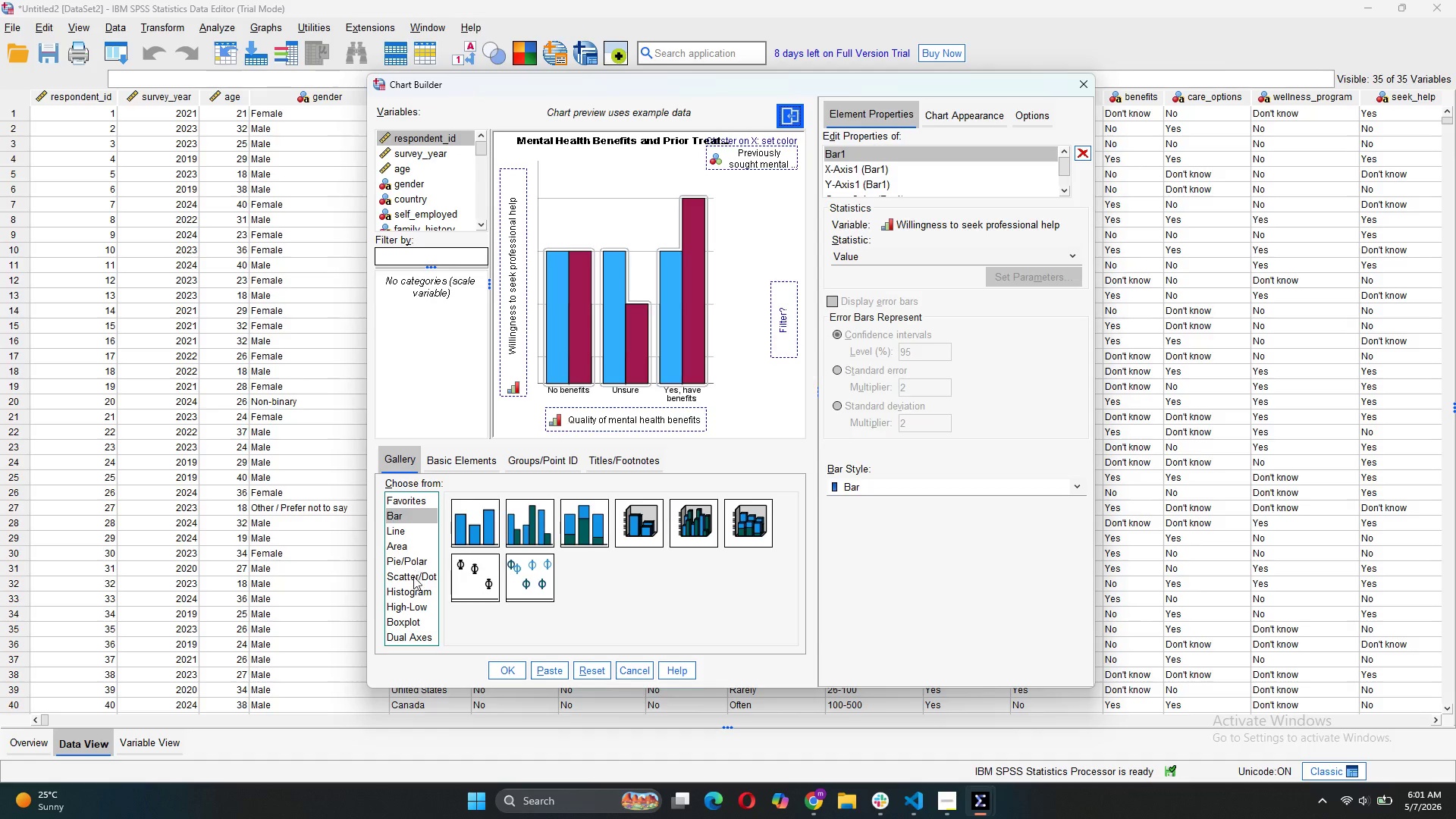 
wait(7.36)
 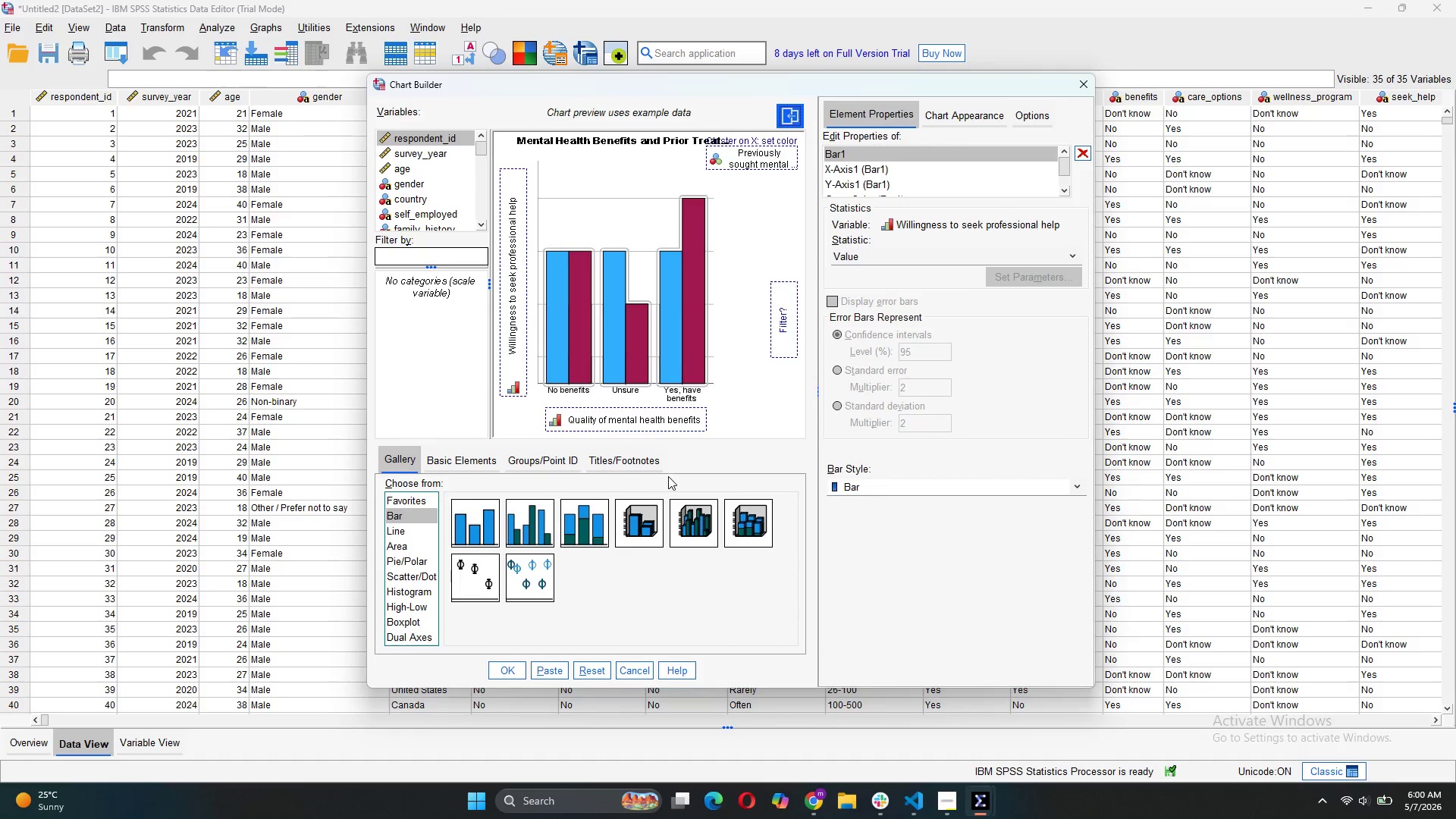 
left_click([412, 620])
 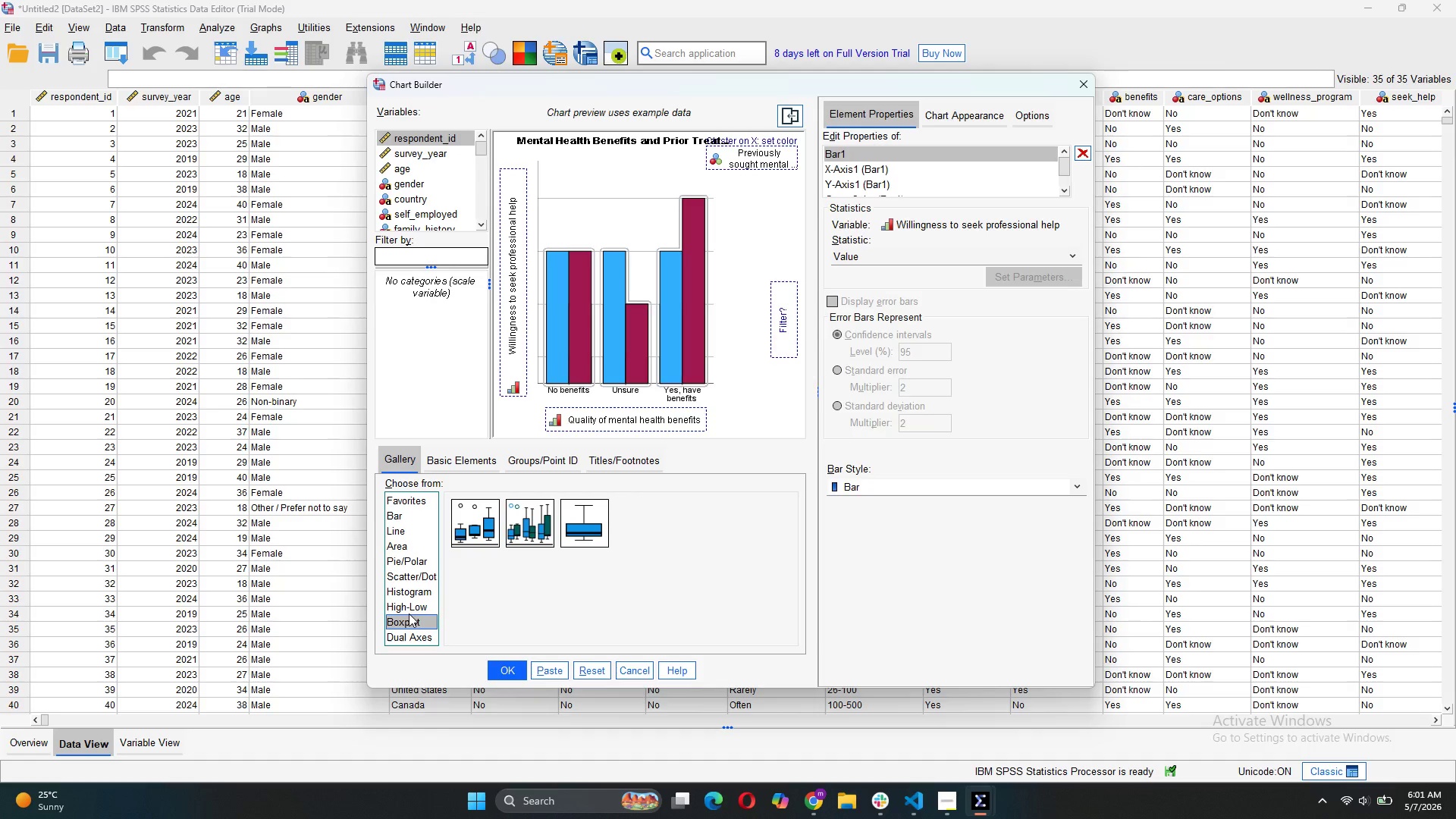 
left_click_drag(start_coordinate=[469, 532], to_coordinate=[599, 363])
 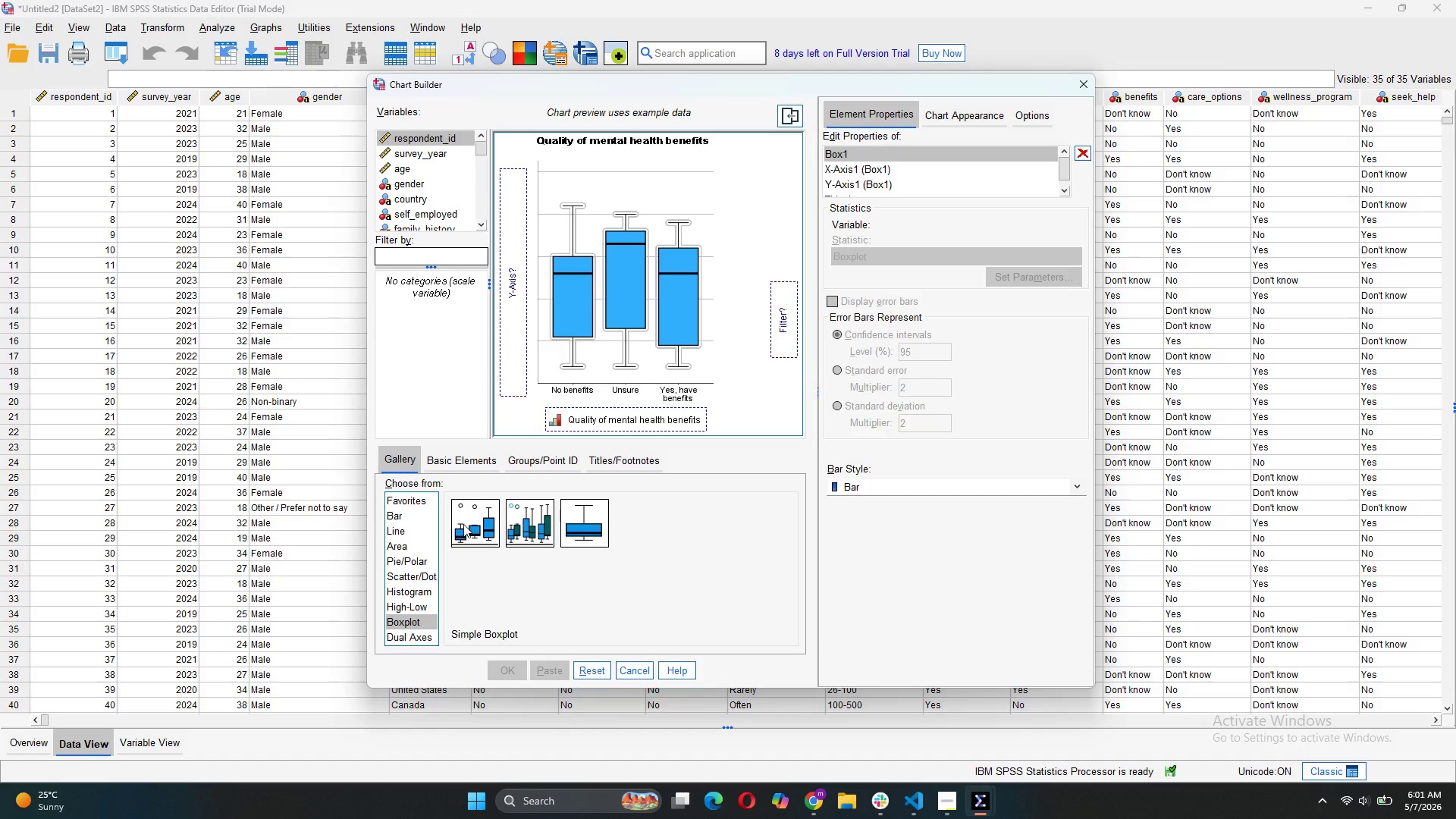 
wait(7.81)
 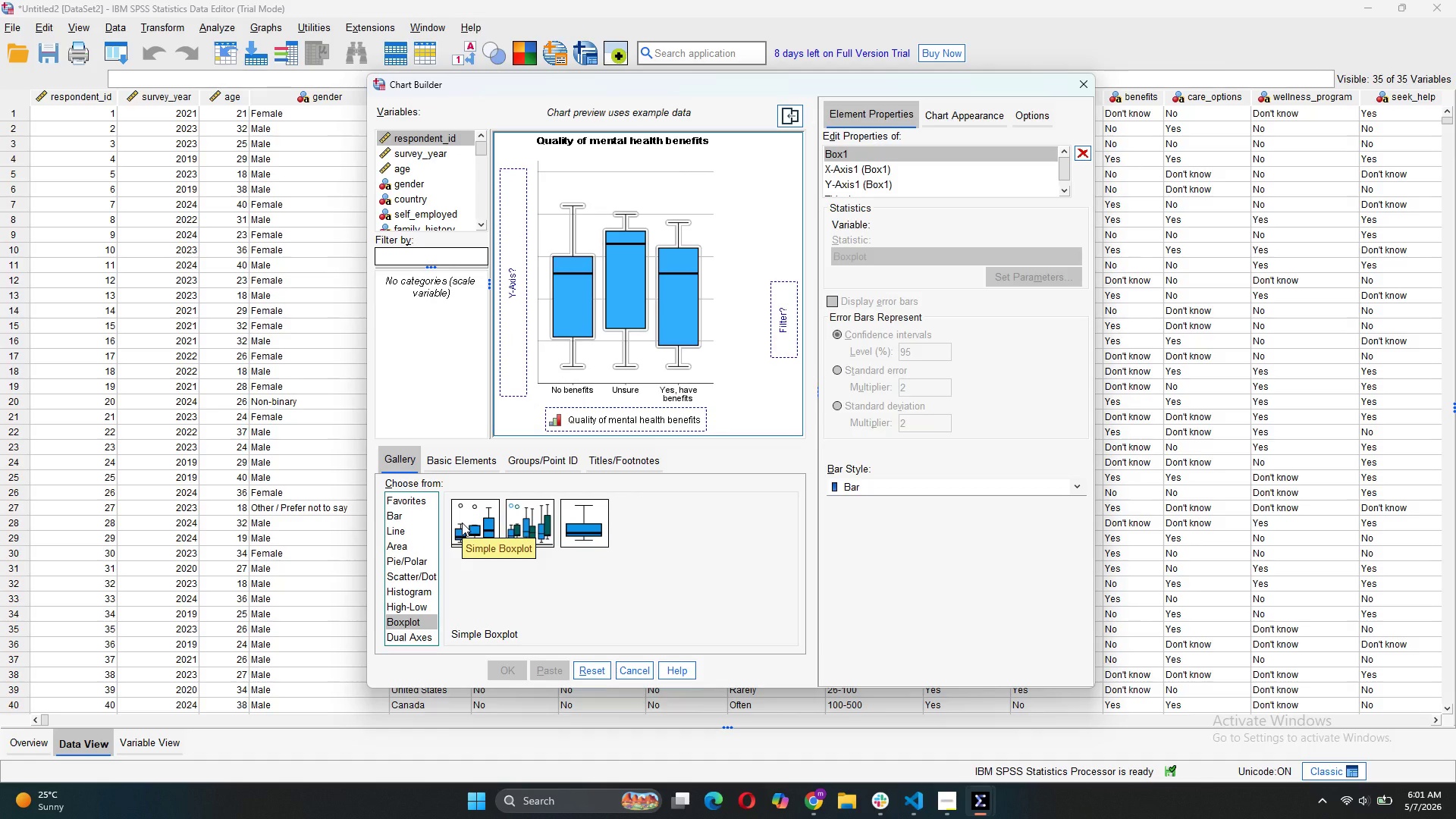 
scroll: coordinate [435, 214], scroll_direction: down, amount: 10.0
 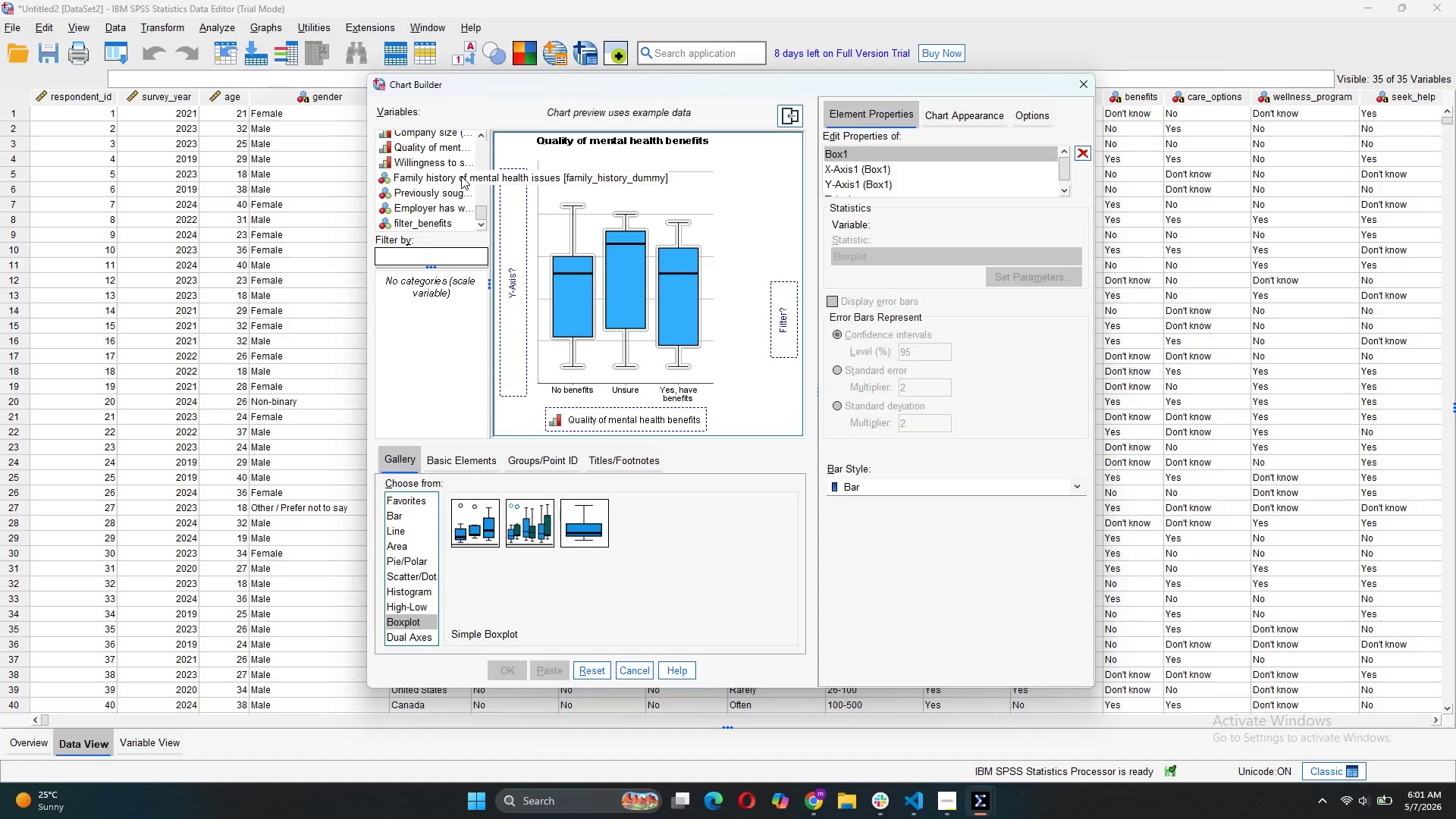 
left_click_drag(start_coordinate=[461, 159], to_coordinate=[609, 414])
 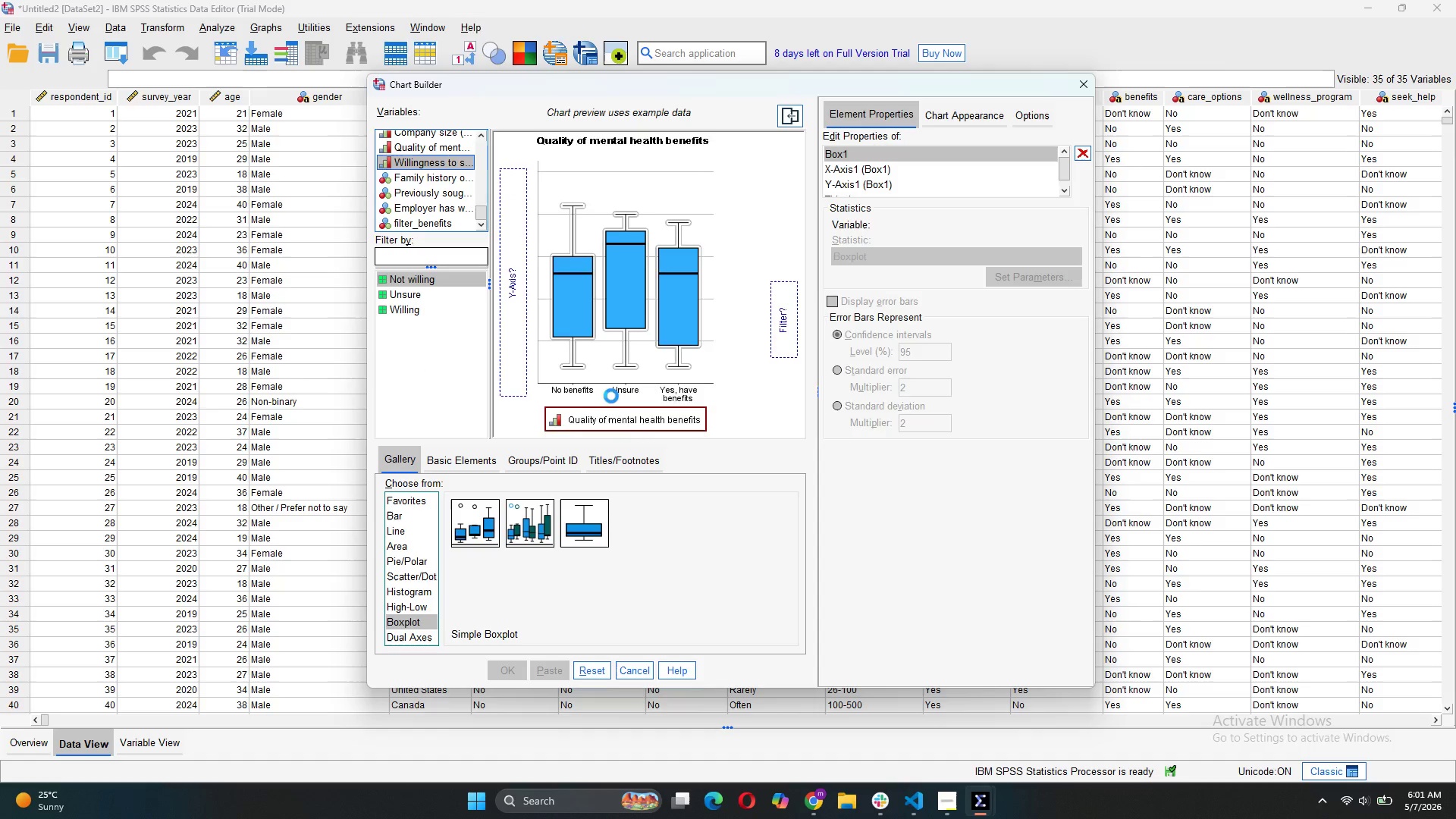 
mouse_move([594, 391])
 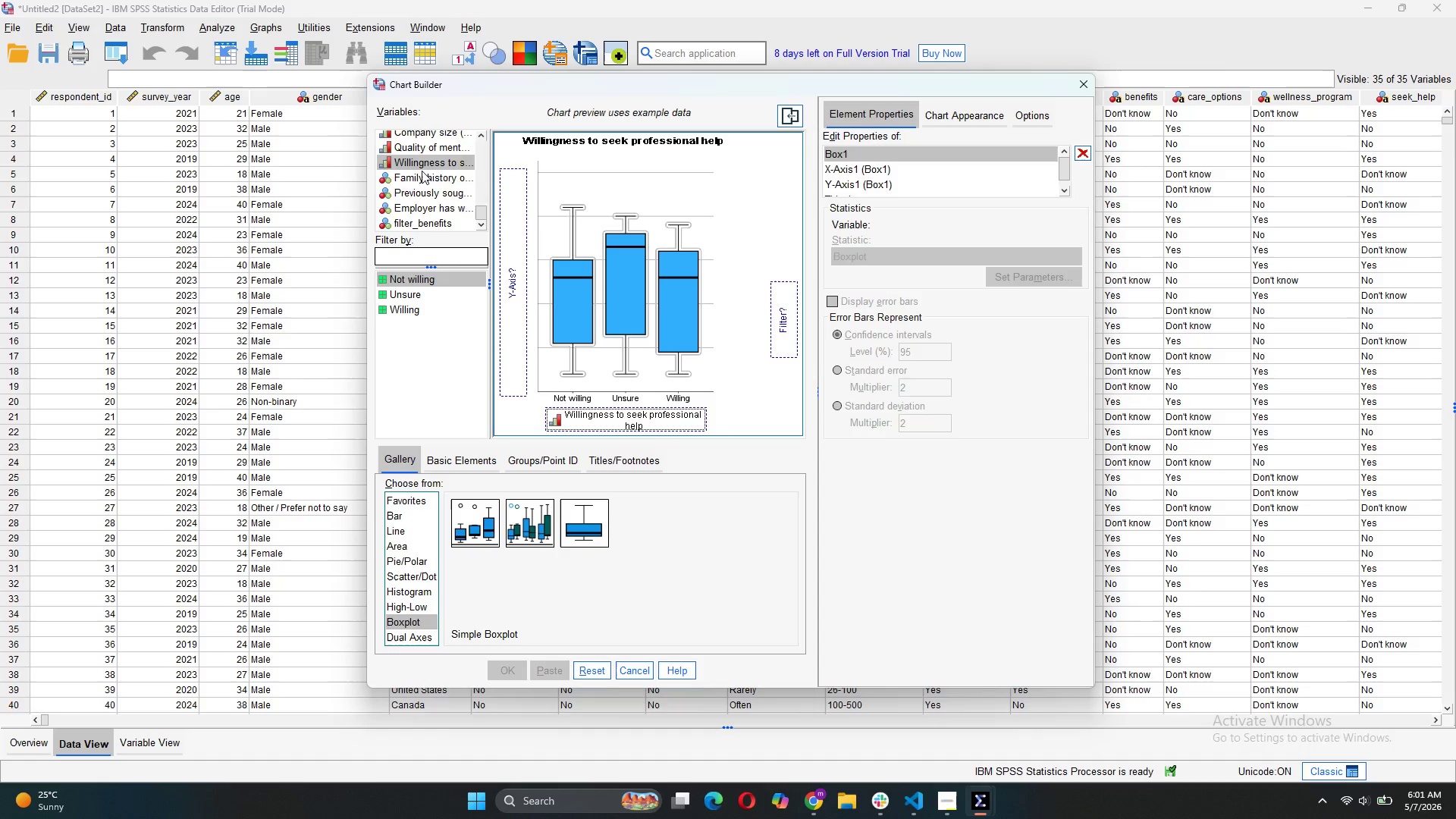 
scroll: coordinate [421, 180], scroll_direction: up, amount: 12.0
 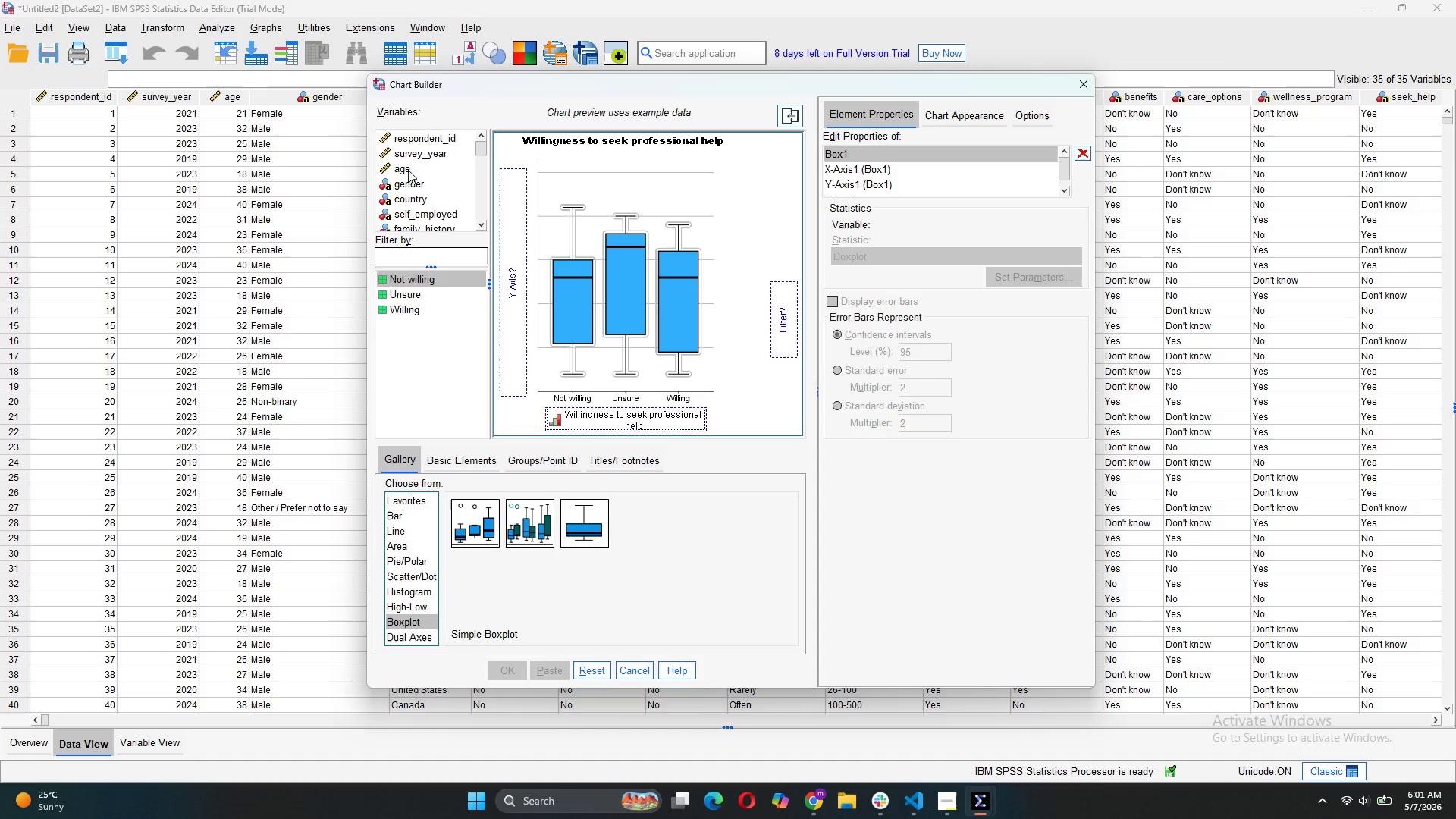 
left_click_drag(start_coordinate=[398, 170], to_coordinate=[504, 281])
 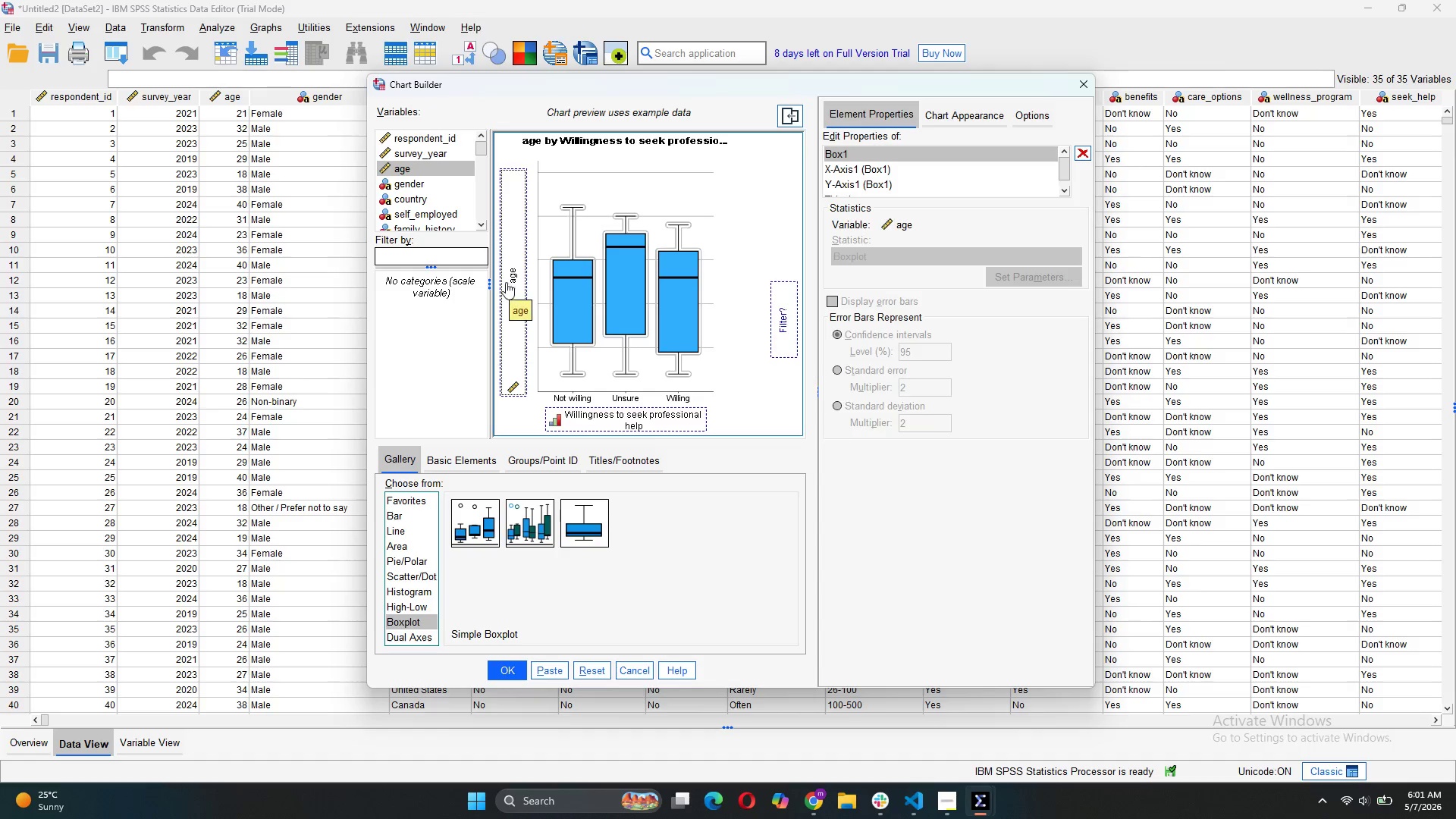 
wait(5.16)
 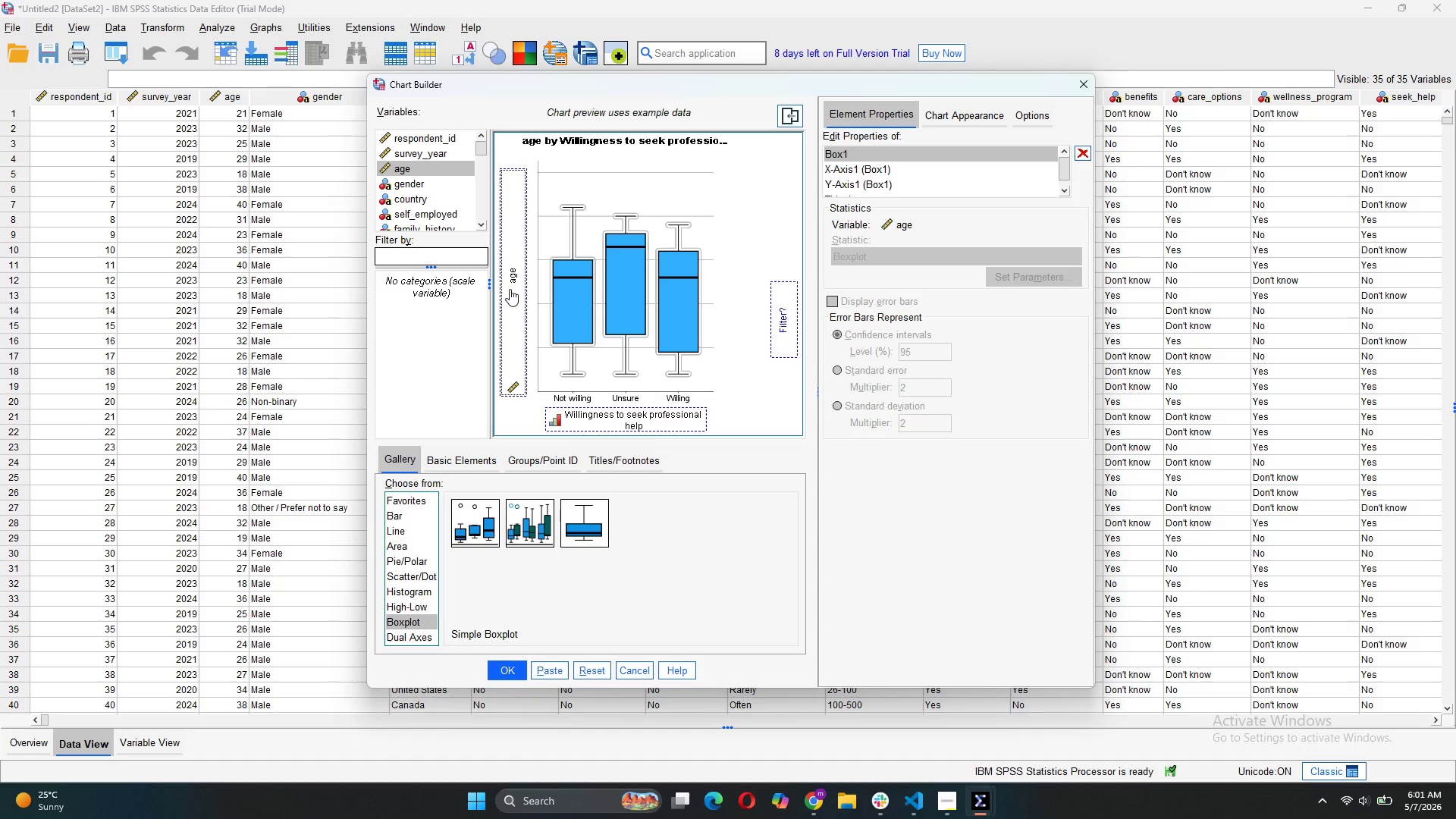 
scroll: coordinate [915, 178], scroll_direction: down, amount: 5.0
 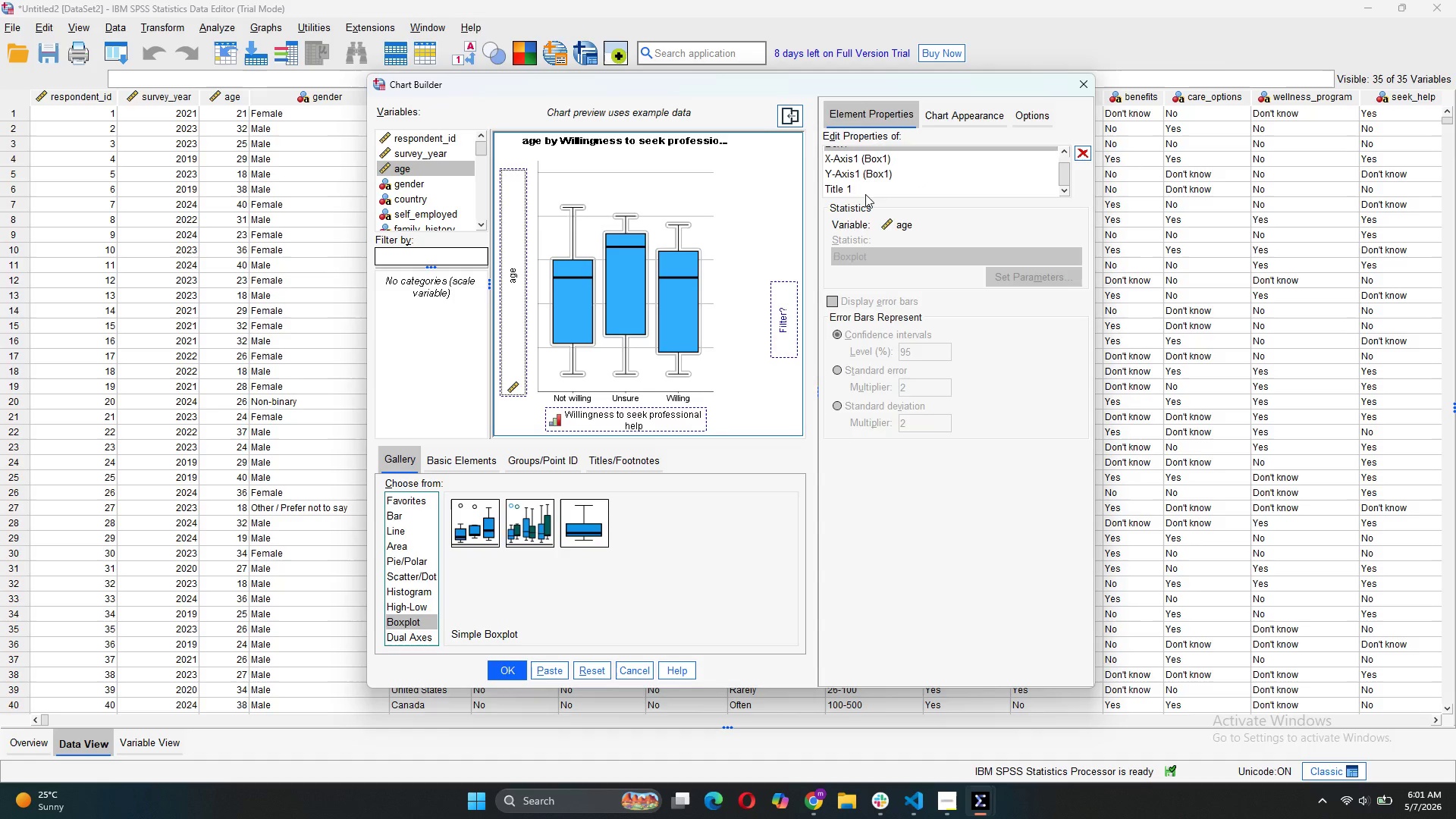 
left_click([868, 184])
 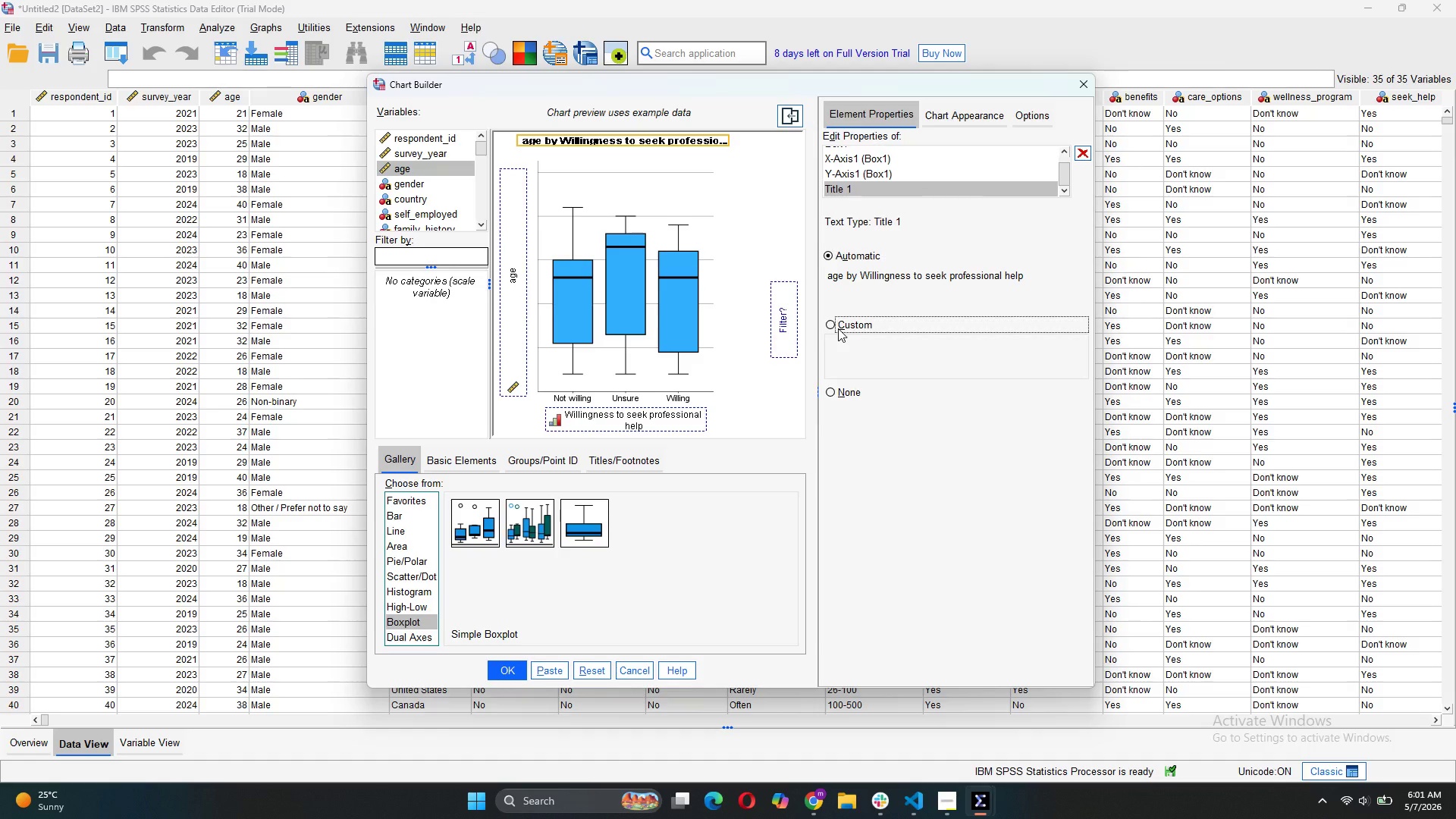 
double_click([841, 347])
 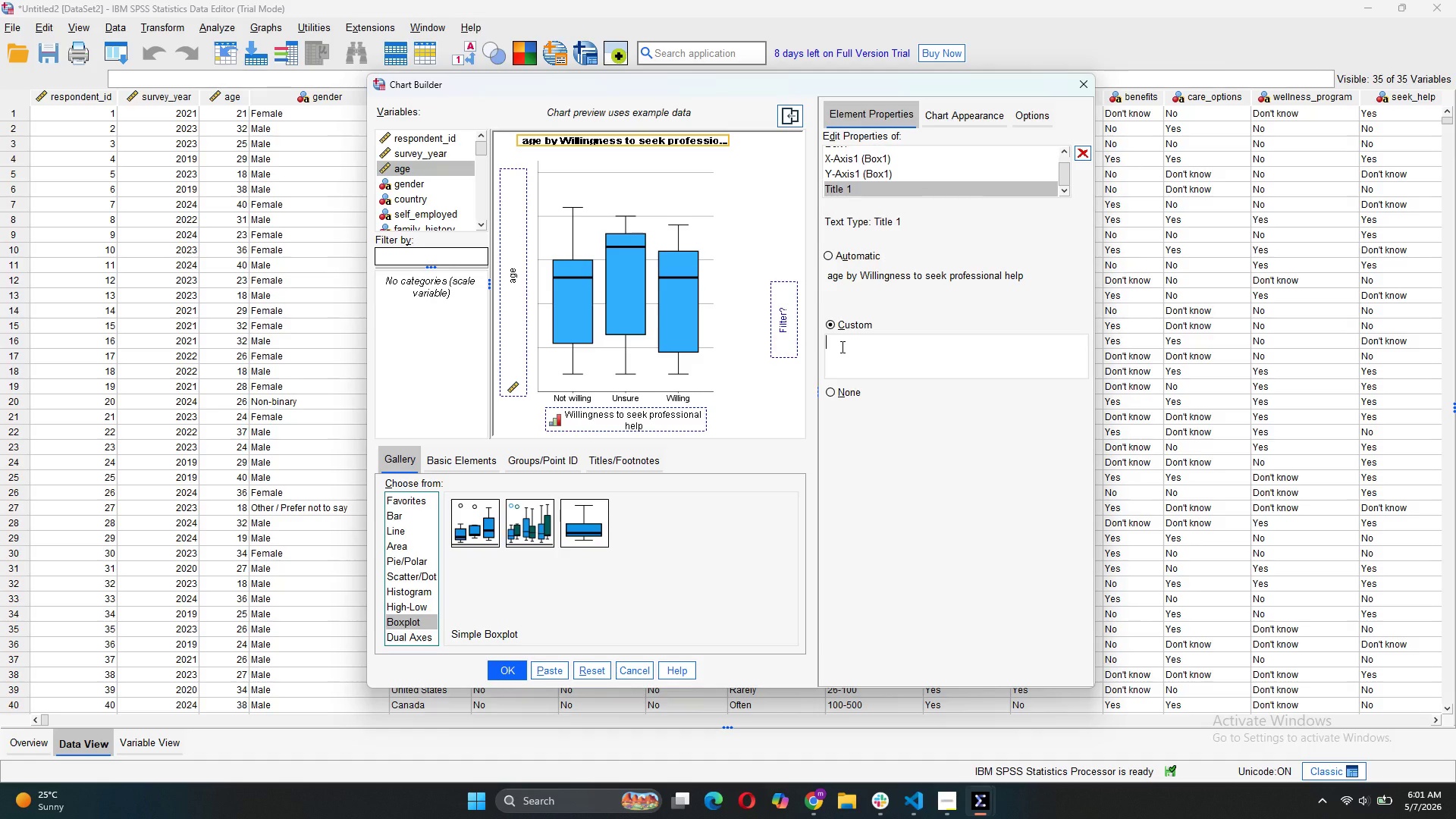 
type(Age Distribution by Willingness to Seek Professional Help)
 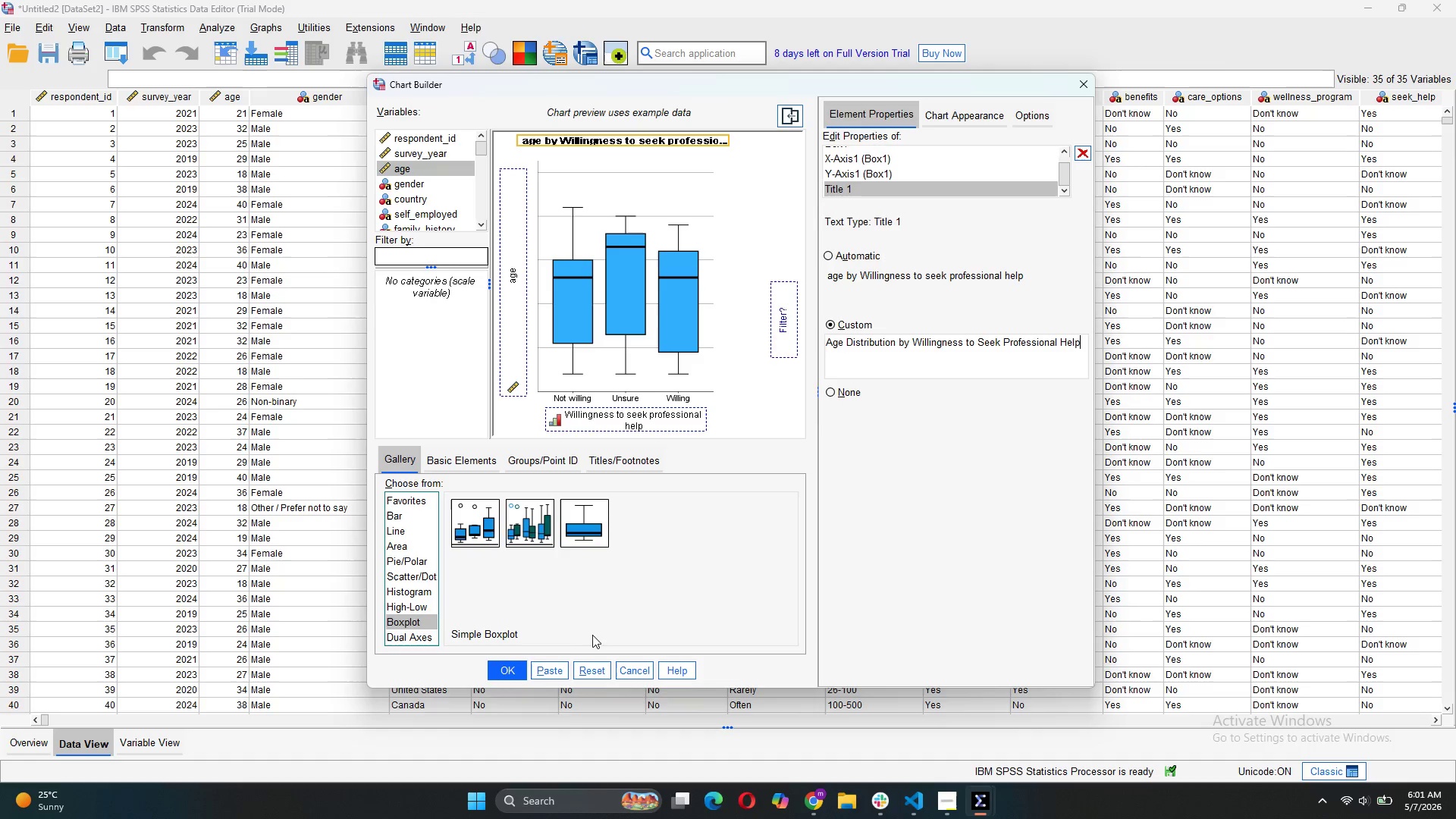 
wait(6.83)
 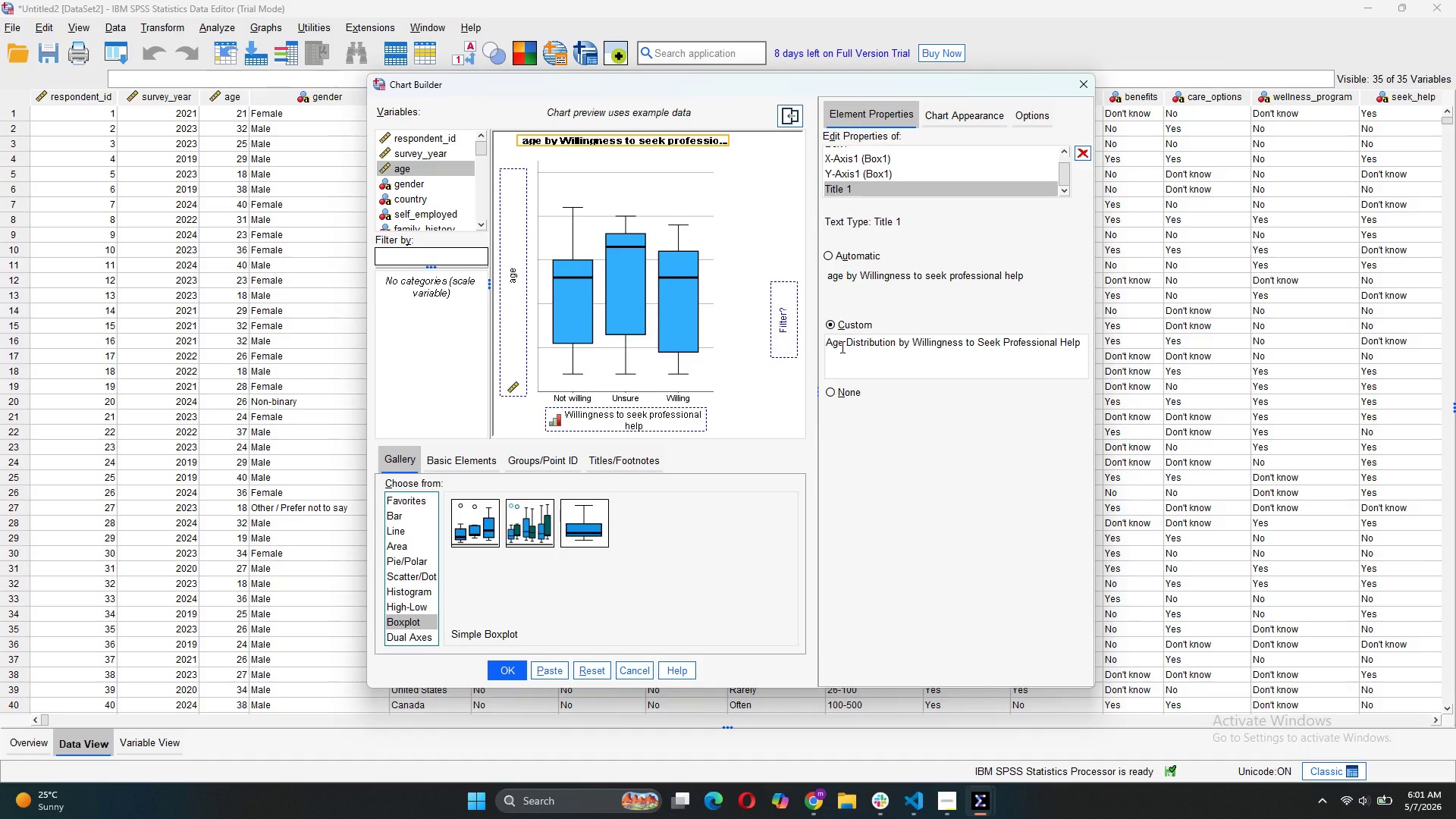 
left_click([883, 163])
 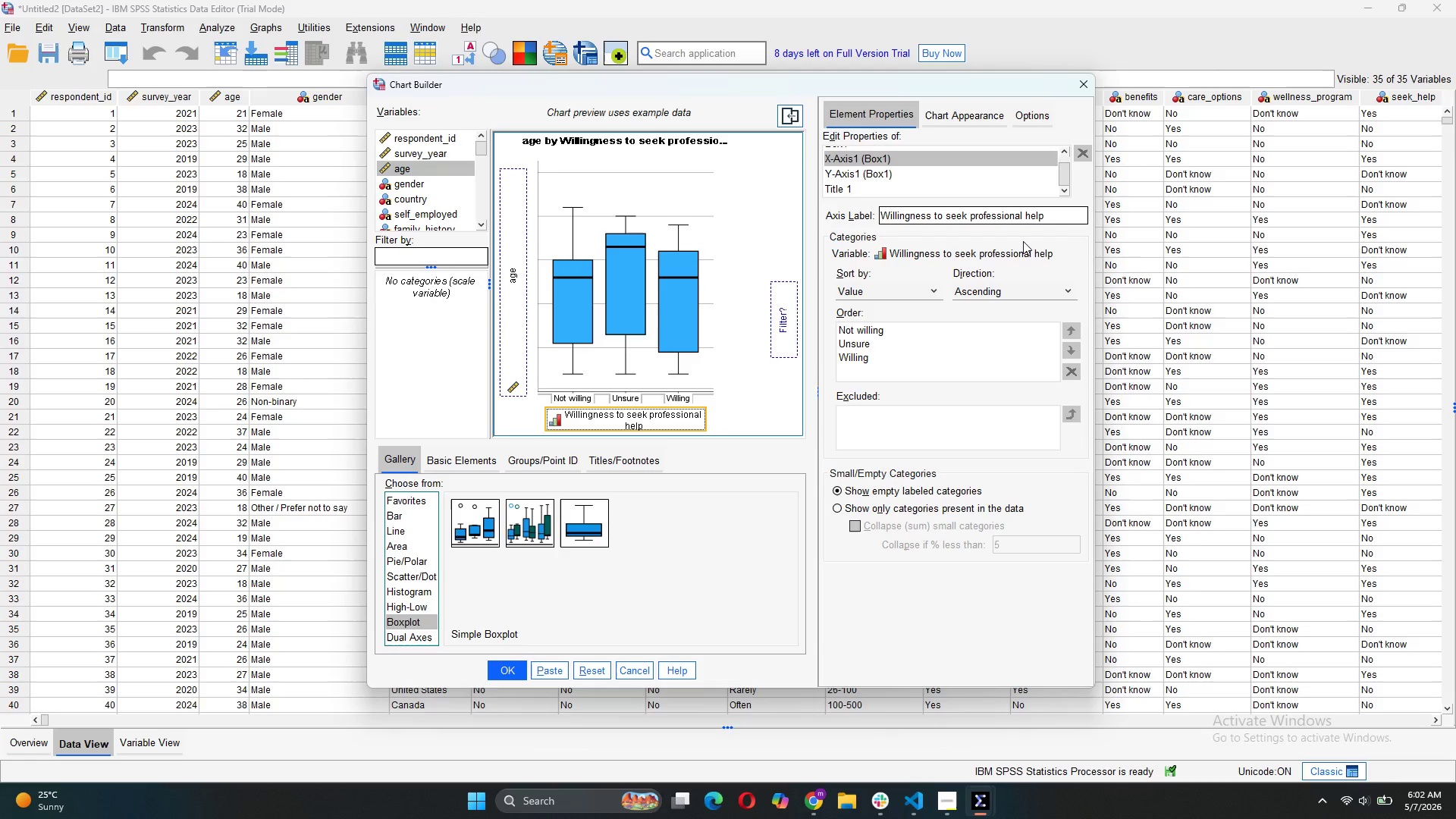 
wait(6.73)
 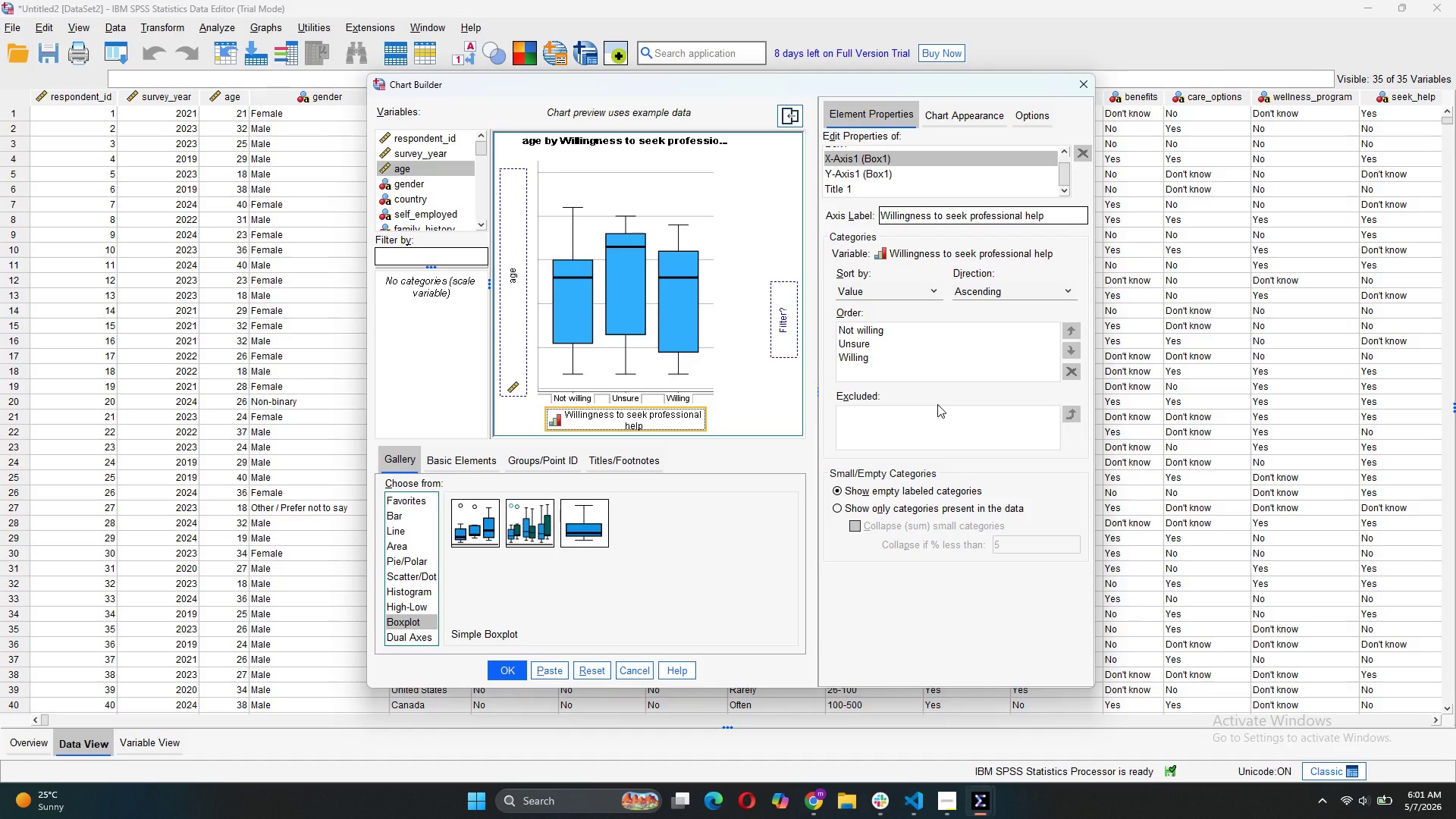 
left_click([875, 175])
 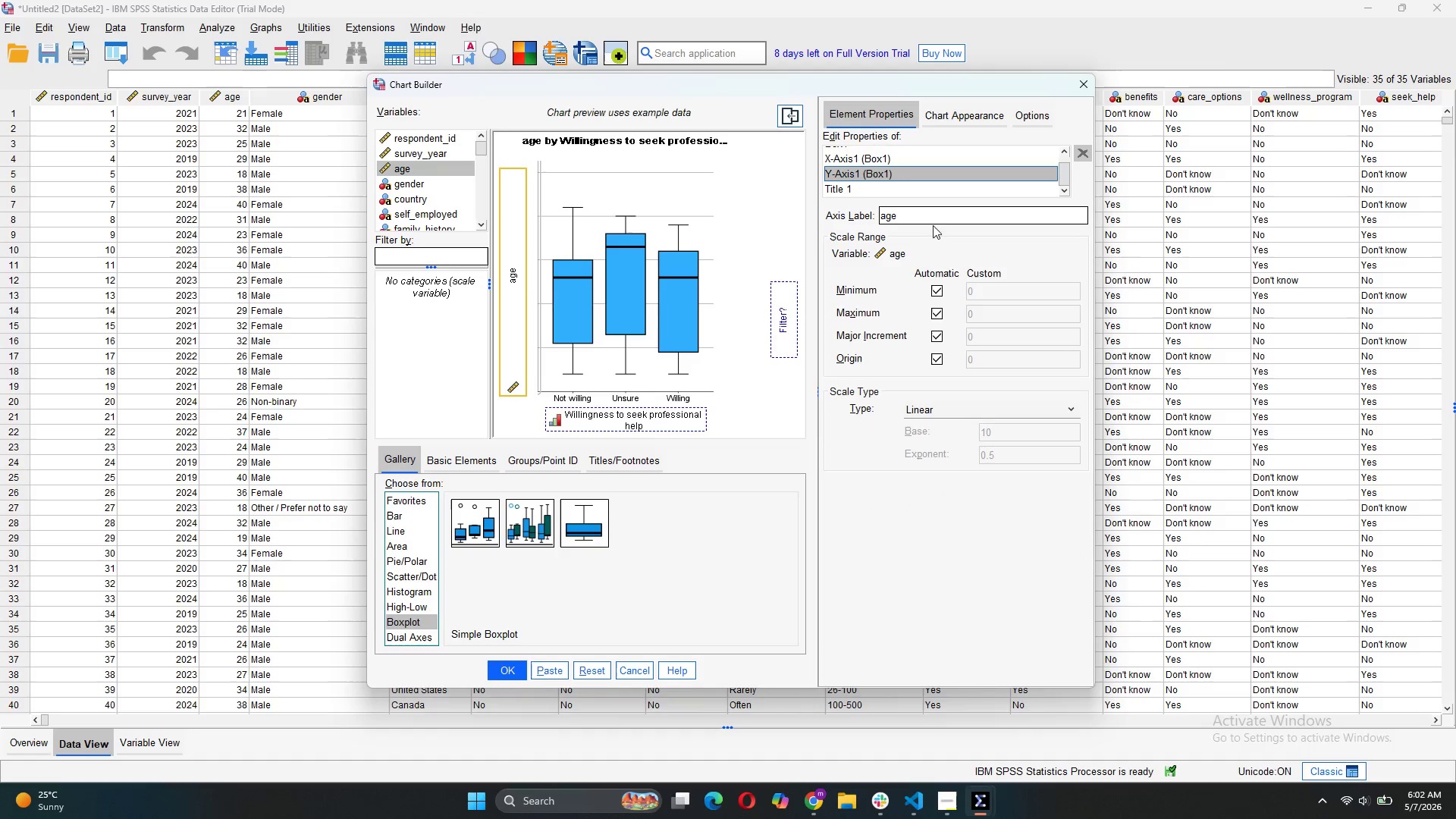 
left_click([926, 215])
 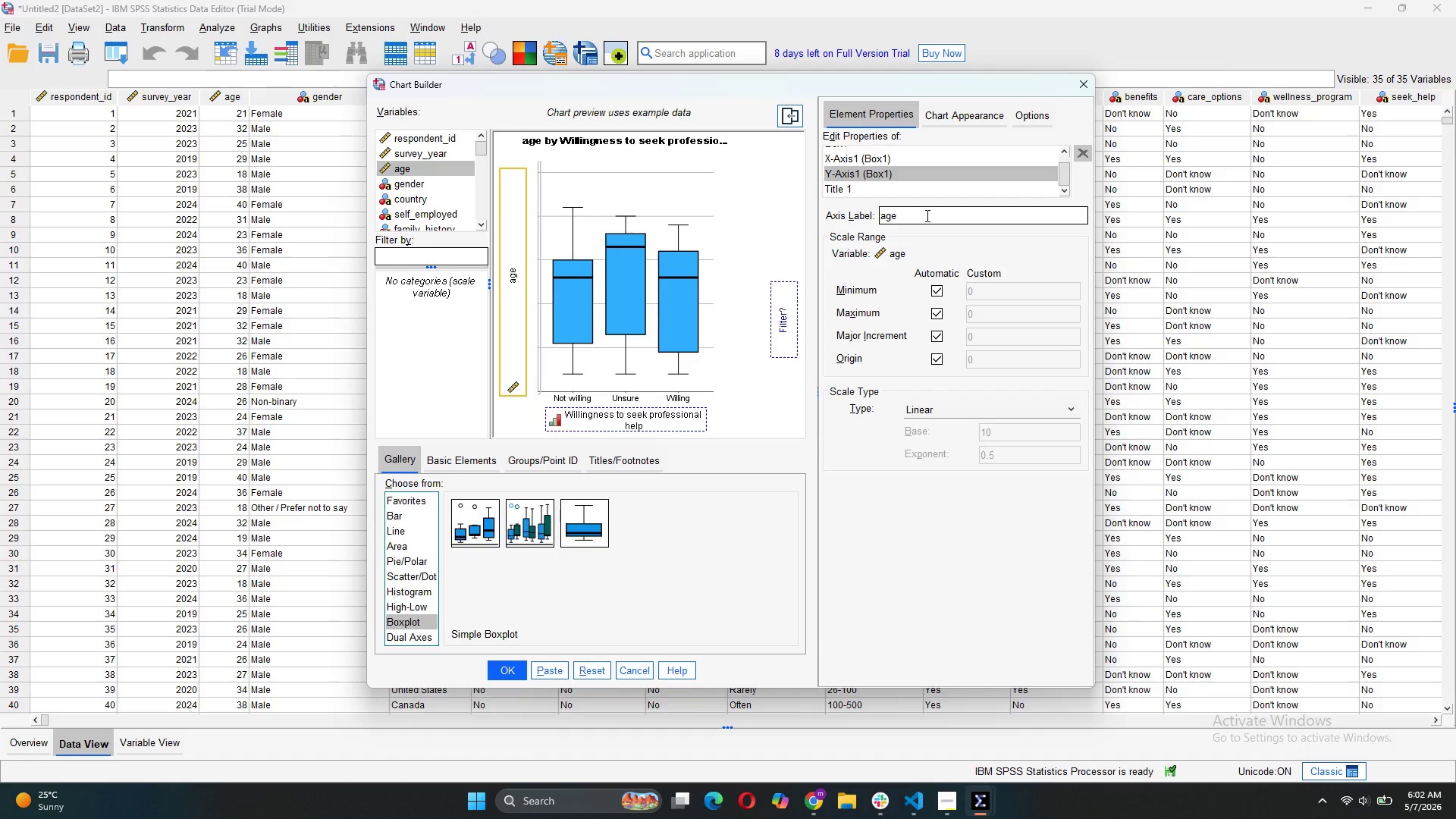 
key(Backspace)
key(Backspace)
key(Backspace)
type(Age of Respondent (years))
 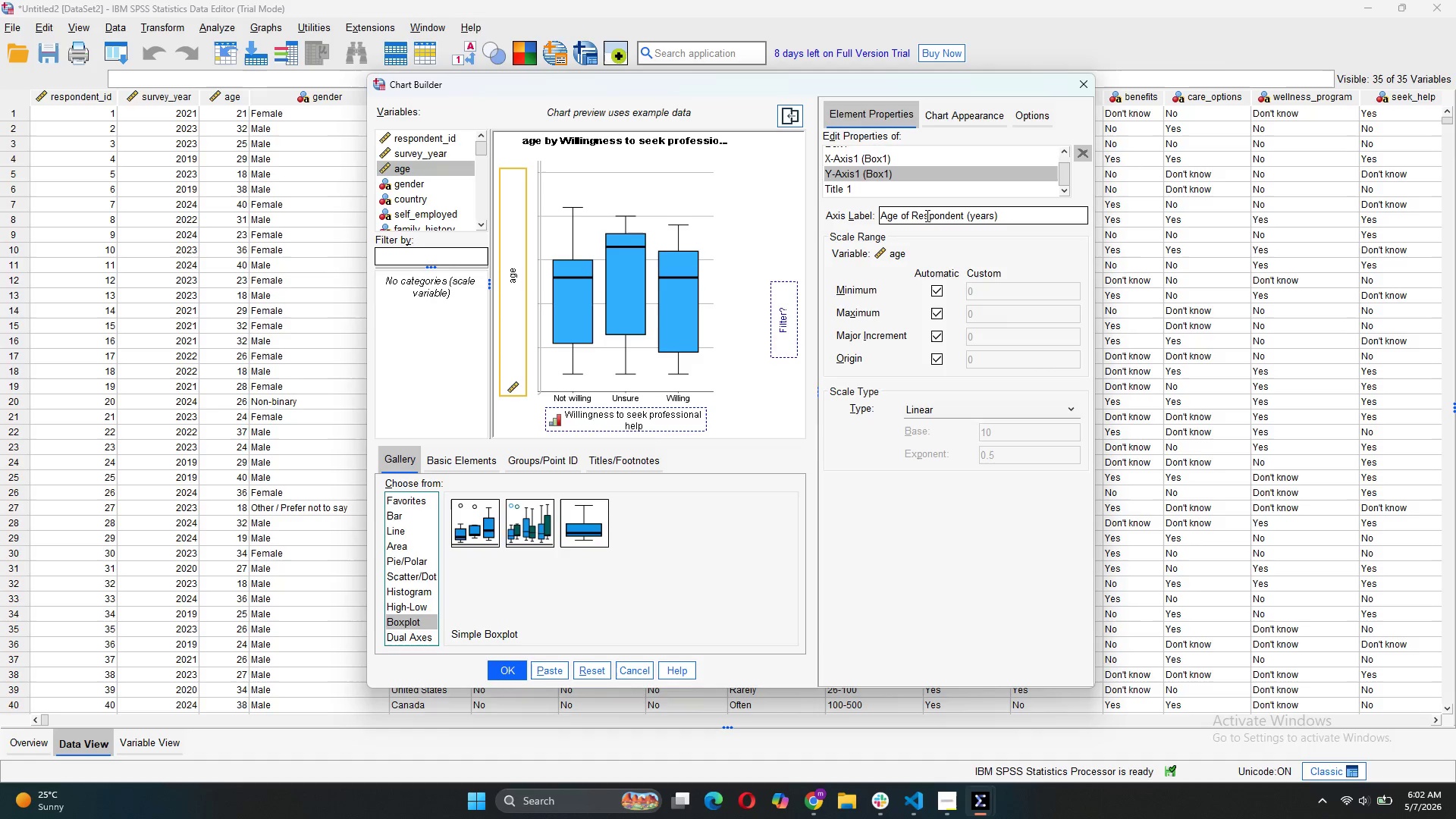 
wait(5.73)
 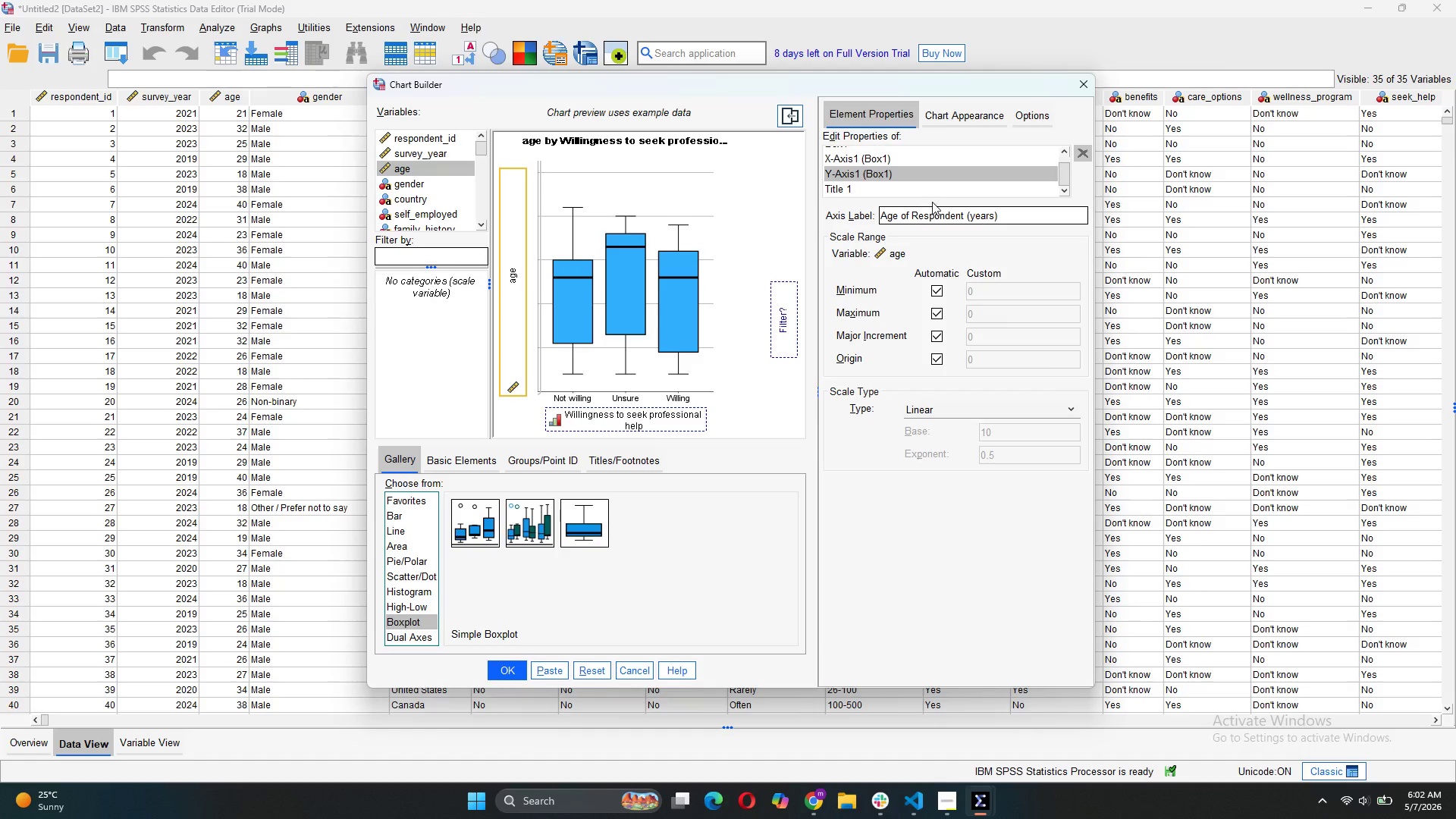 
left_click([549, 676])
 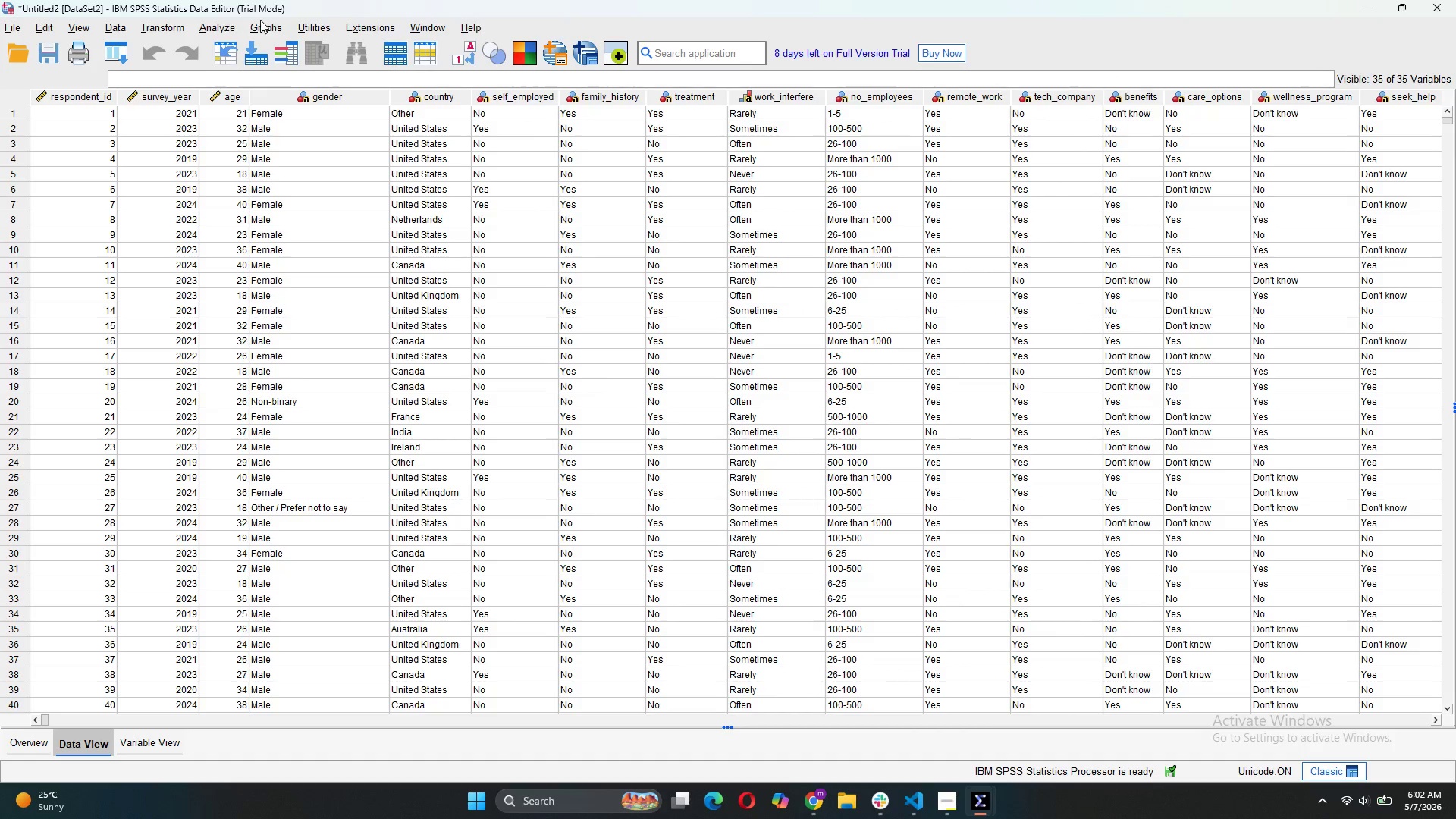 
left_click([260, 20])
 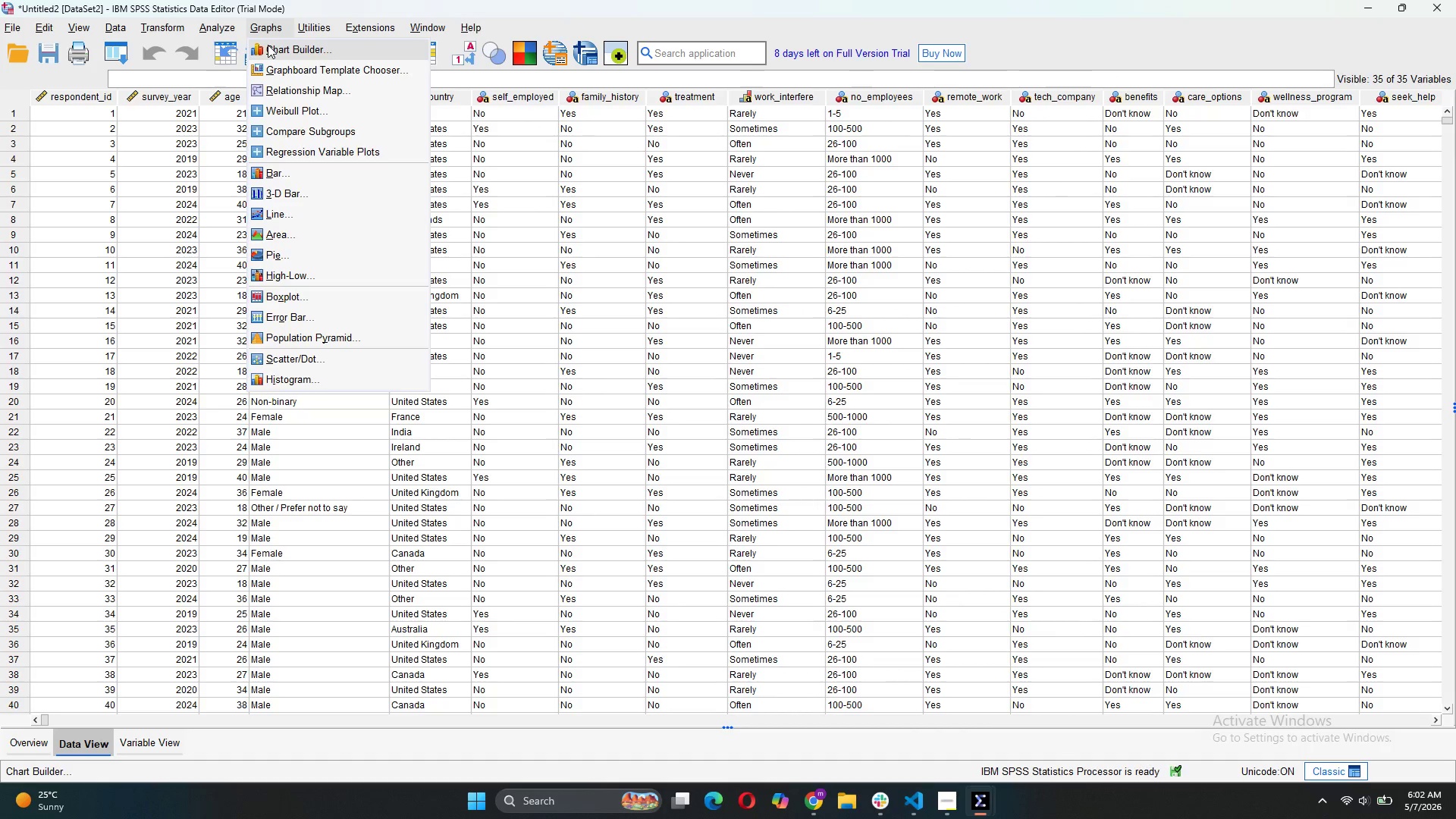 
left_click([268, 45])
 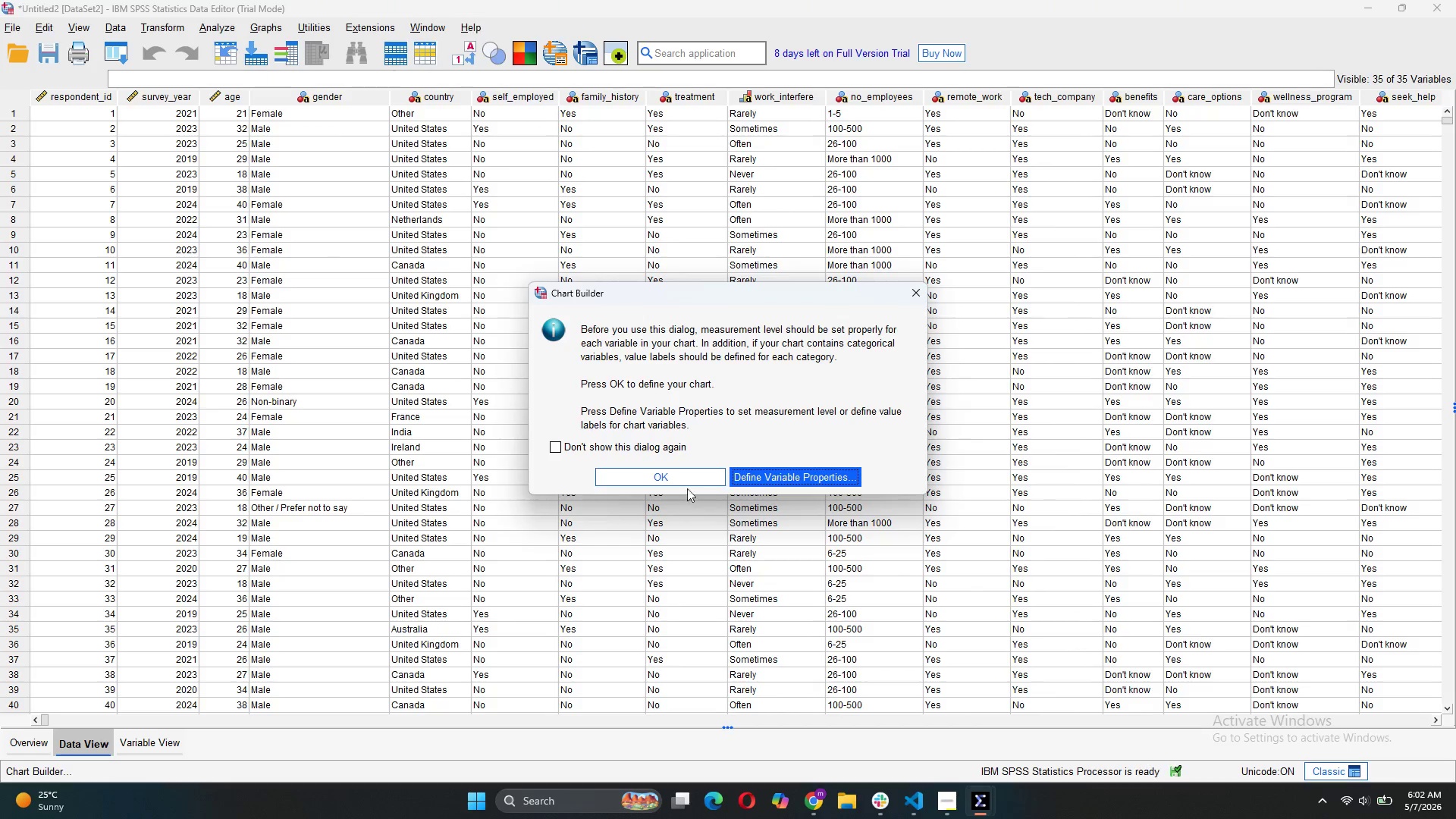 
left_click([683, 479])
 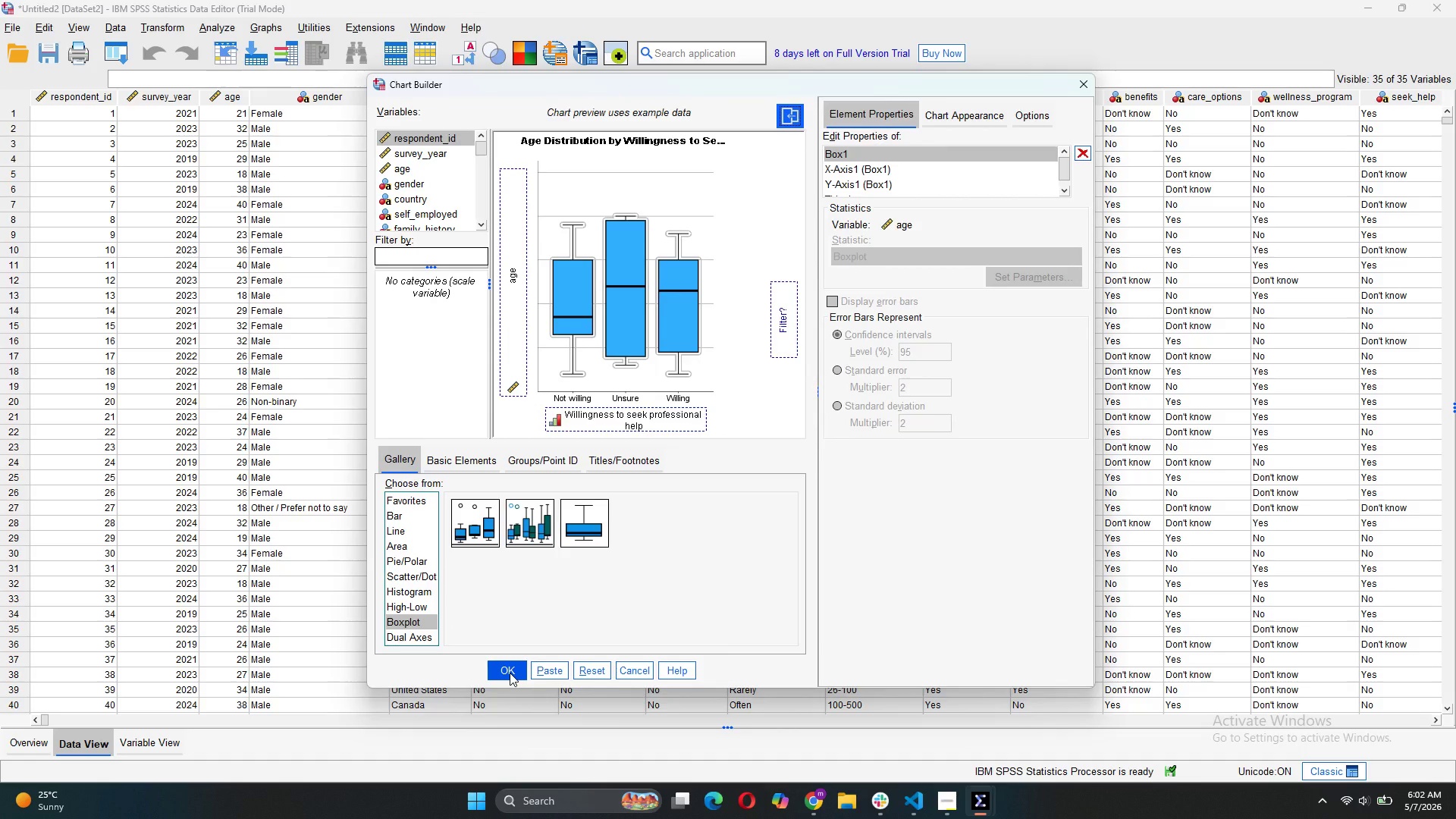 
left_click([510, 671])
 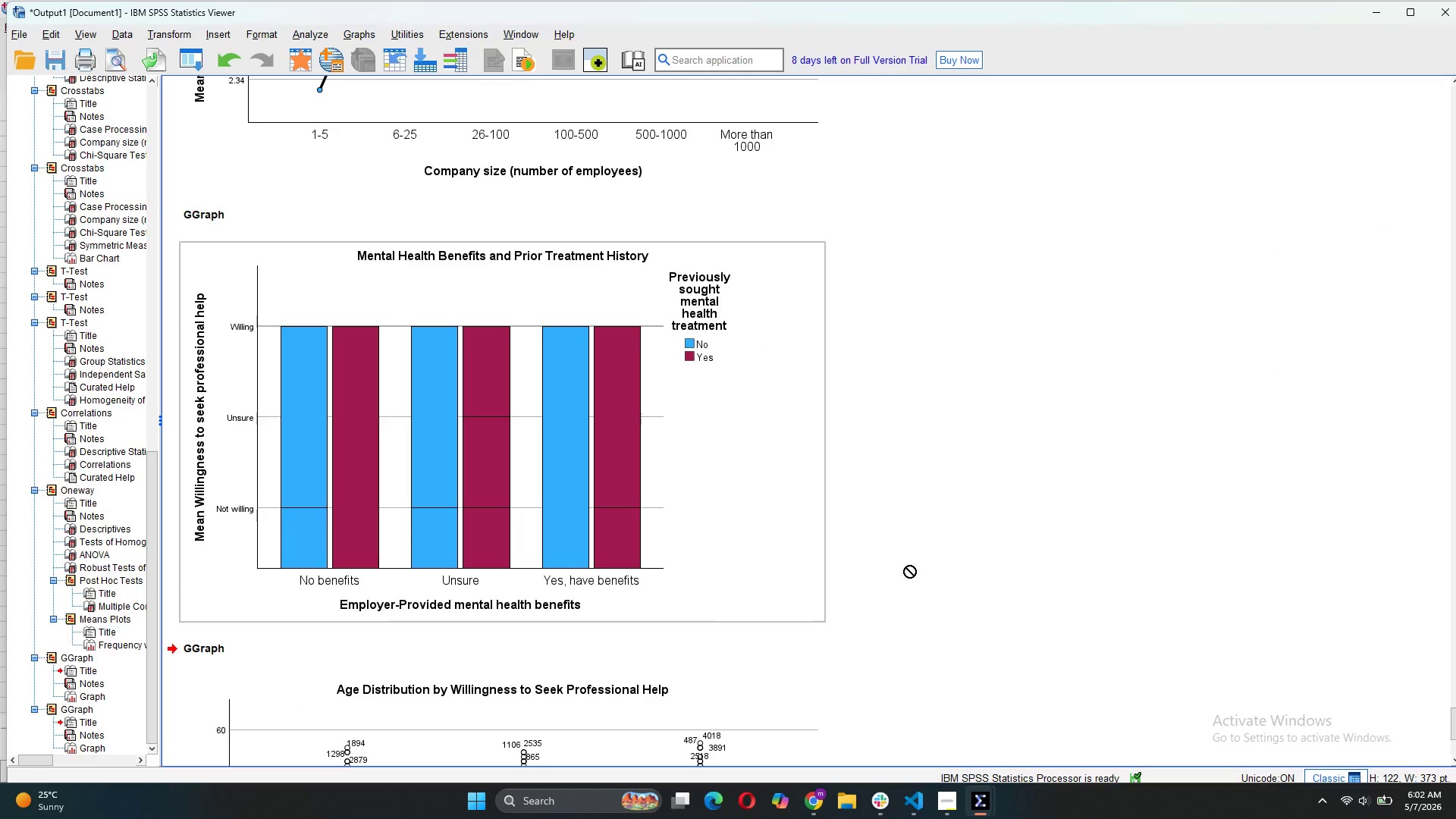 
scroll: coordinate [969, 555], scroll_direction: down, amount: 6.0
 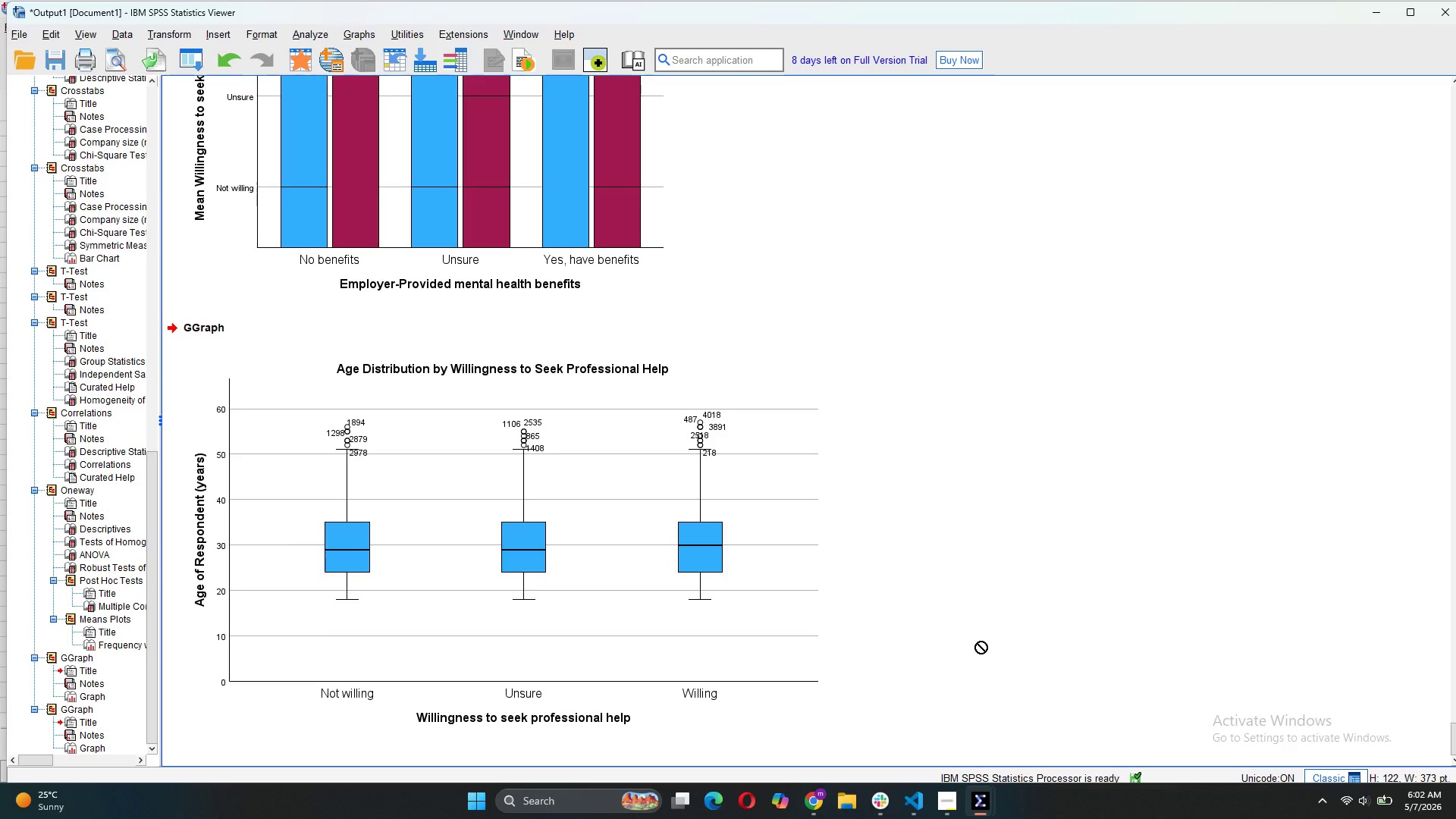 
wait(21.88)
 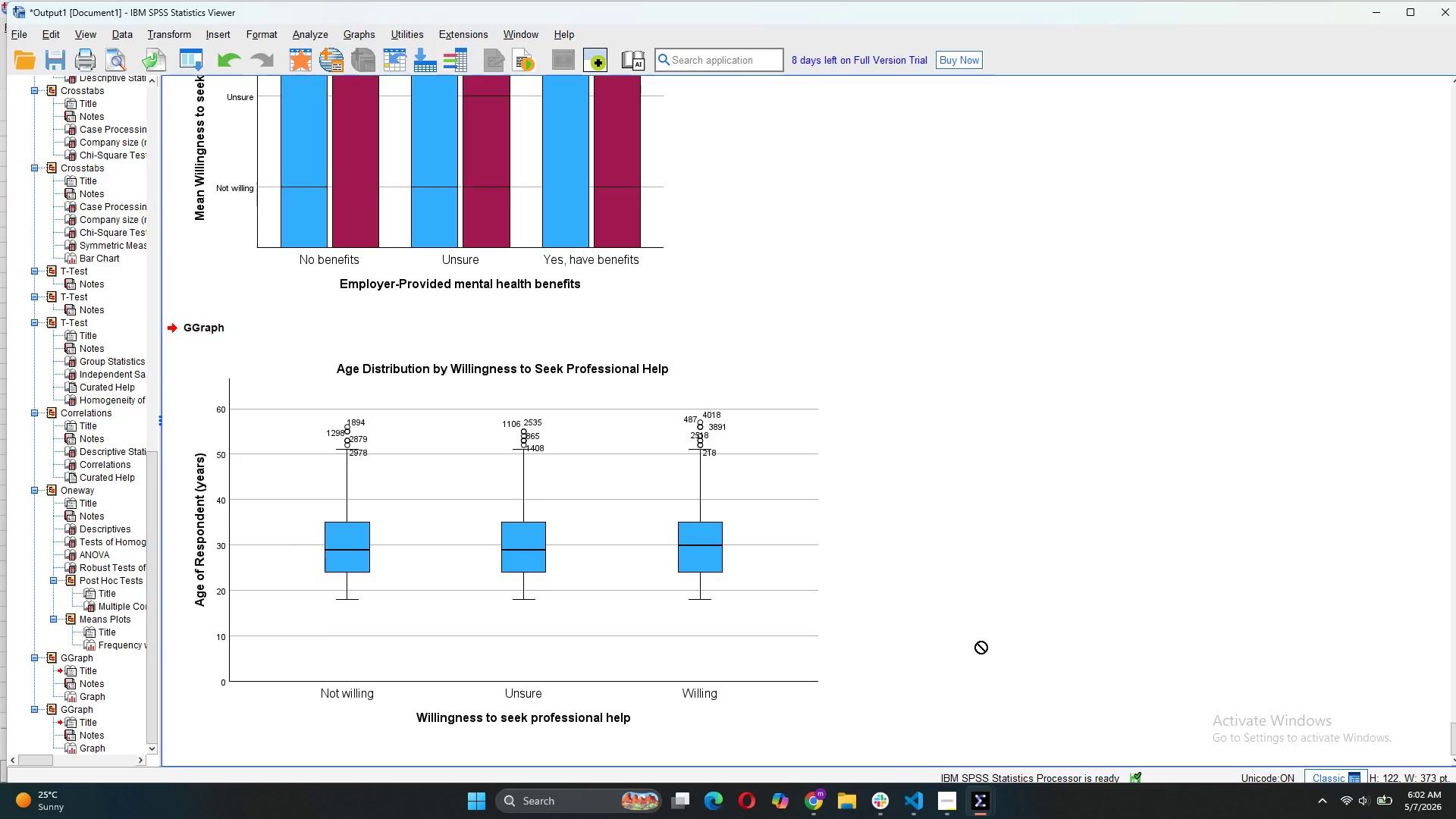 
left_click([1113, 723])
 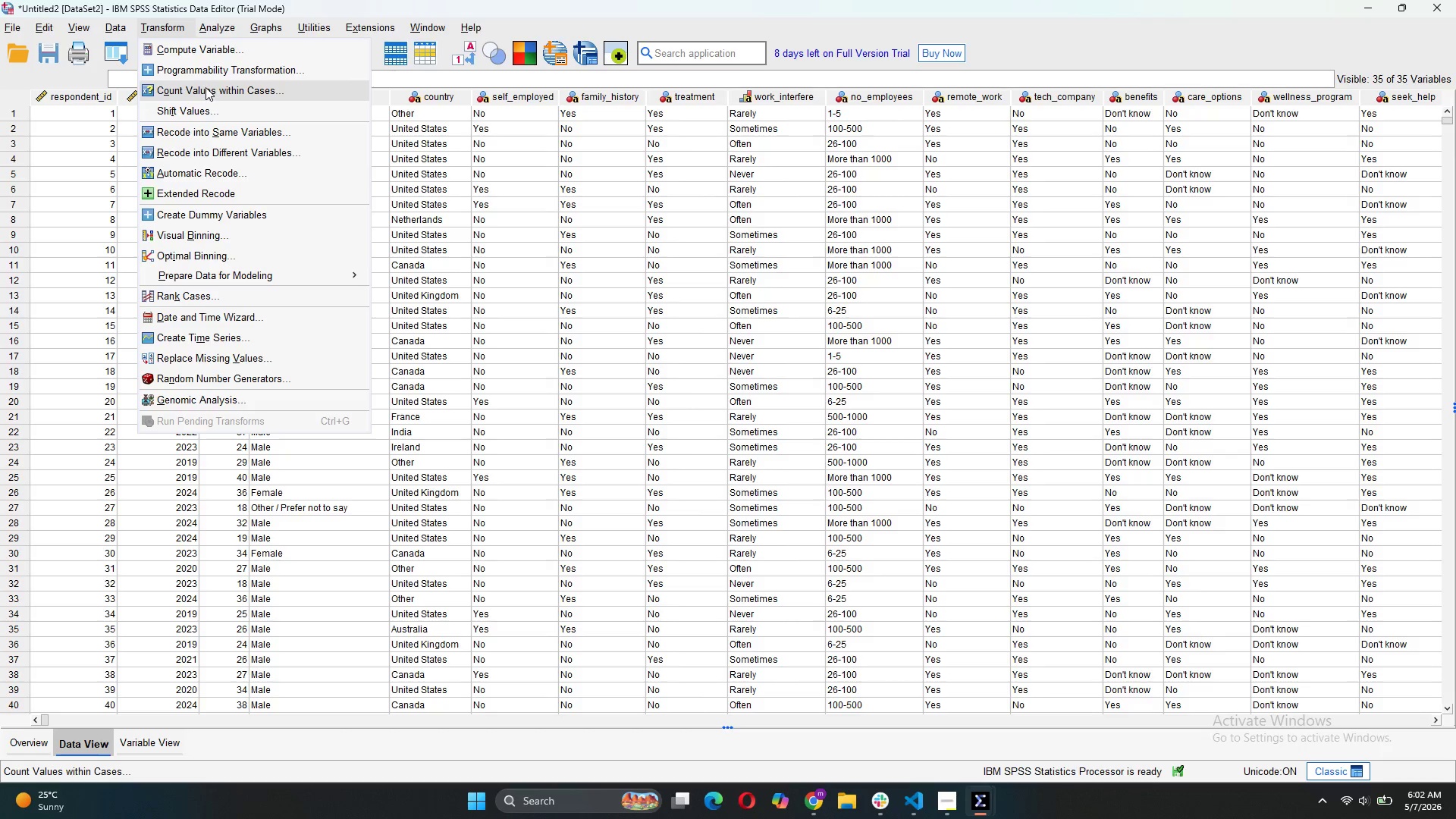 
wait(7.95)
 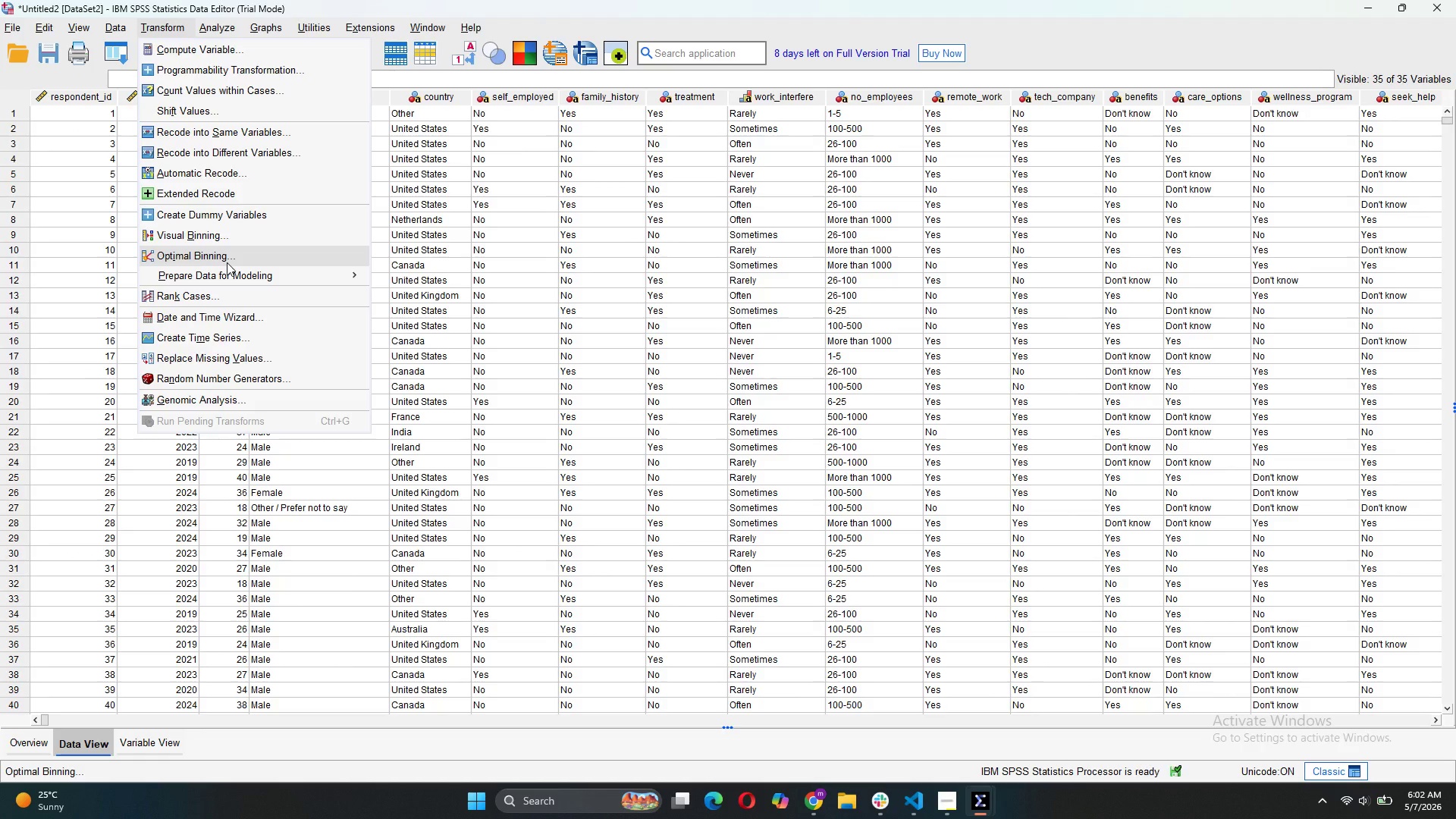 
left_click([206, 232])
 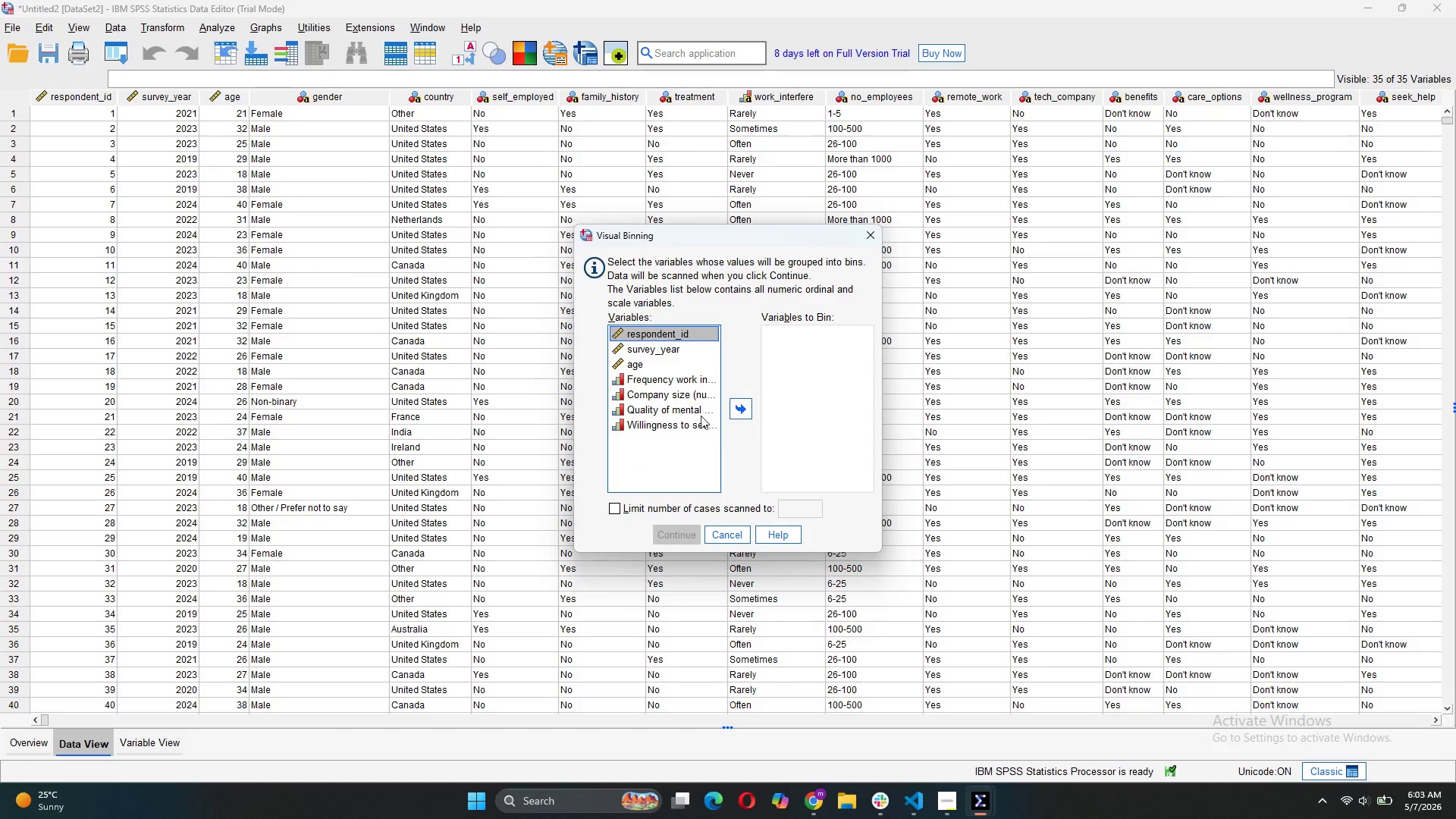 
wait(7.76)
 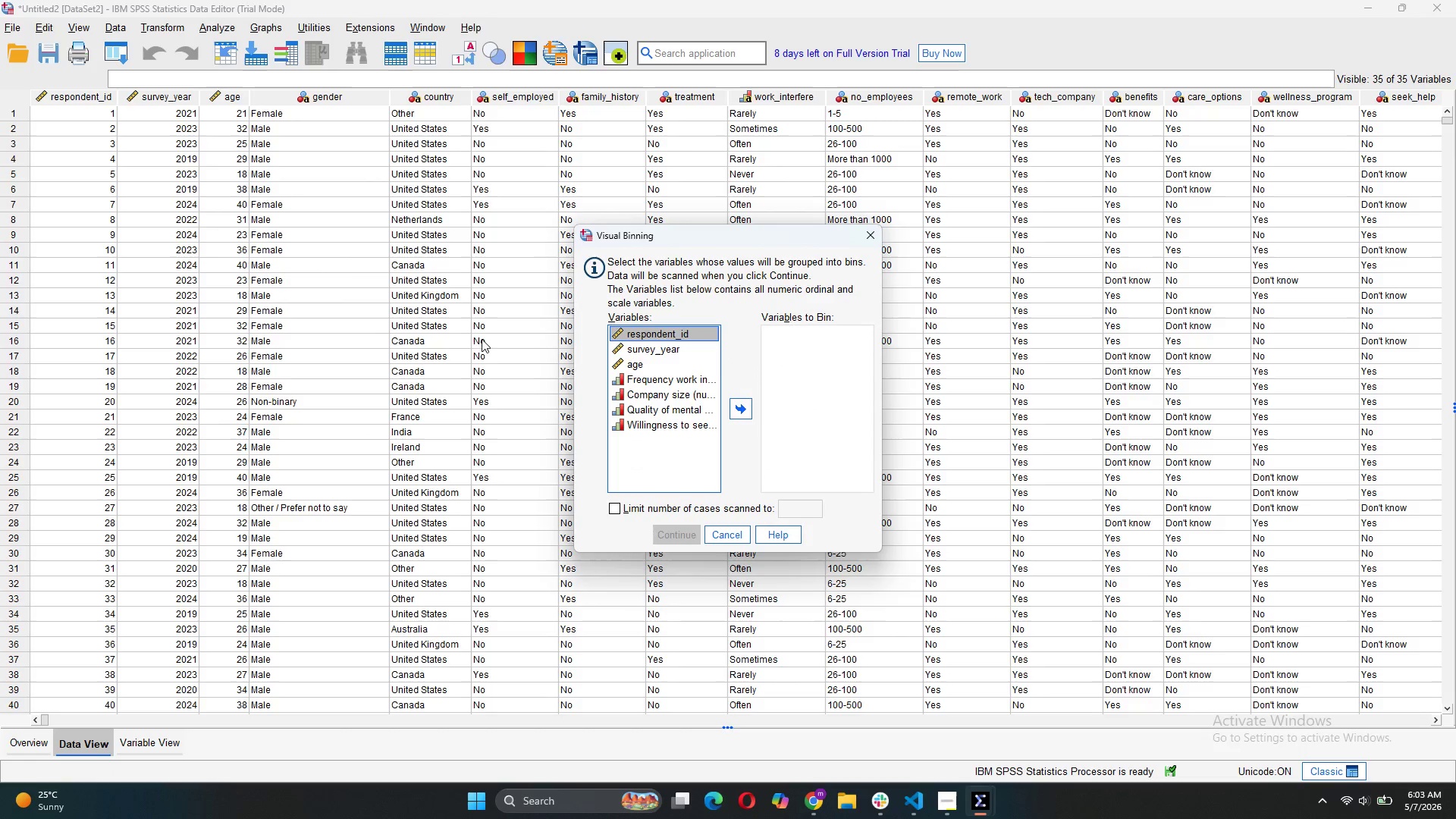 
left_click([697, 381])
 